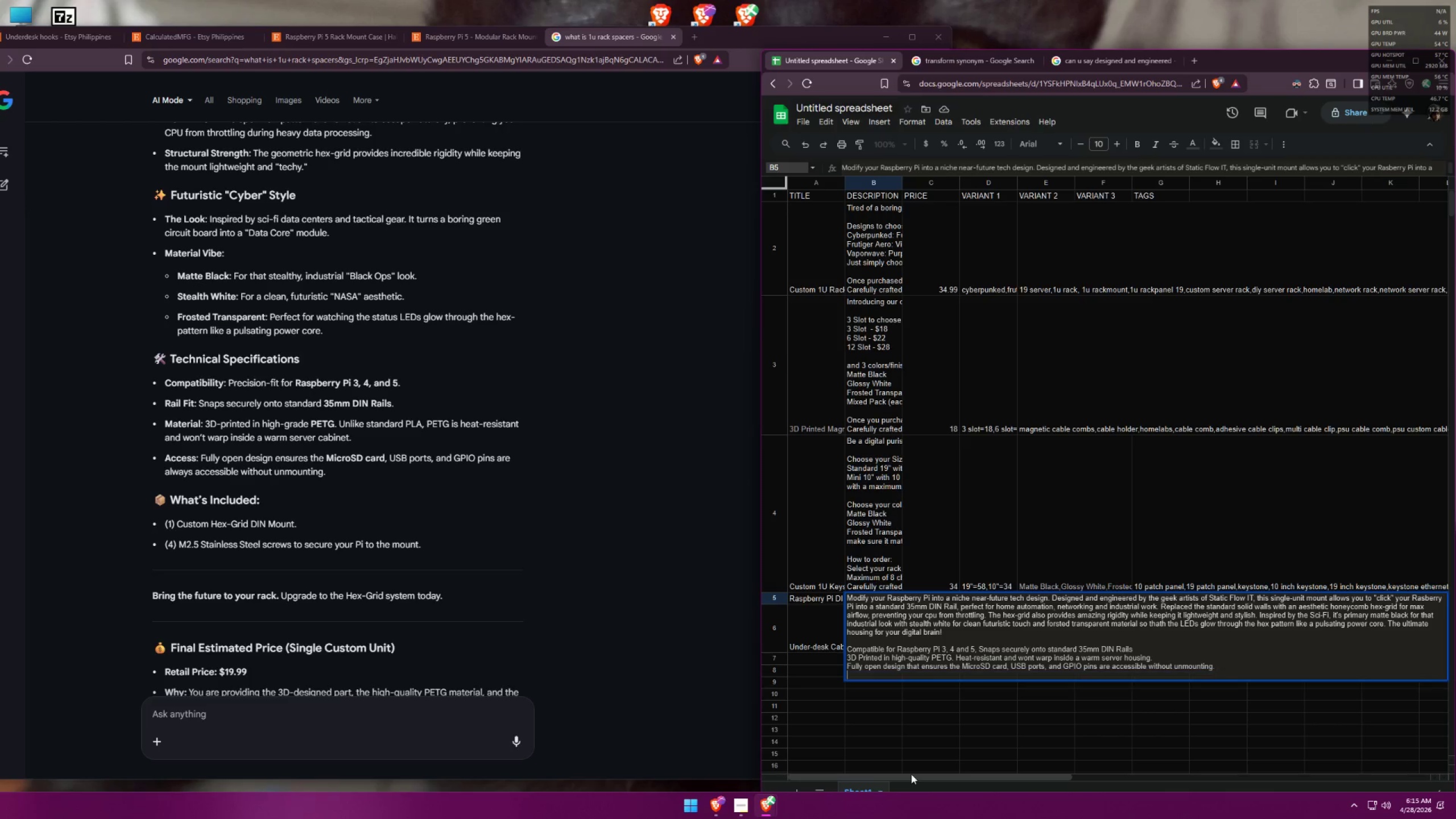 
key(Control+Enter)
 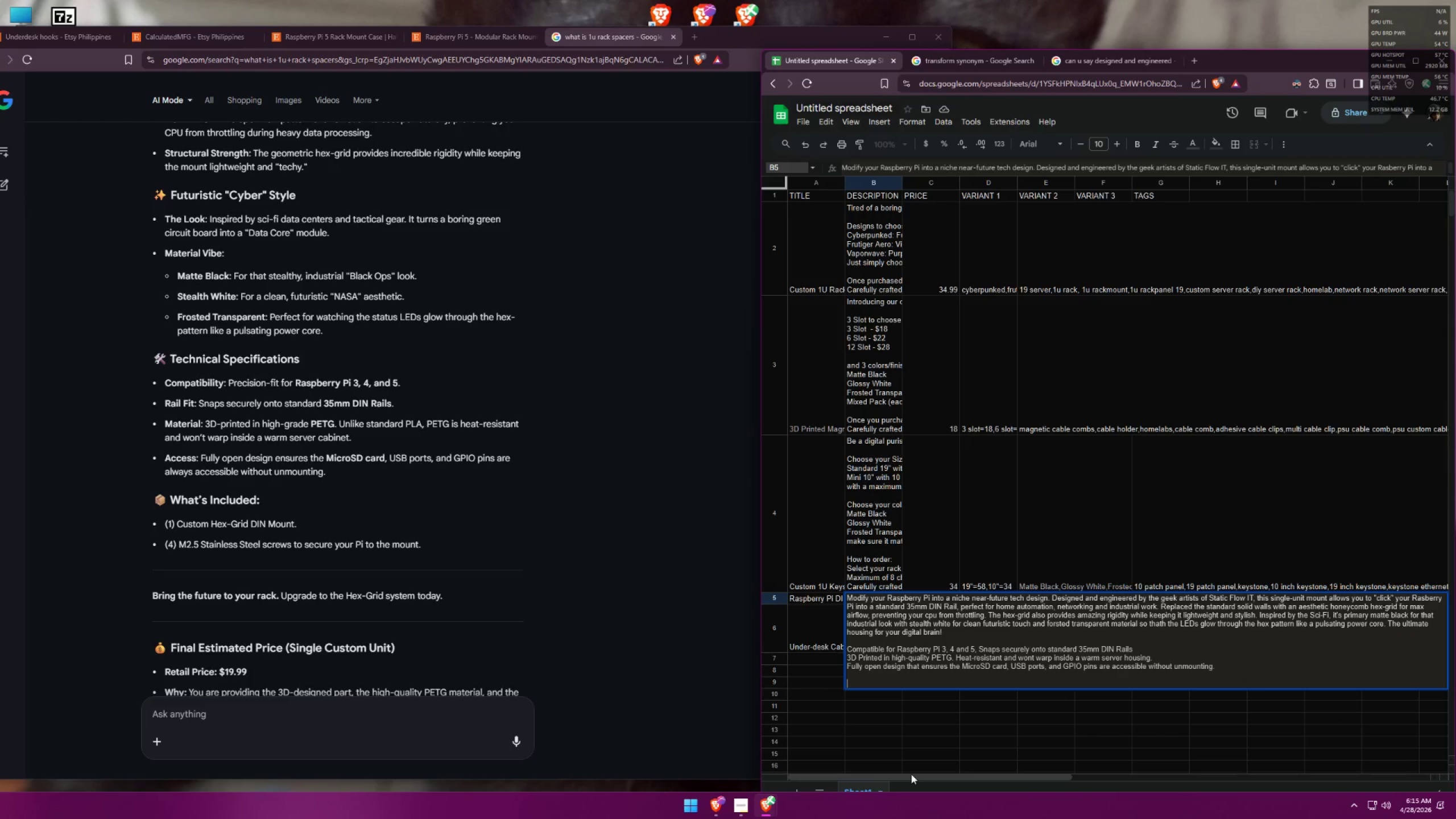 
key(Control+Shift+ShiftLeft)
 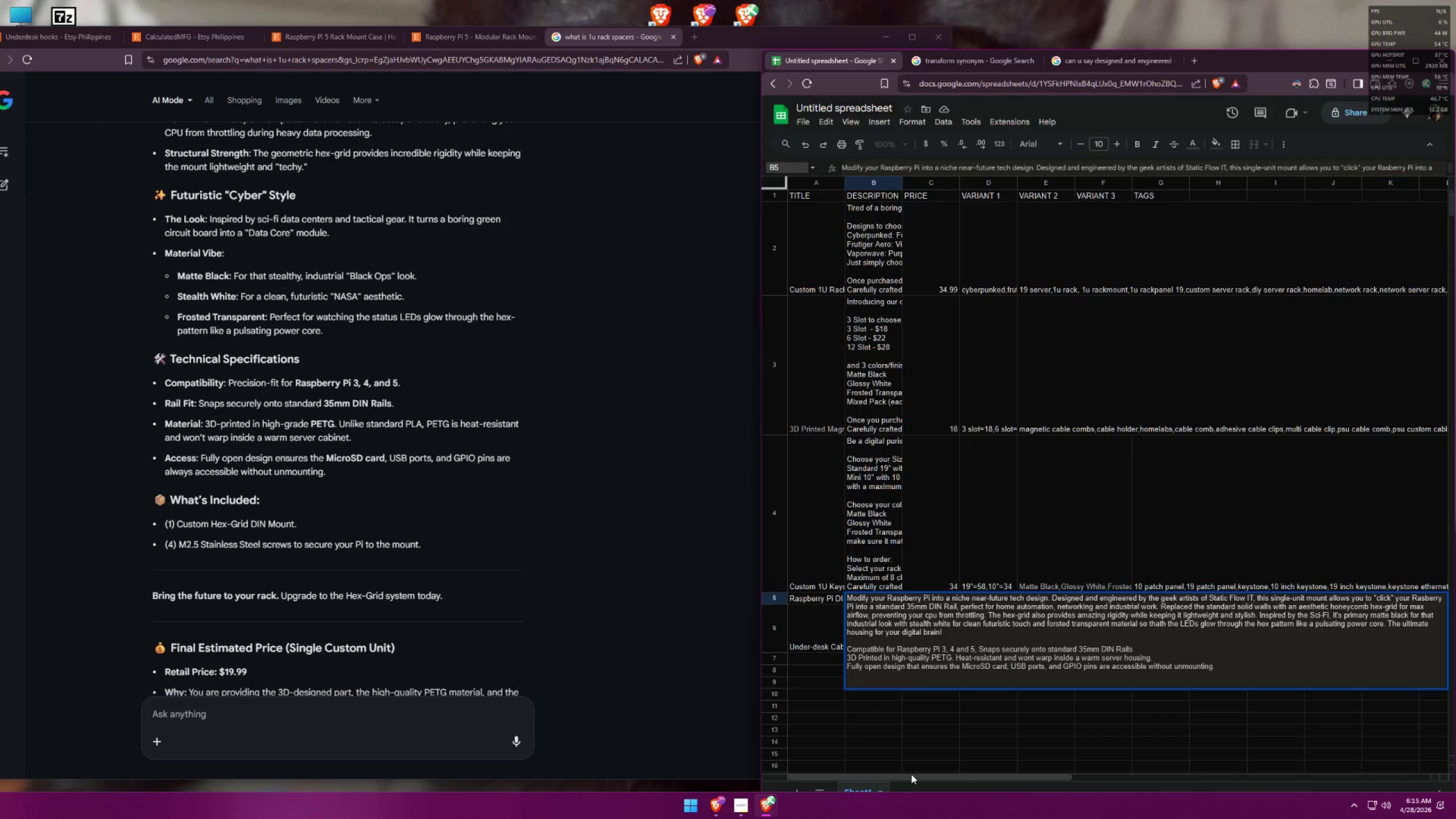 
key(Control+Shift+O)
 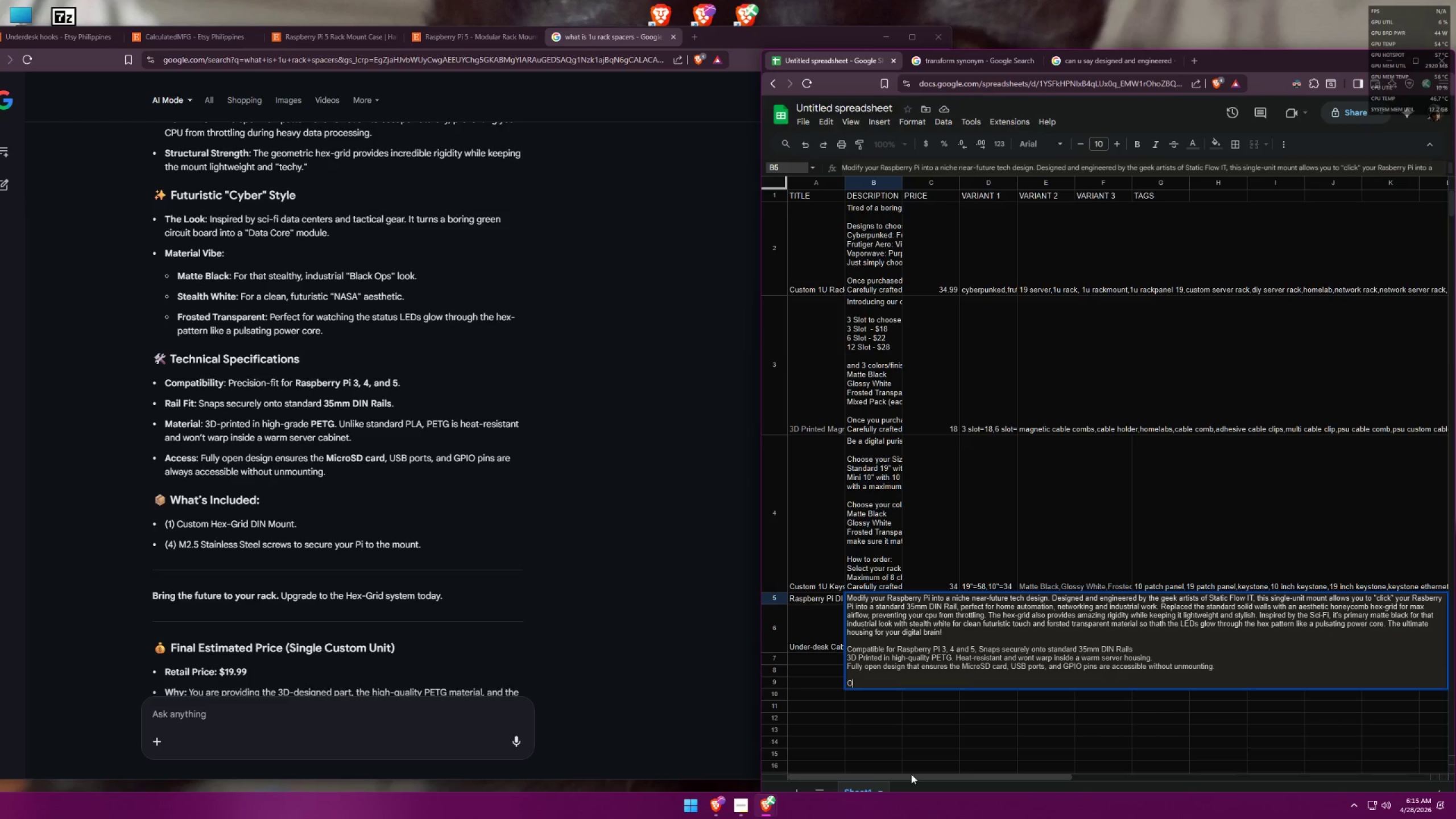 
key(Control+N)
 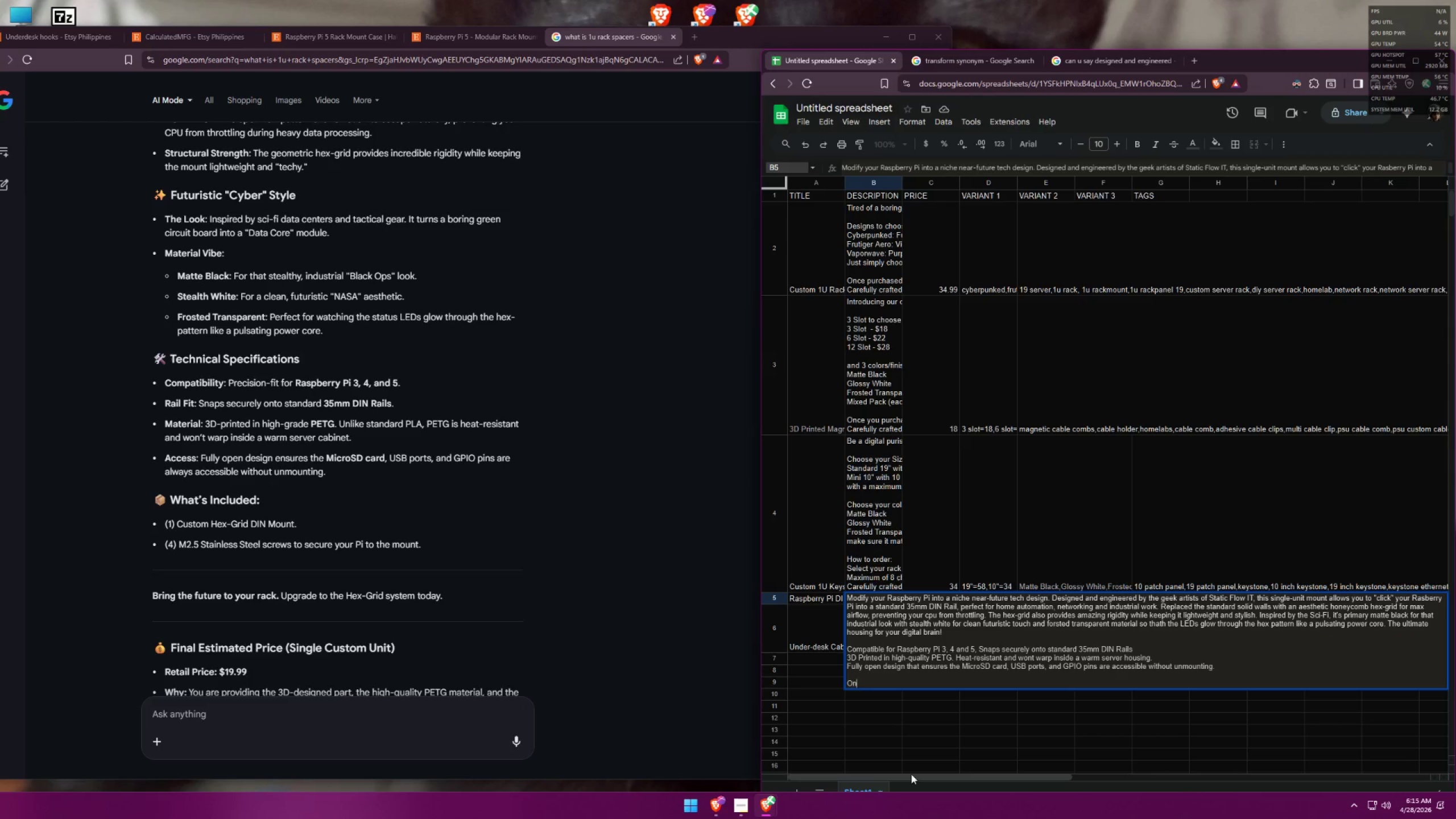 
key(Control+C)
 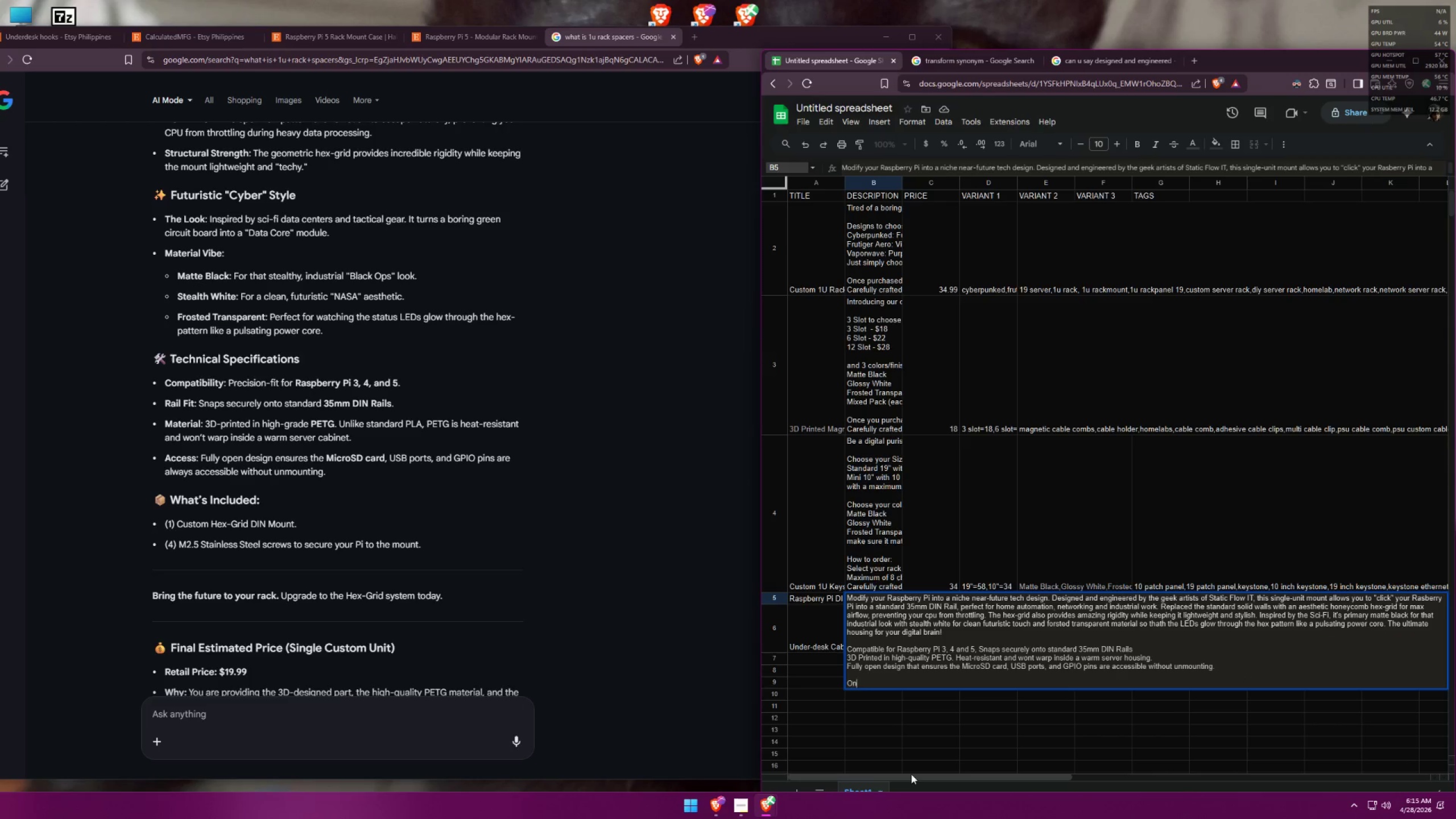 
key(Control+E)
 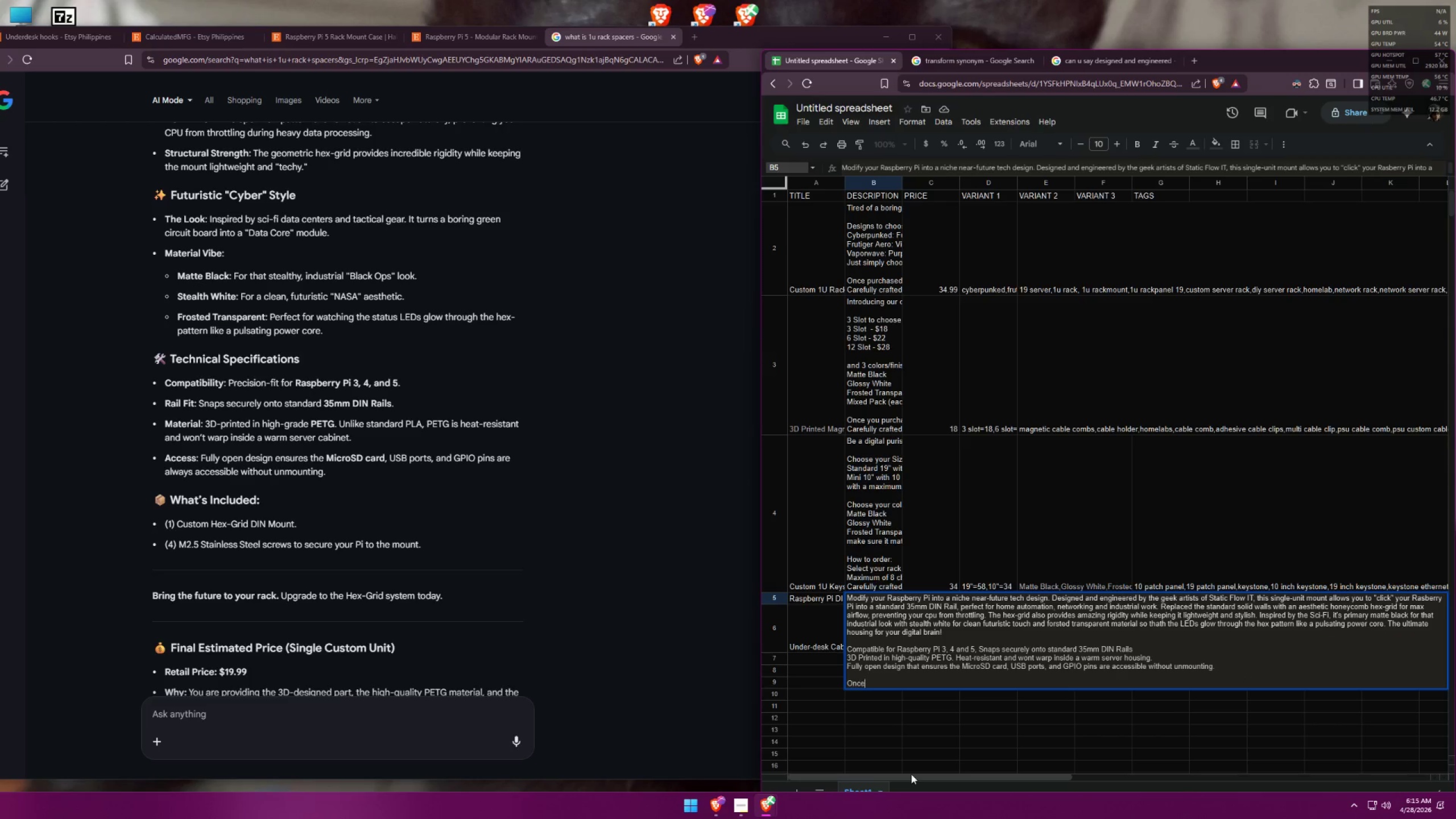 
key(Control+Space)
 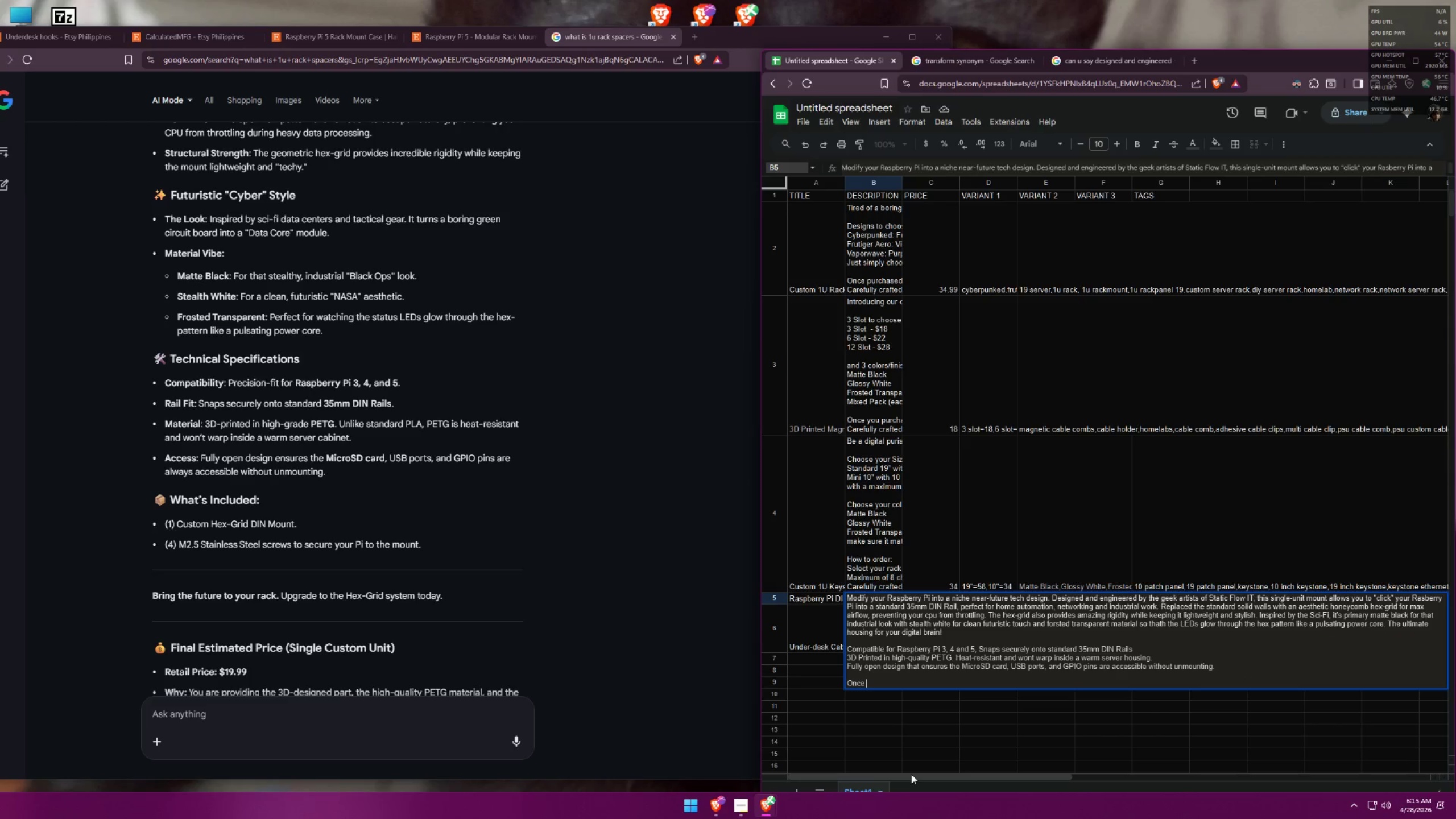 
key(Control+P)
 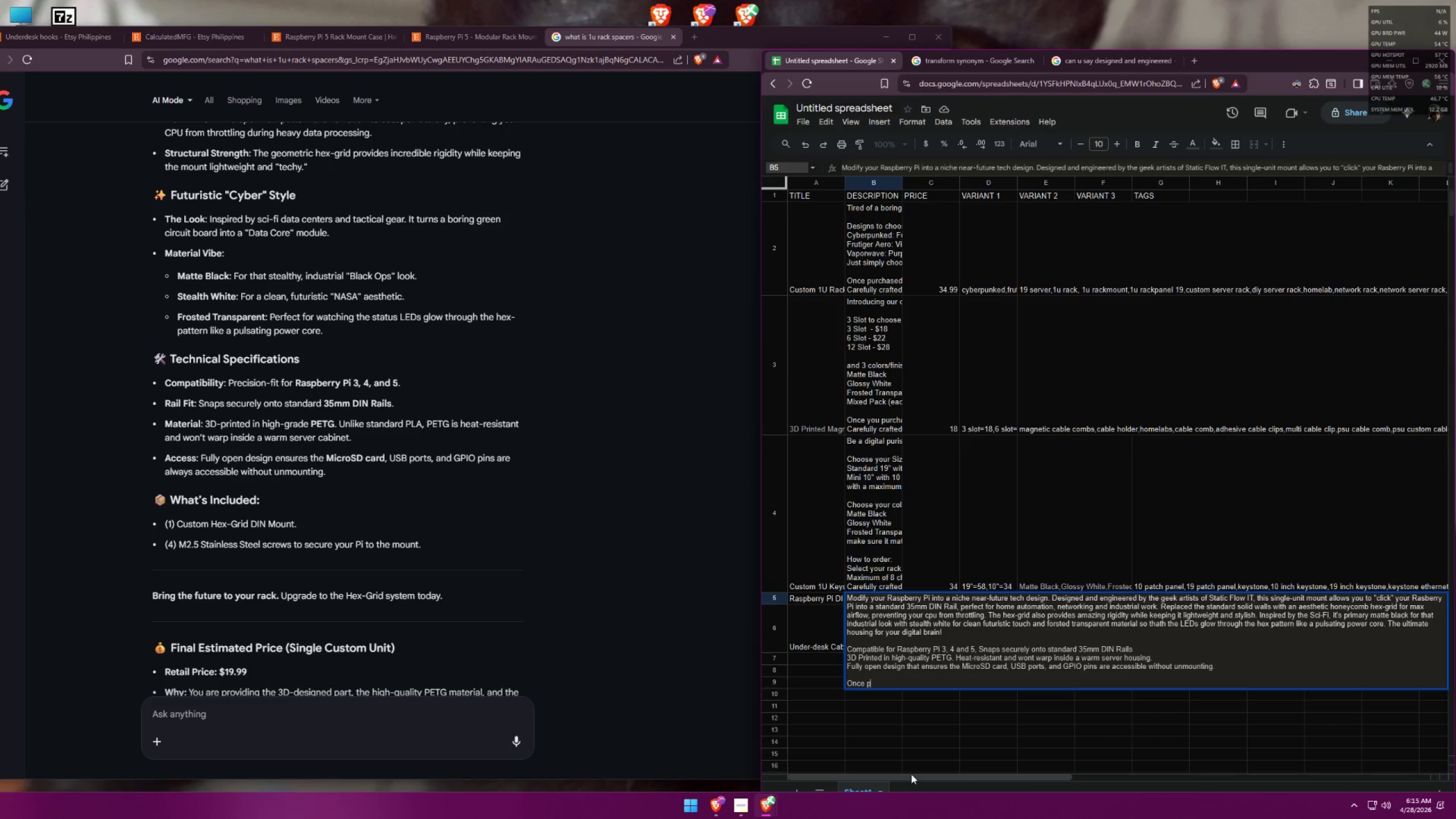 
key(Control+U)
 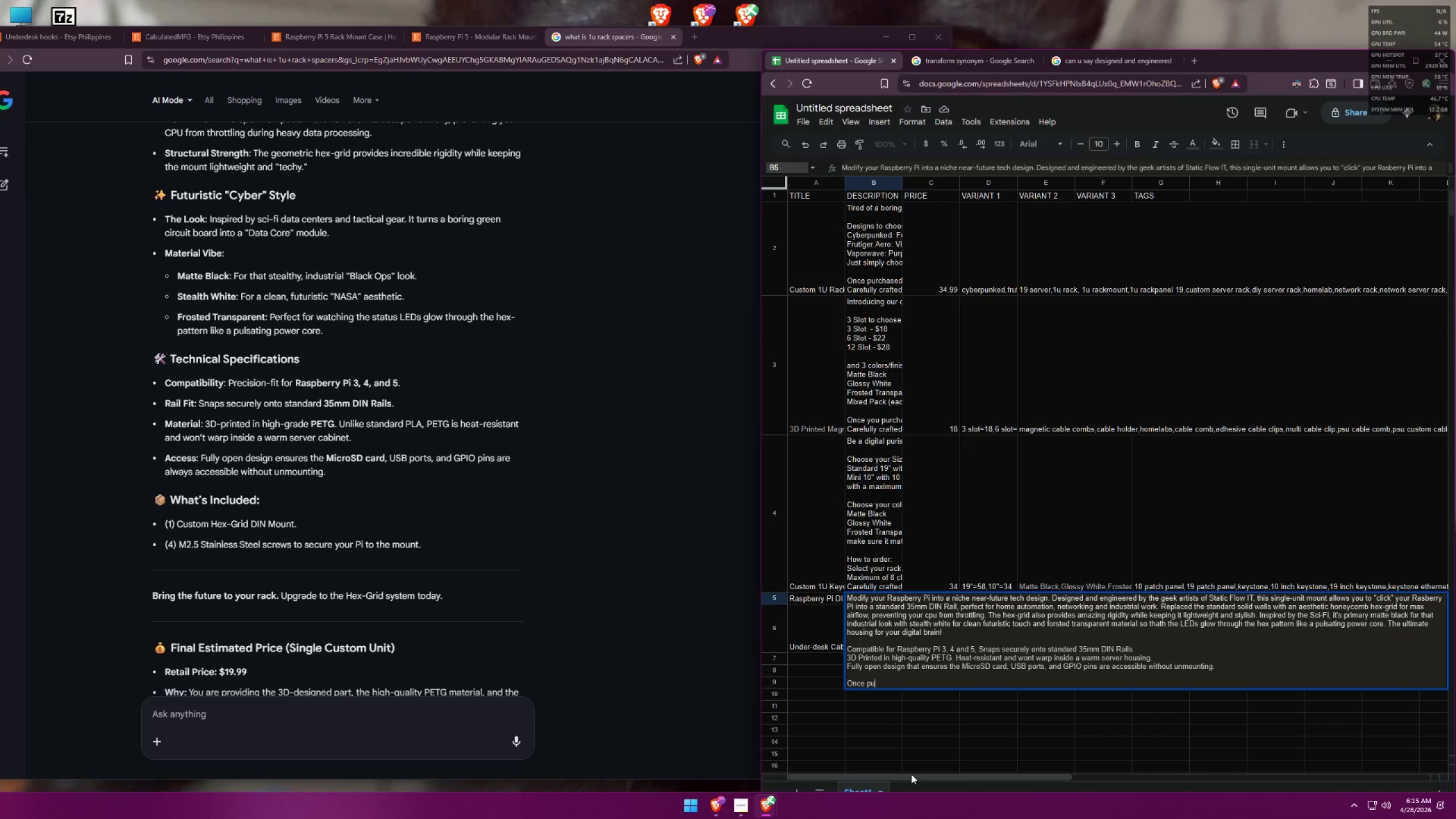 
key(Control+R)
 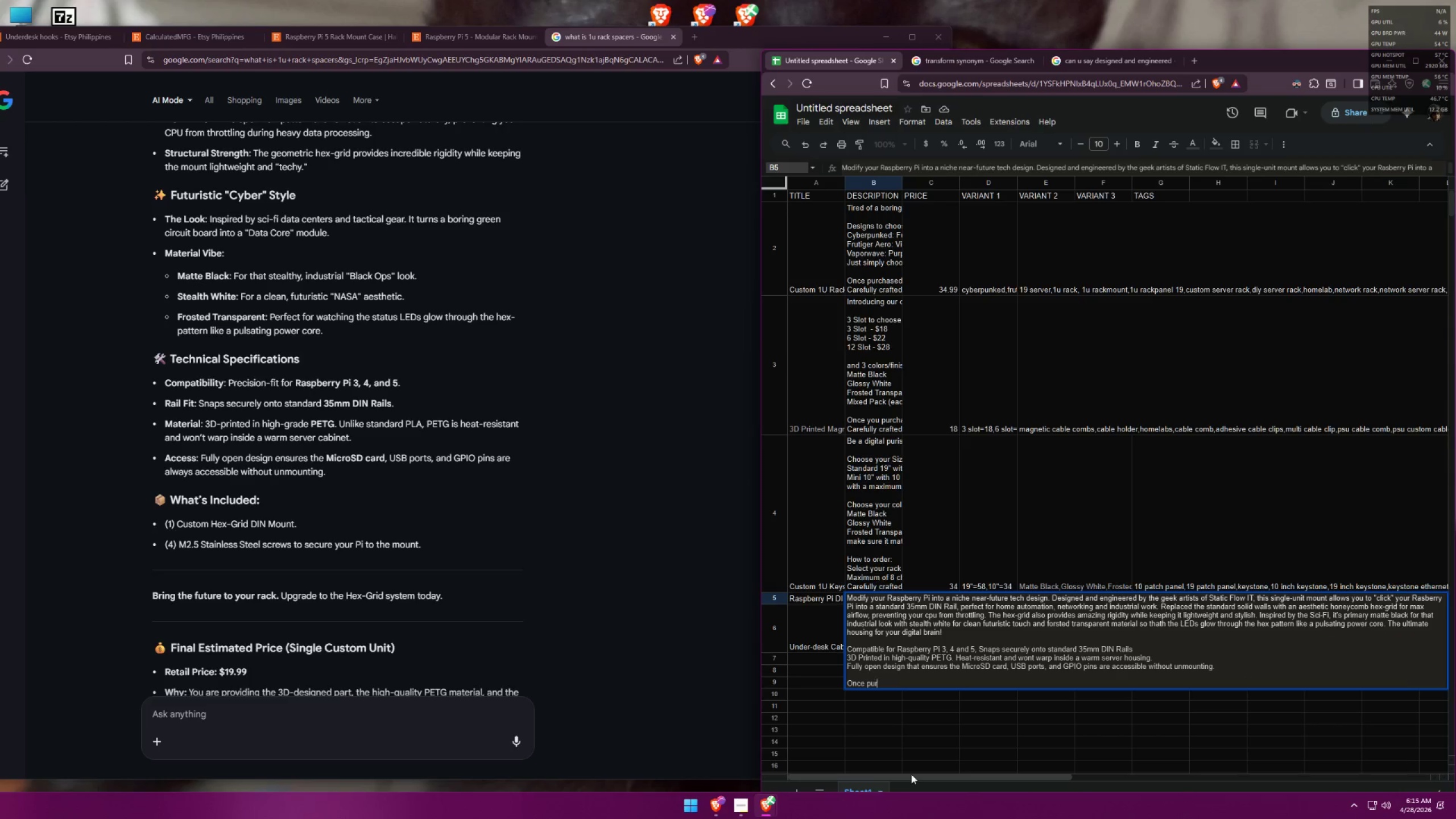 
key(Control+C)
 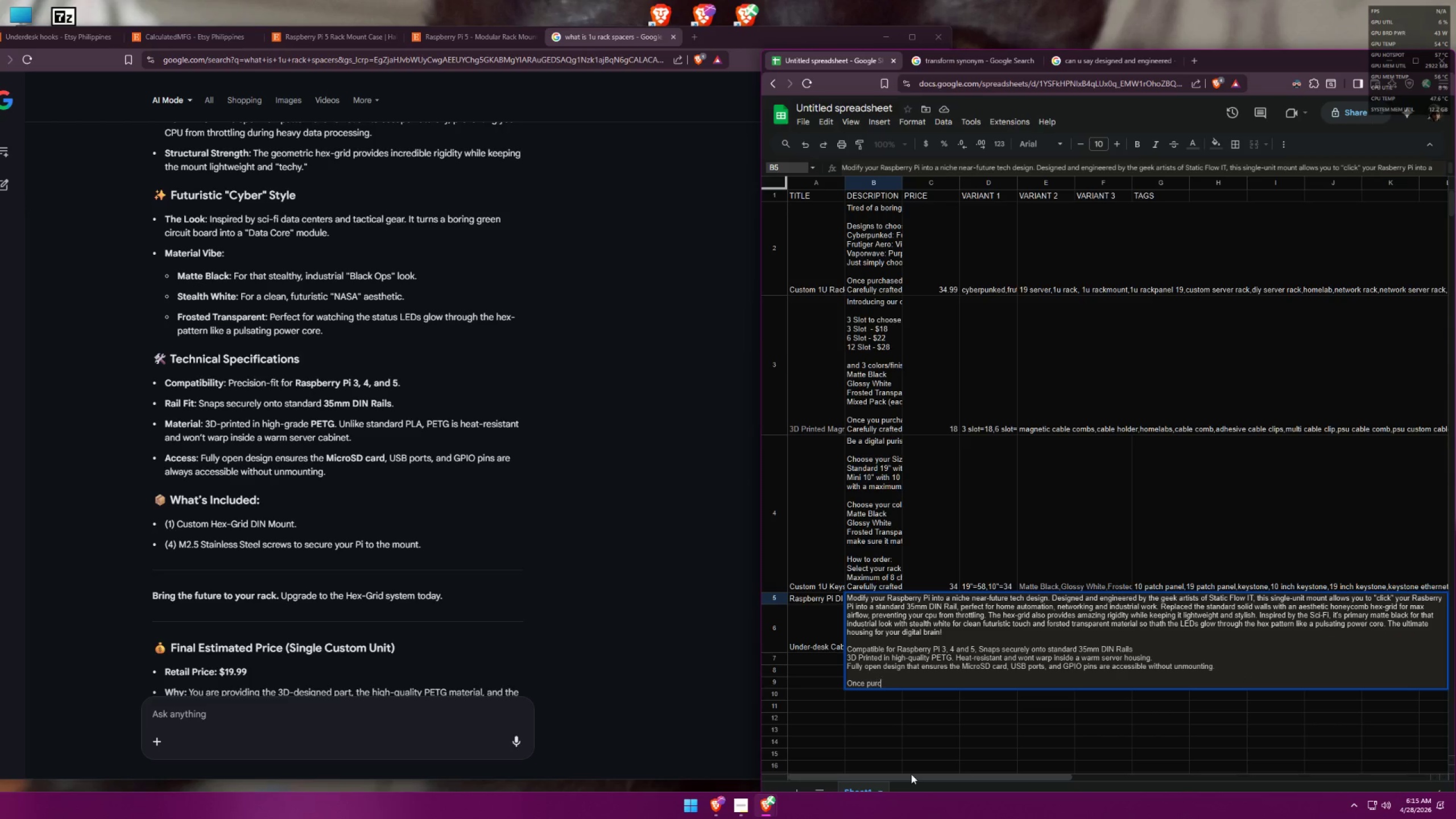 
key(Control+H)
 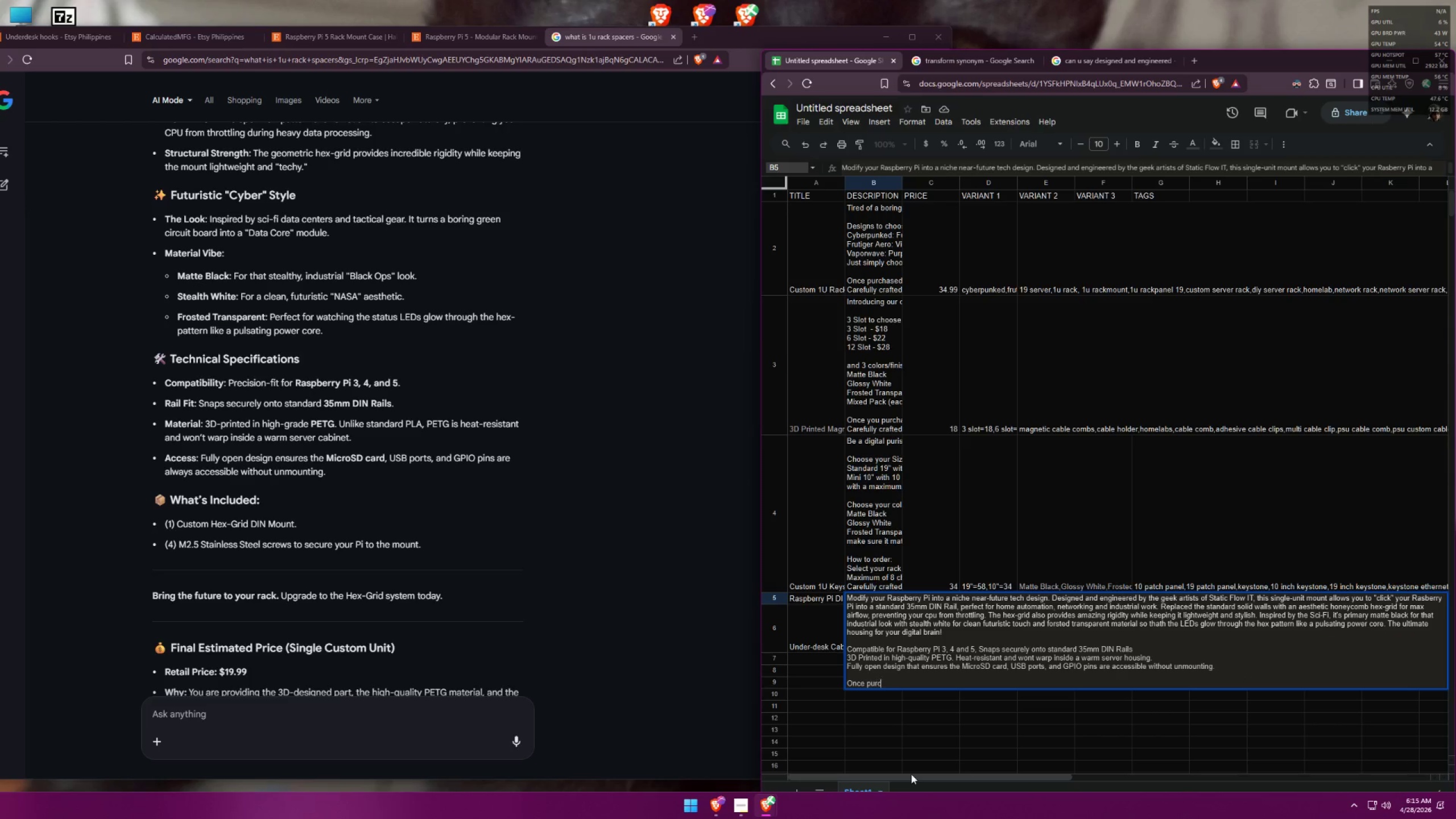 
key(Control+A)
 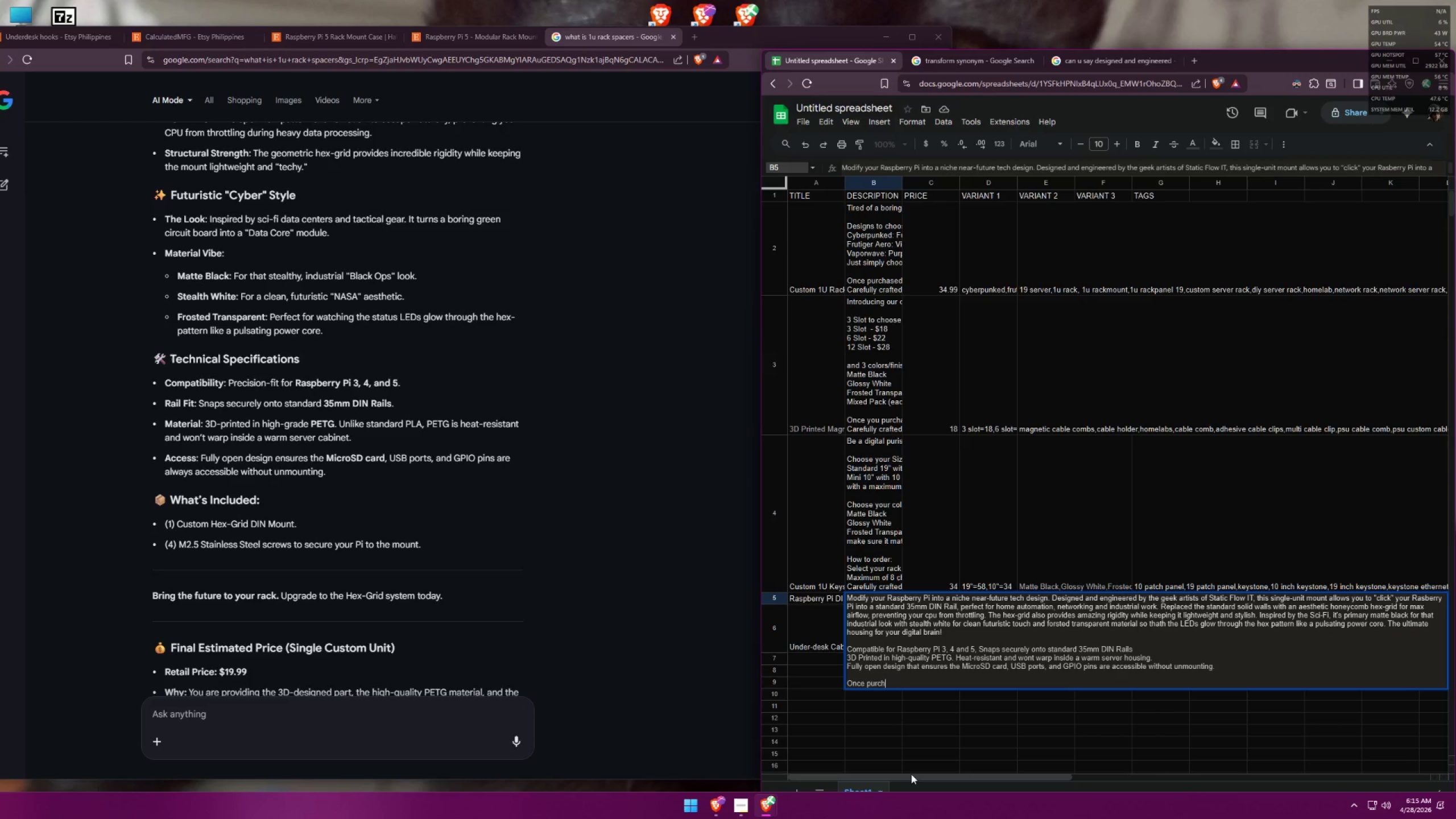 
key(Control+S)
 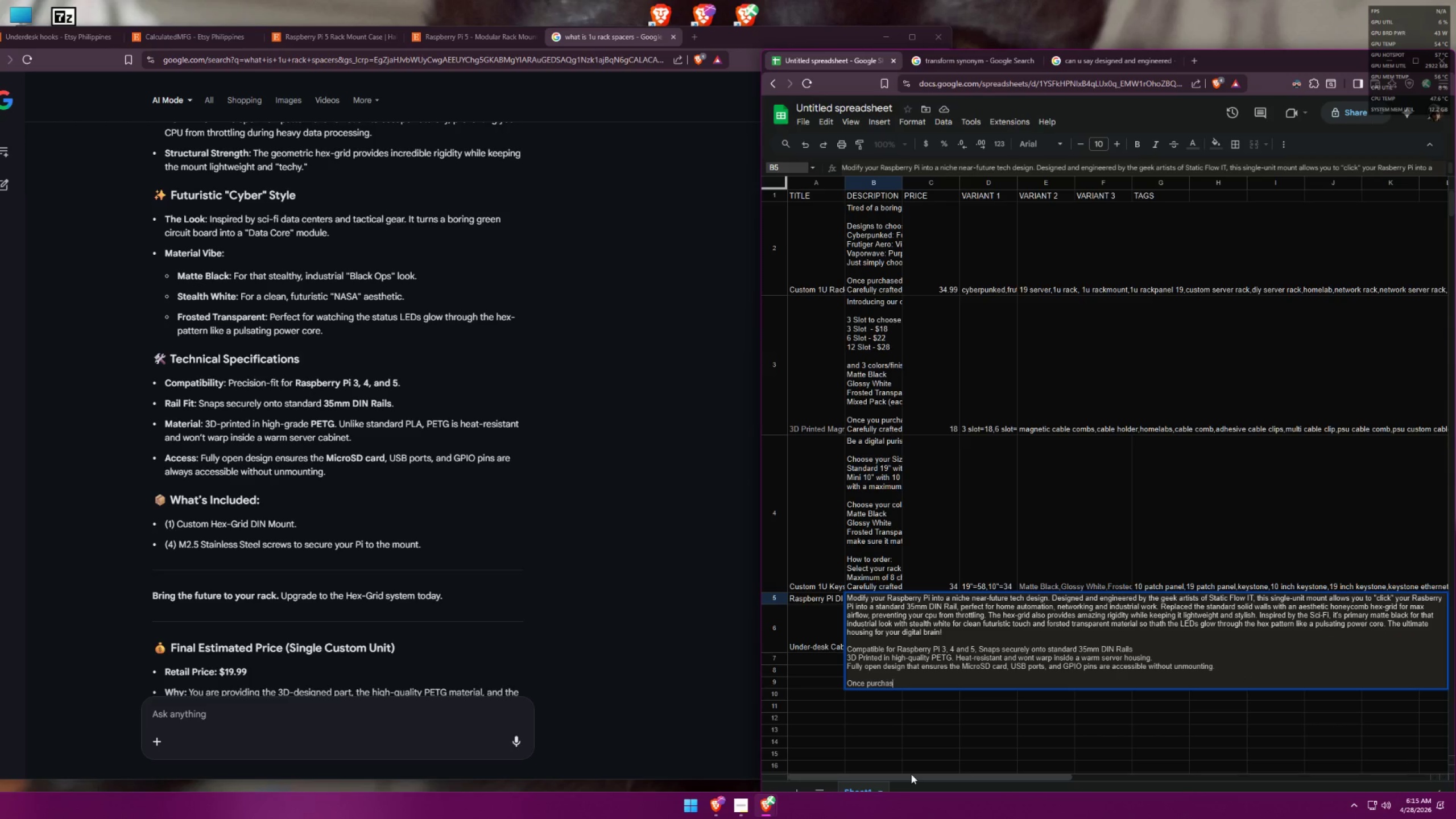 
key(Control+E)
 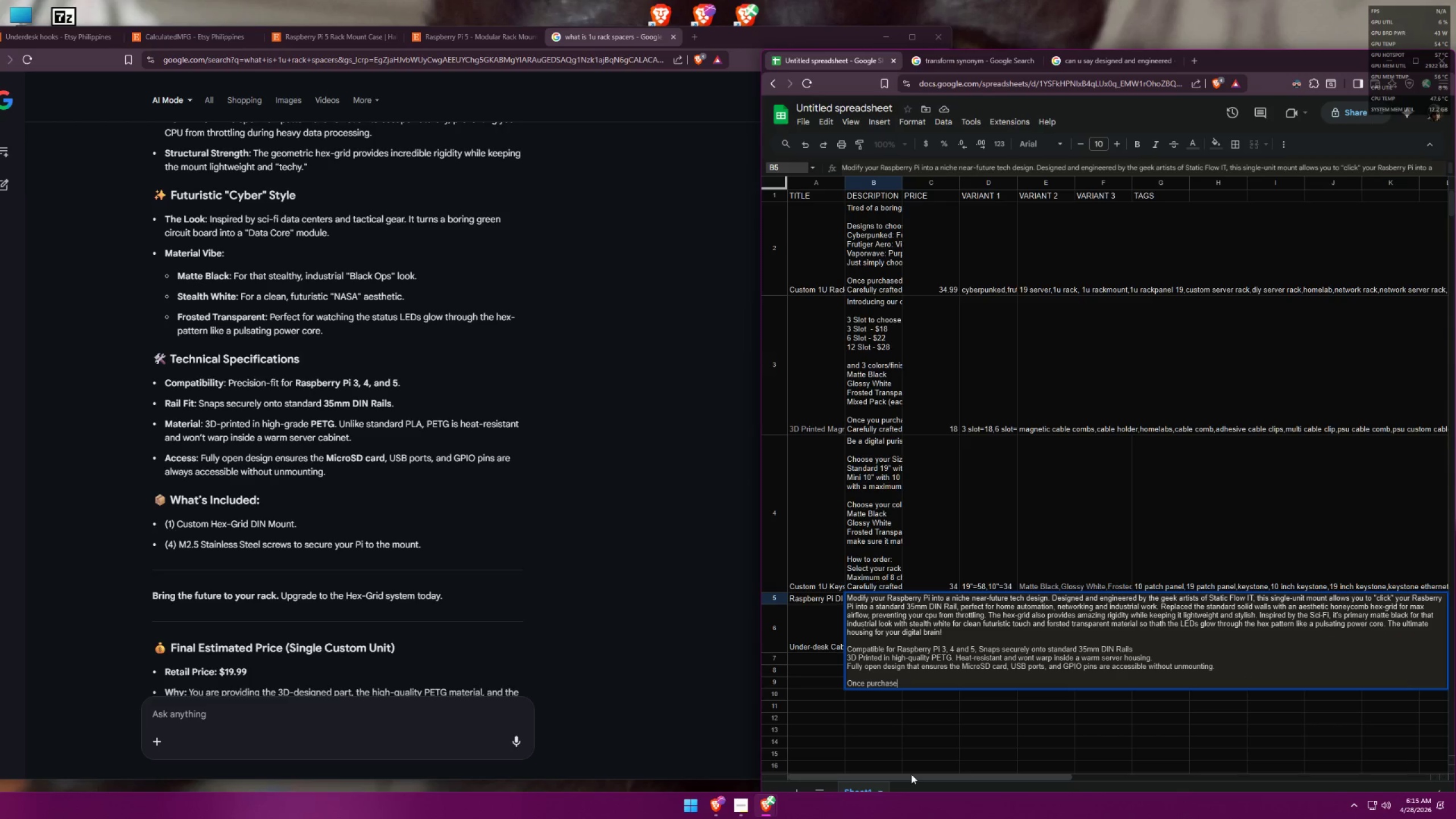 
key(Control+D)
 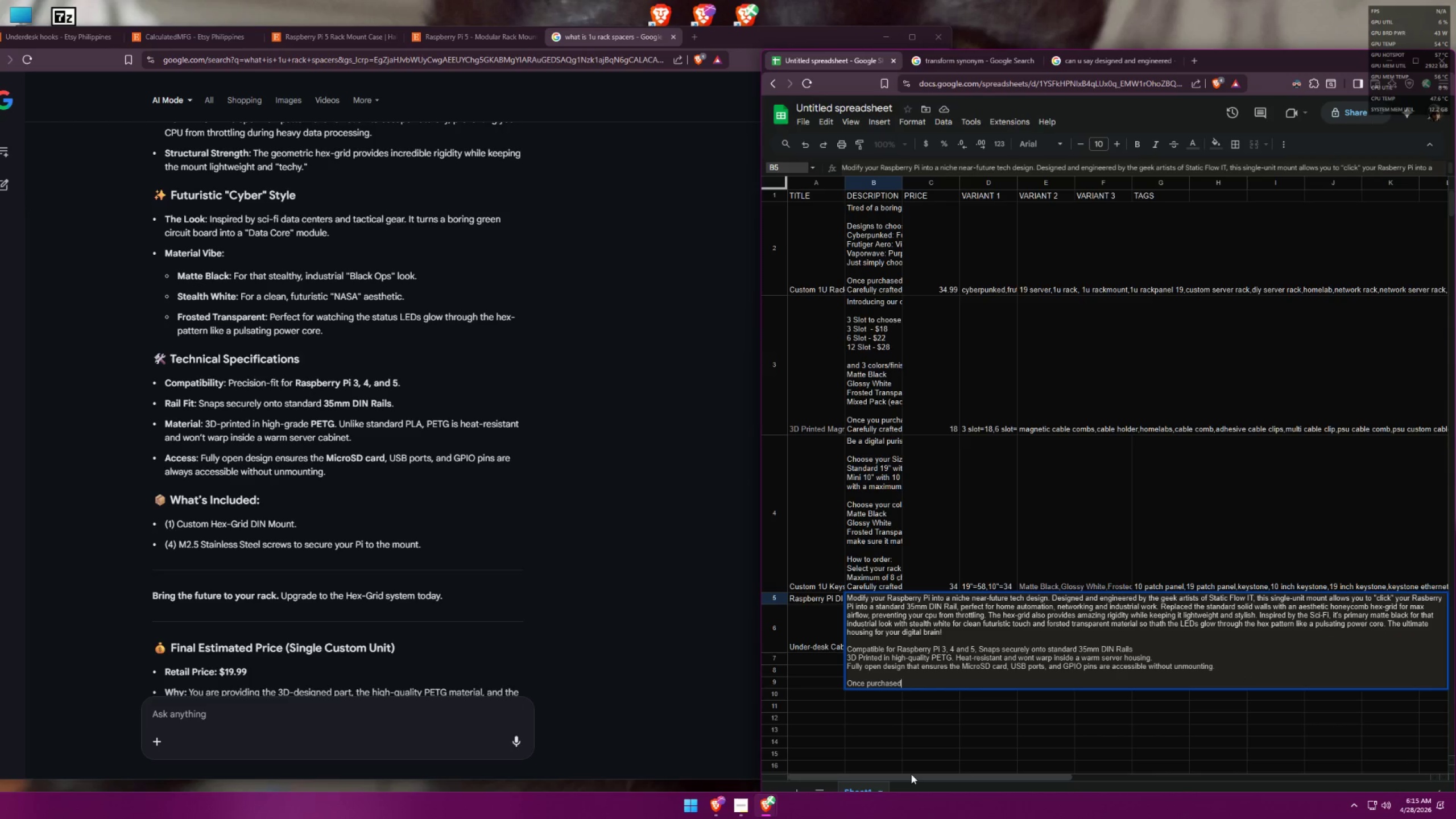 
key(Control+Space)
 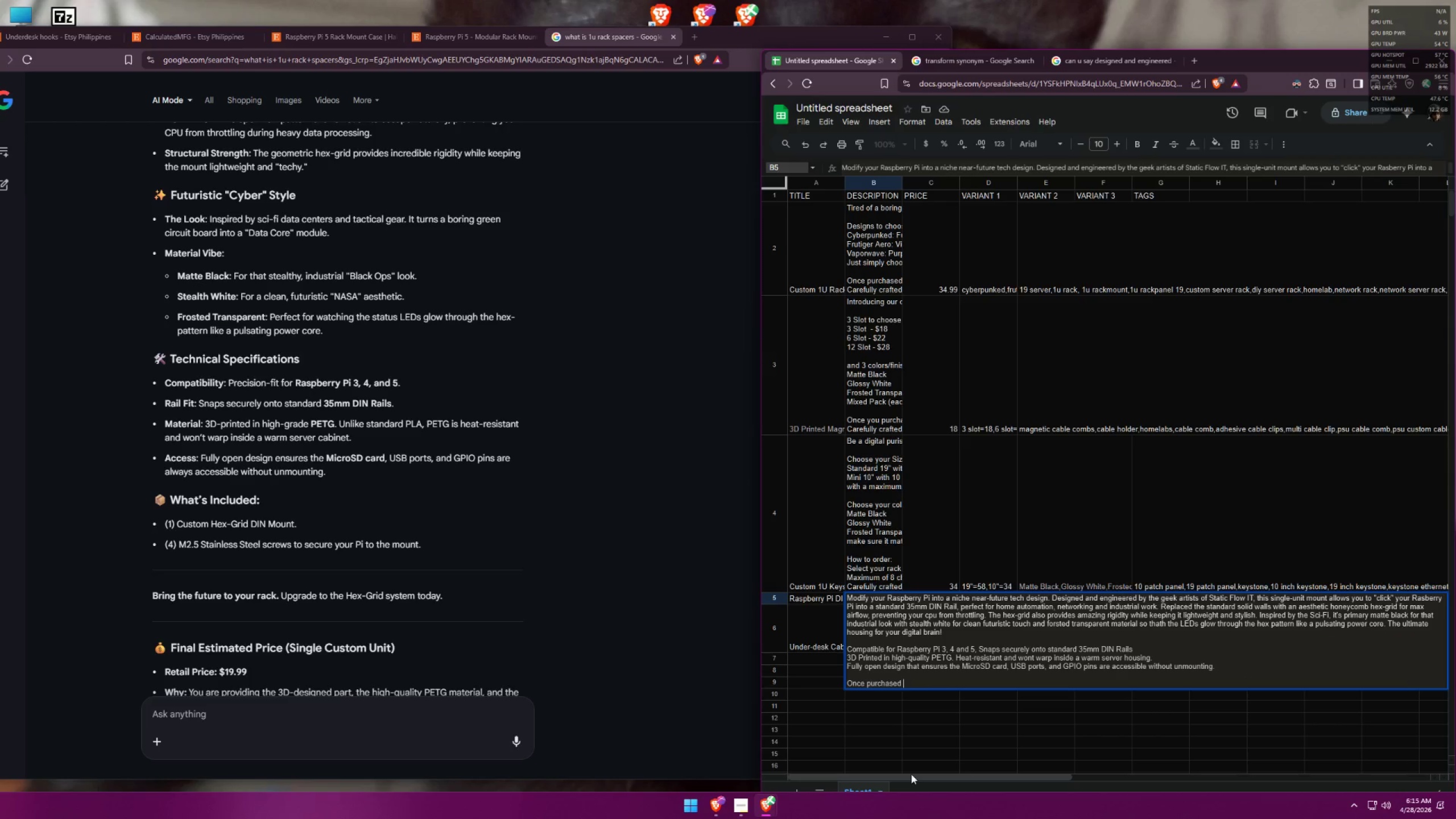 
type(you will recieve a )
 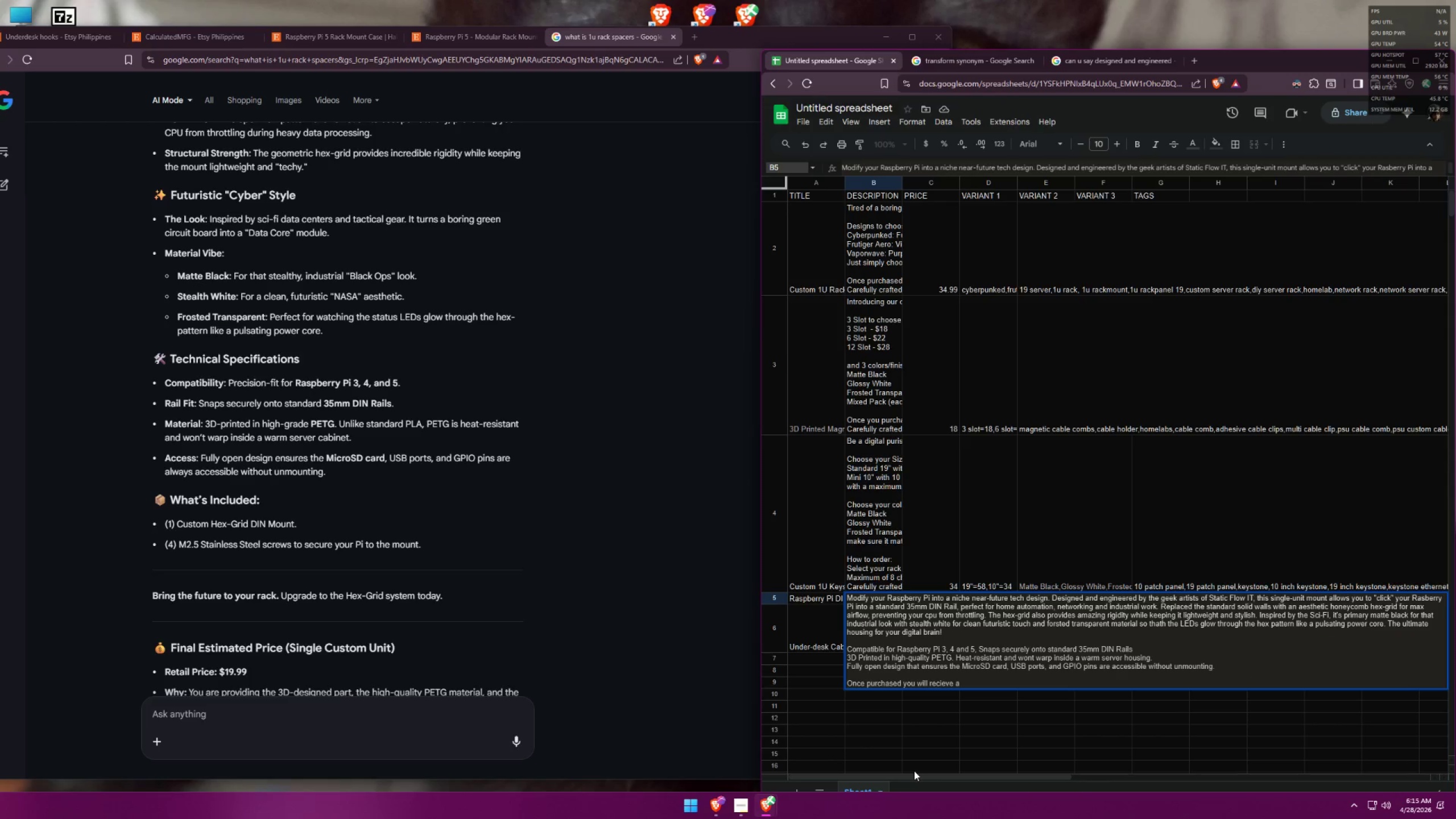 
scroll: coordinate [941, 645], scroll_direction: up, amount: 4.0
 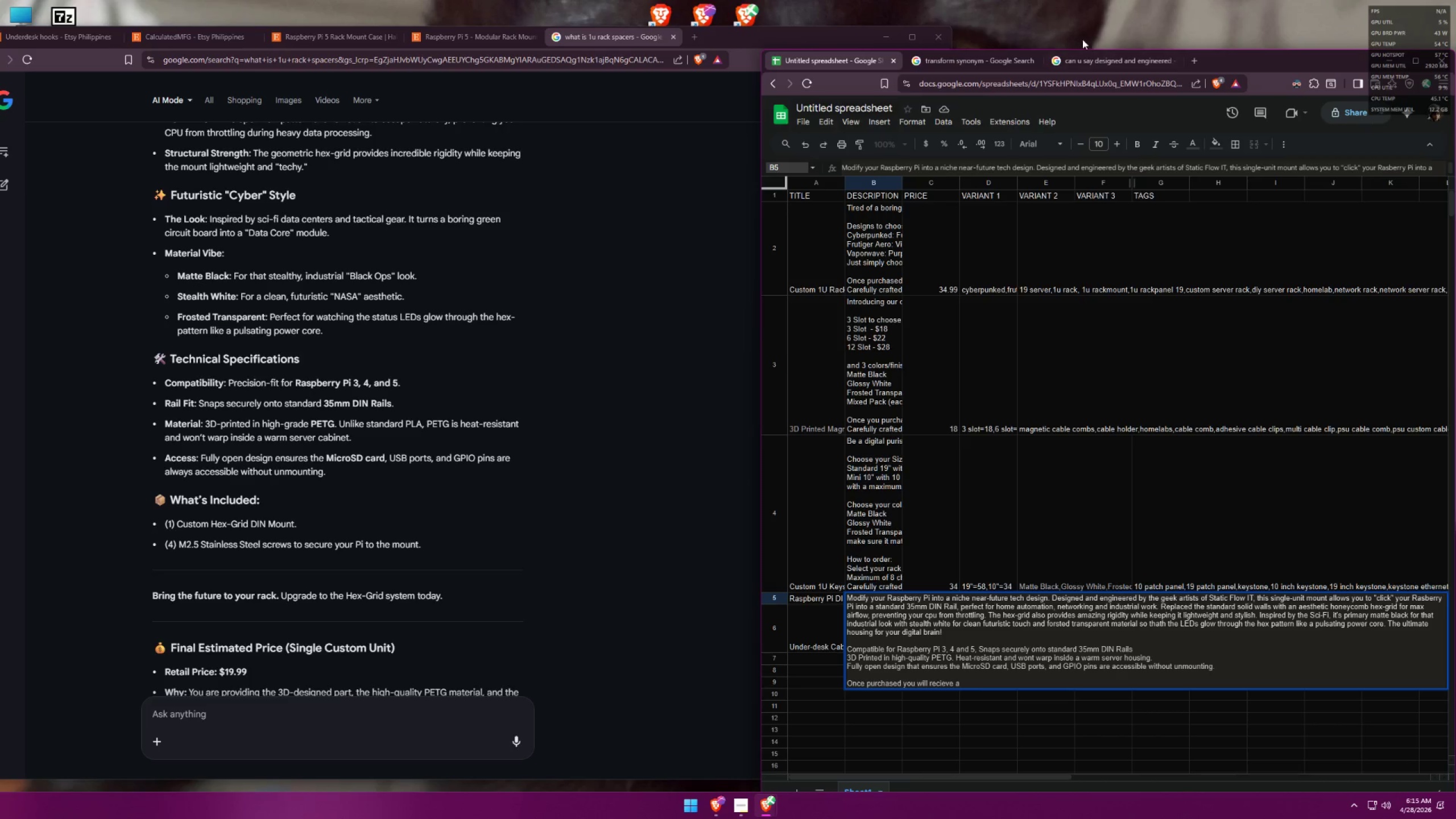 
left_click_drag(start_coordinate=[1050, 123], to_coordinate=[750, 118])
 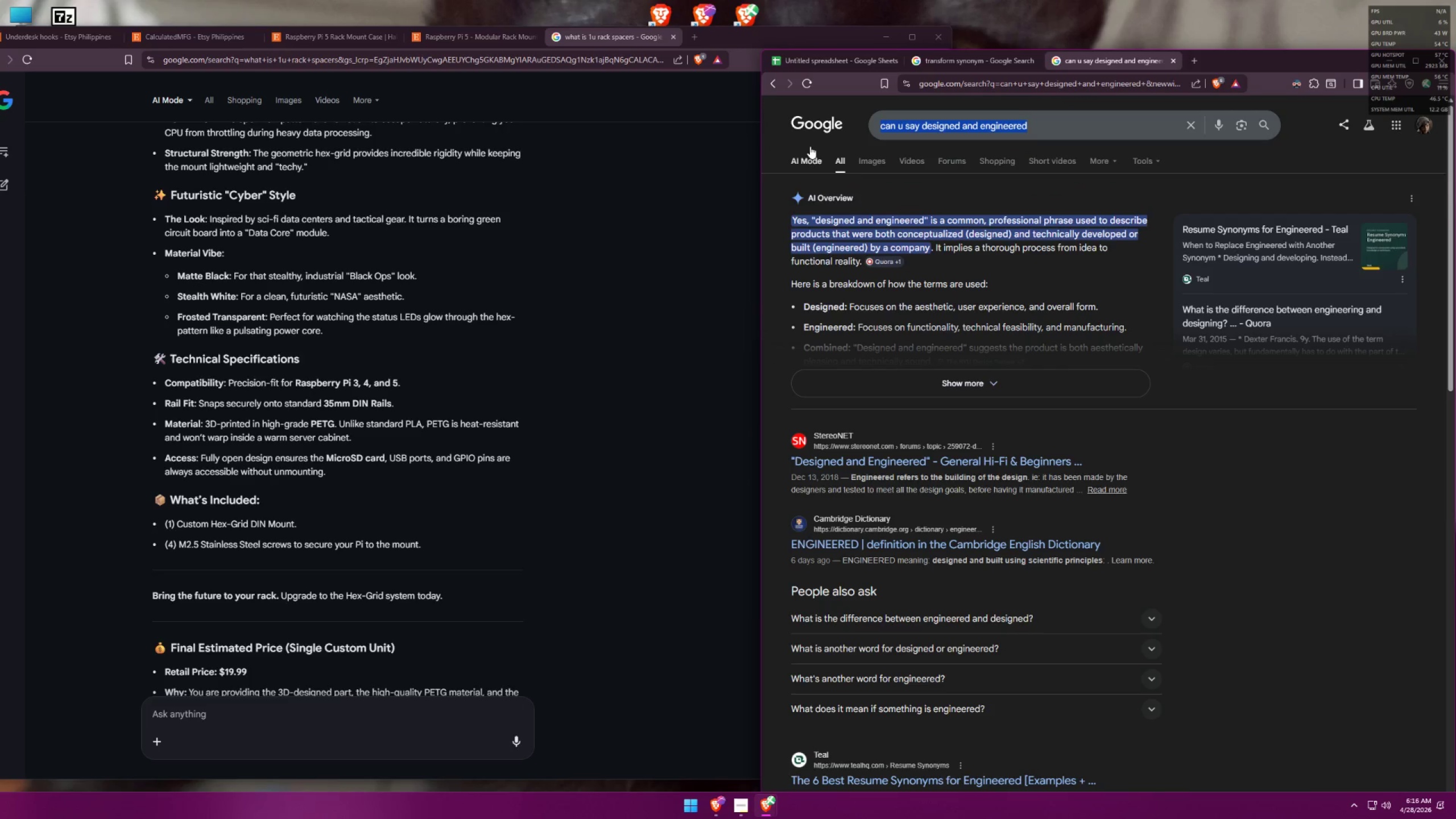 
type(whats a )
 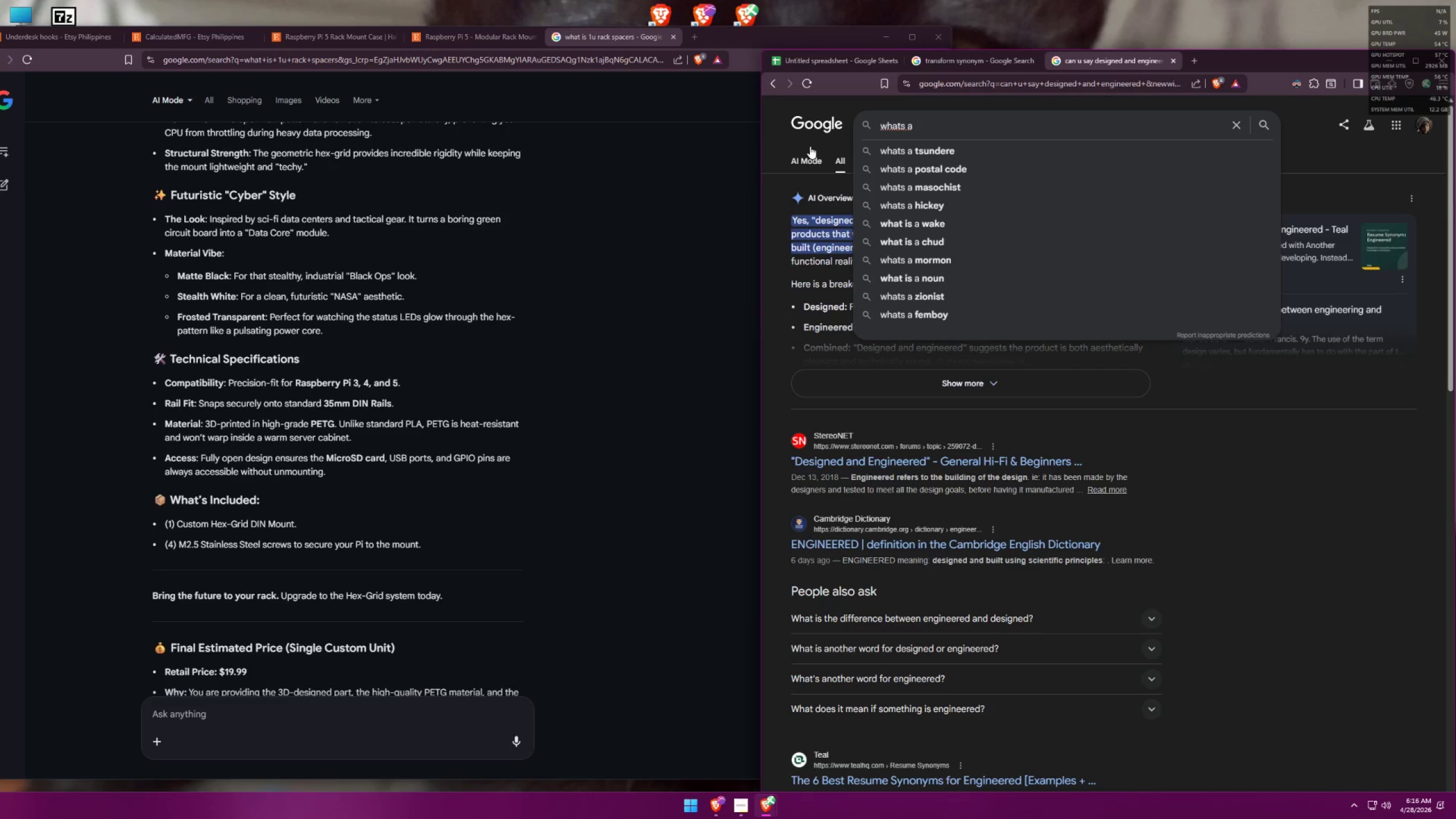 
key(Control+ControlLeft)
 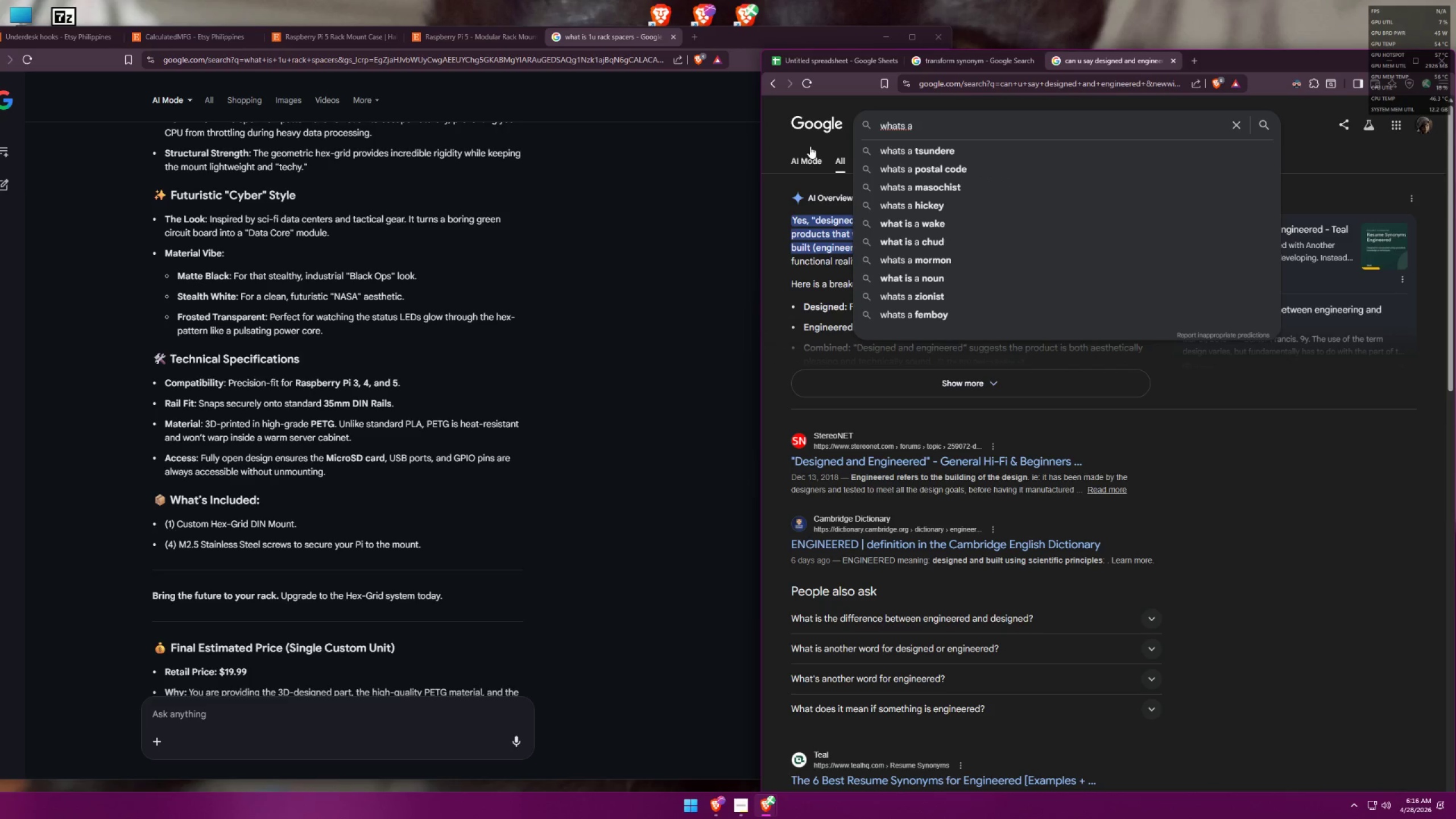 
key(Control+A)
 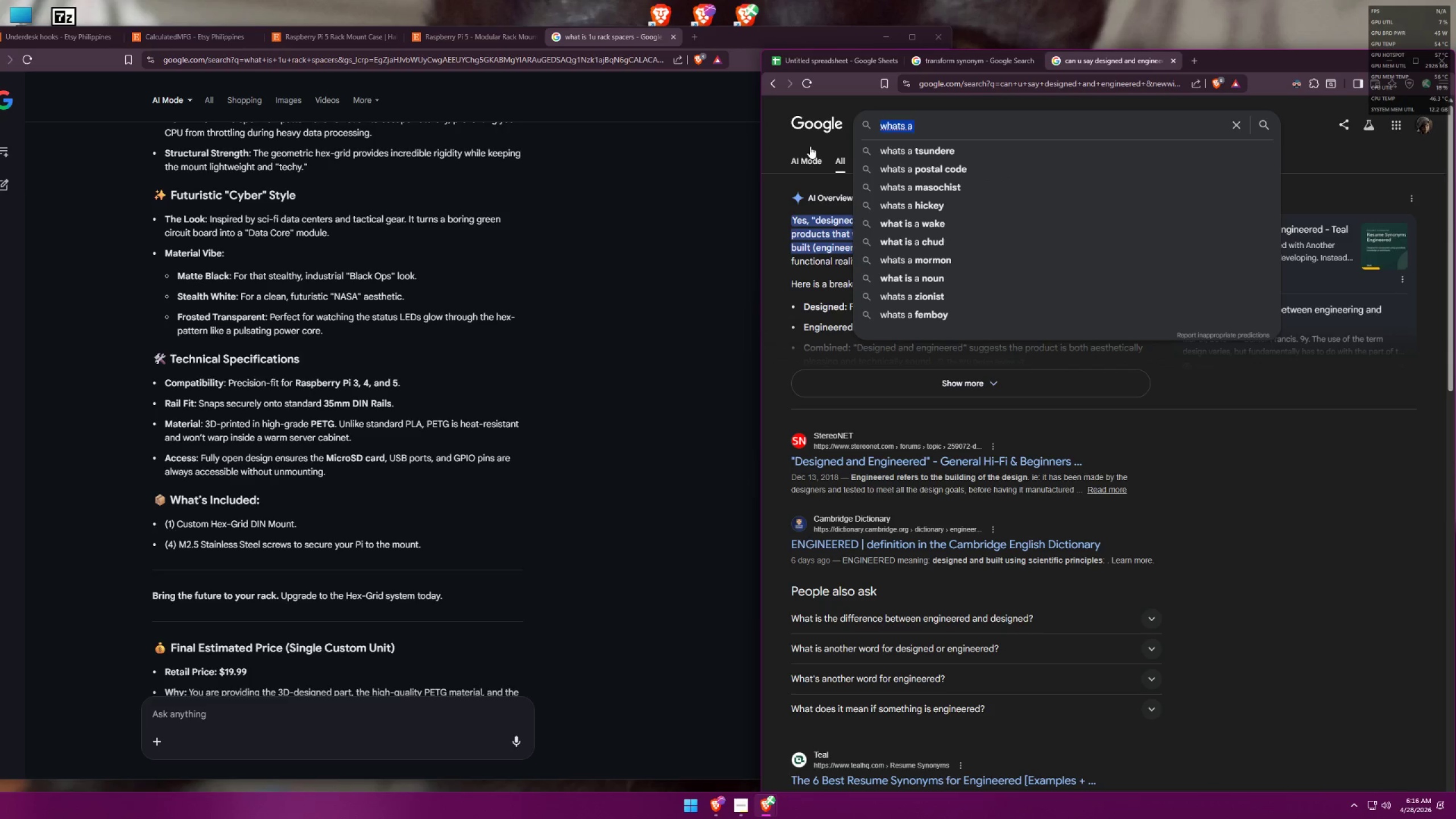 
type(sus)
key(Backspace)
key(Backspace)
type(ysnont)
key(Backspace)
type(ym of custom design)
 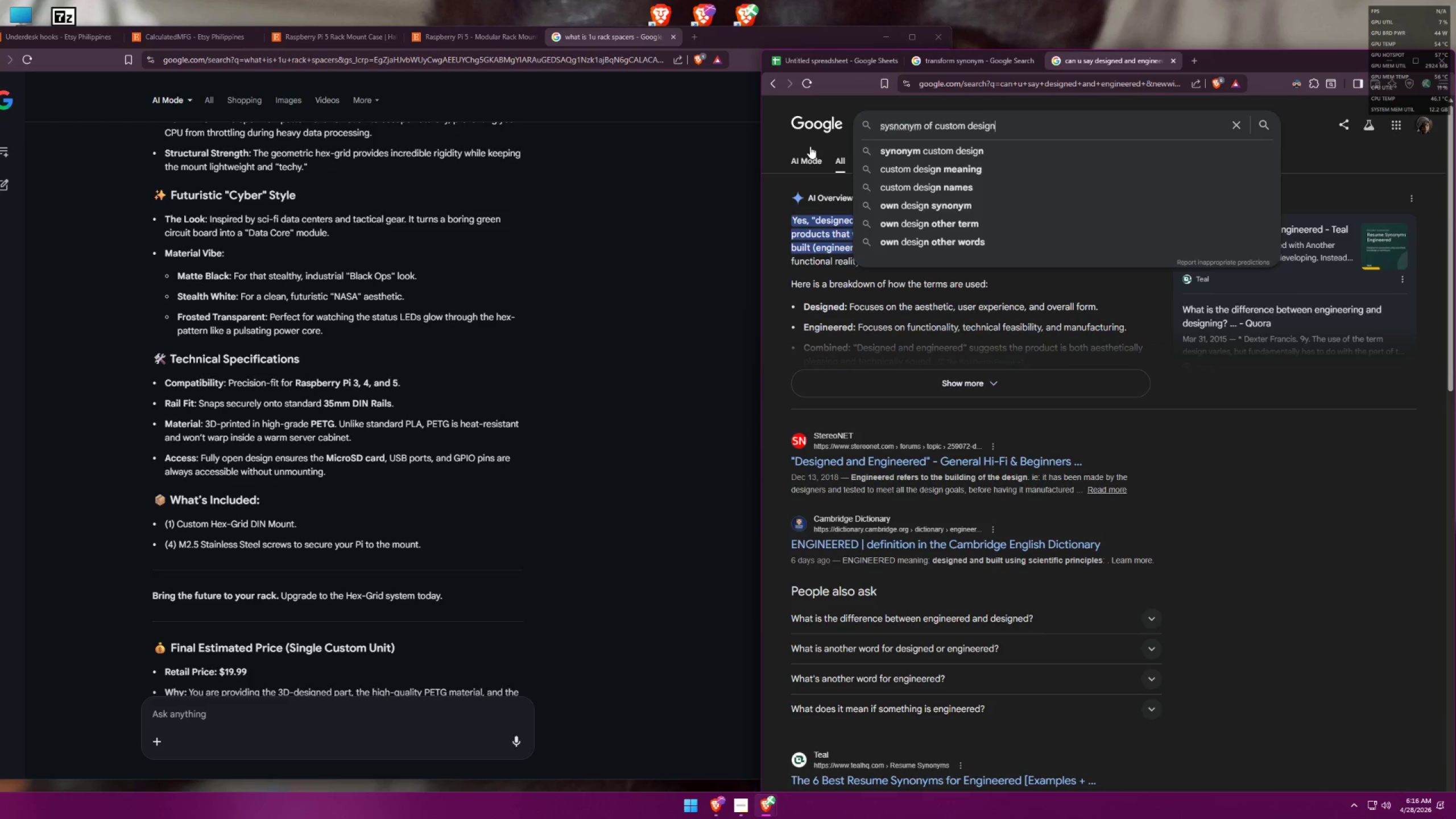 
key(Enter)
 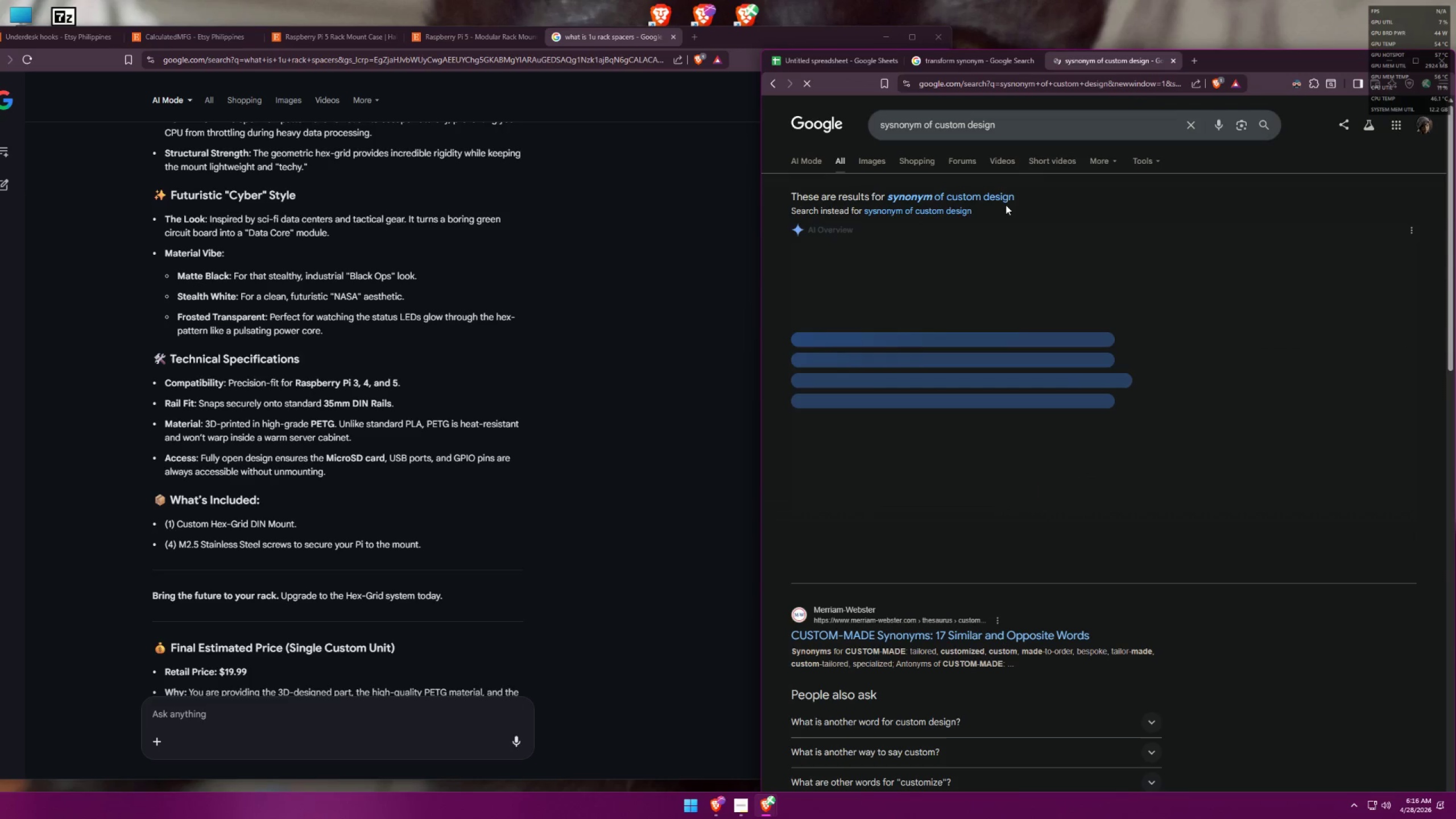 
double_click([1006, 201])
 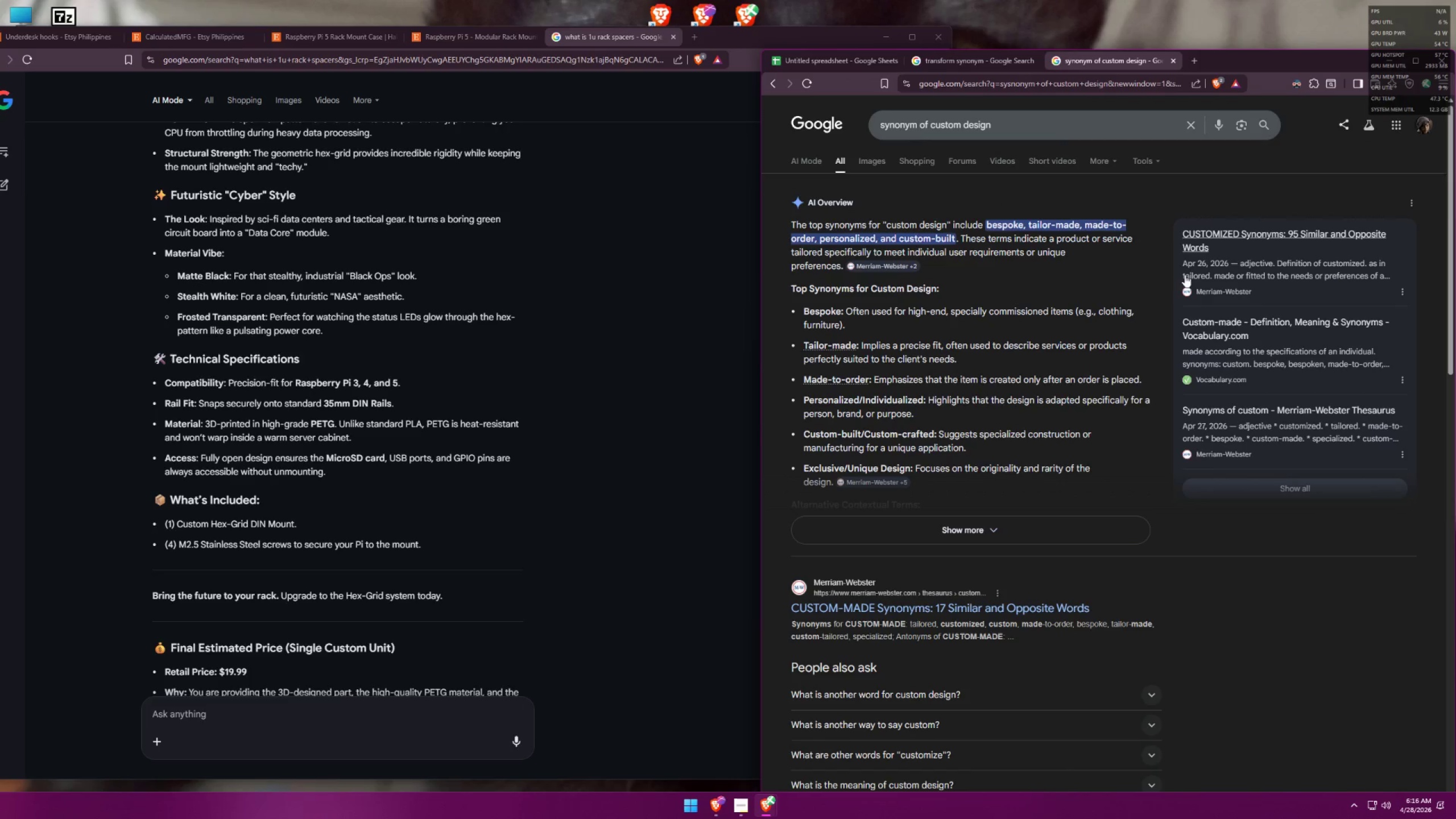 
wait(7.28)
 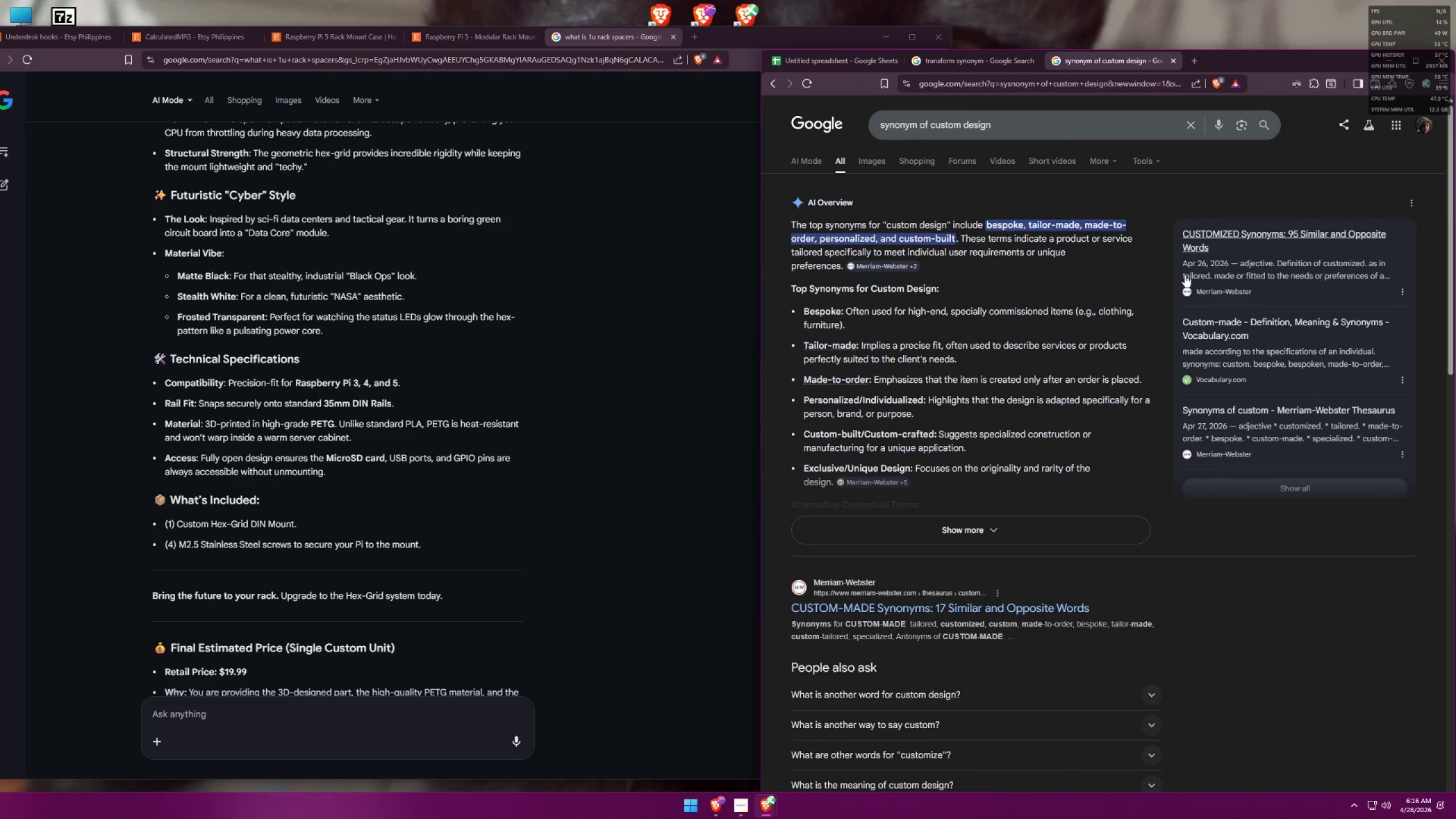 
left_click([849, 67])
 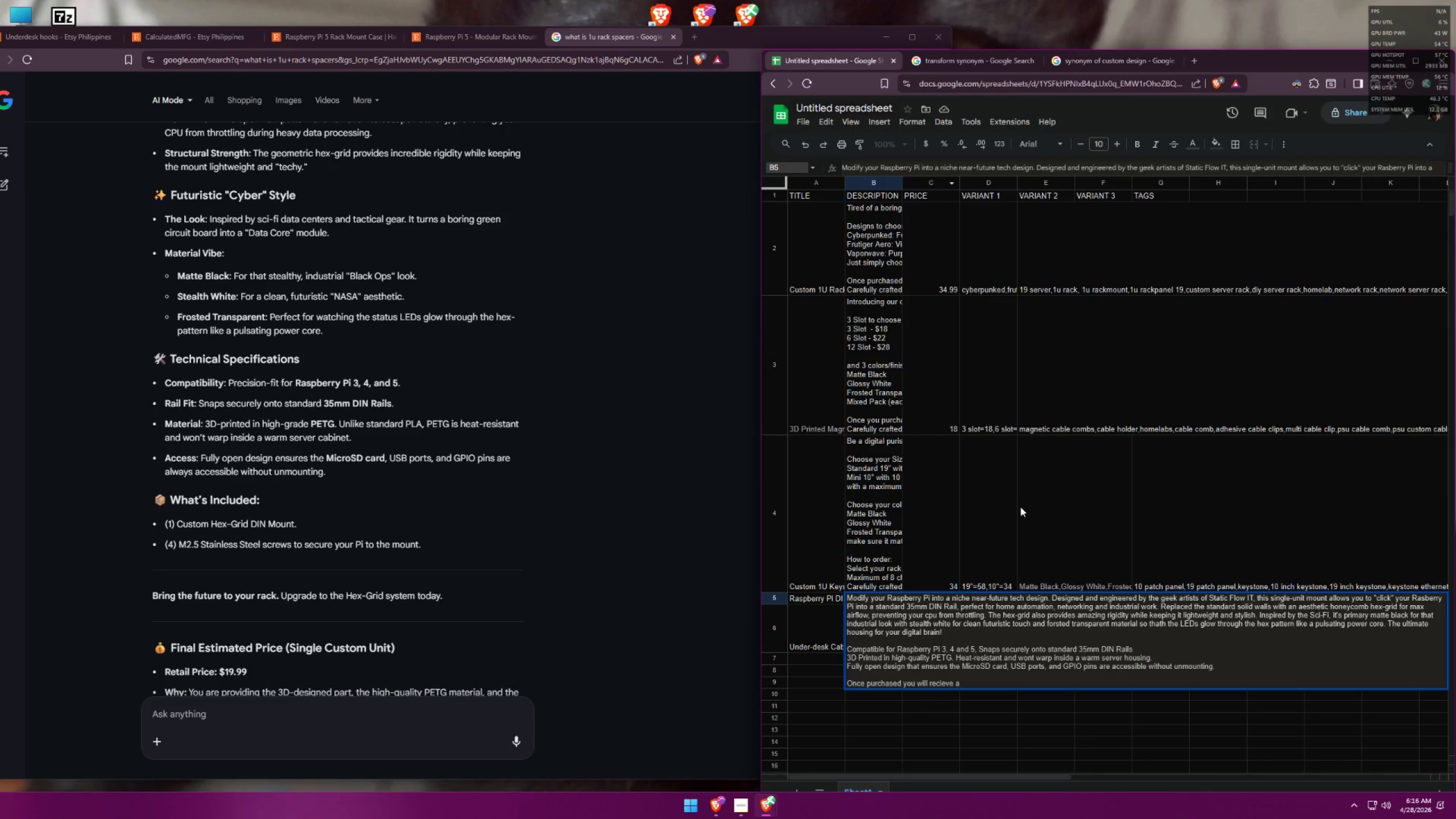 
type(Custom D)
key(Backspace)
type(d)
key(Backspace)
key(Backspace)
type(-designed)
 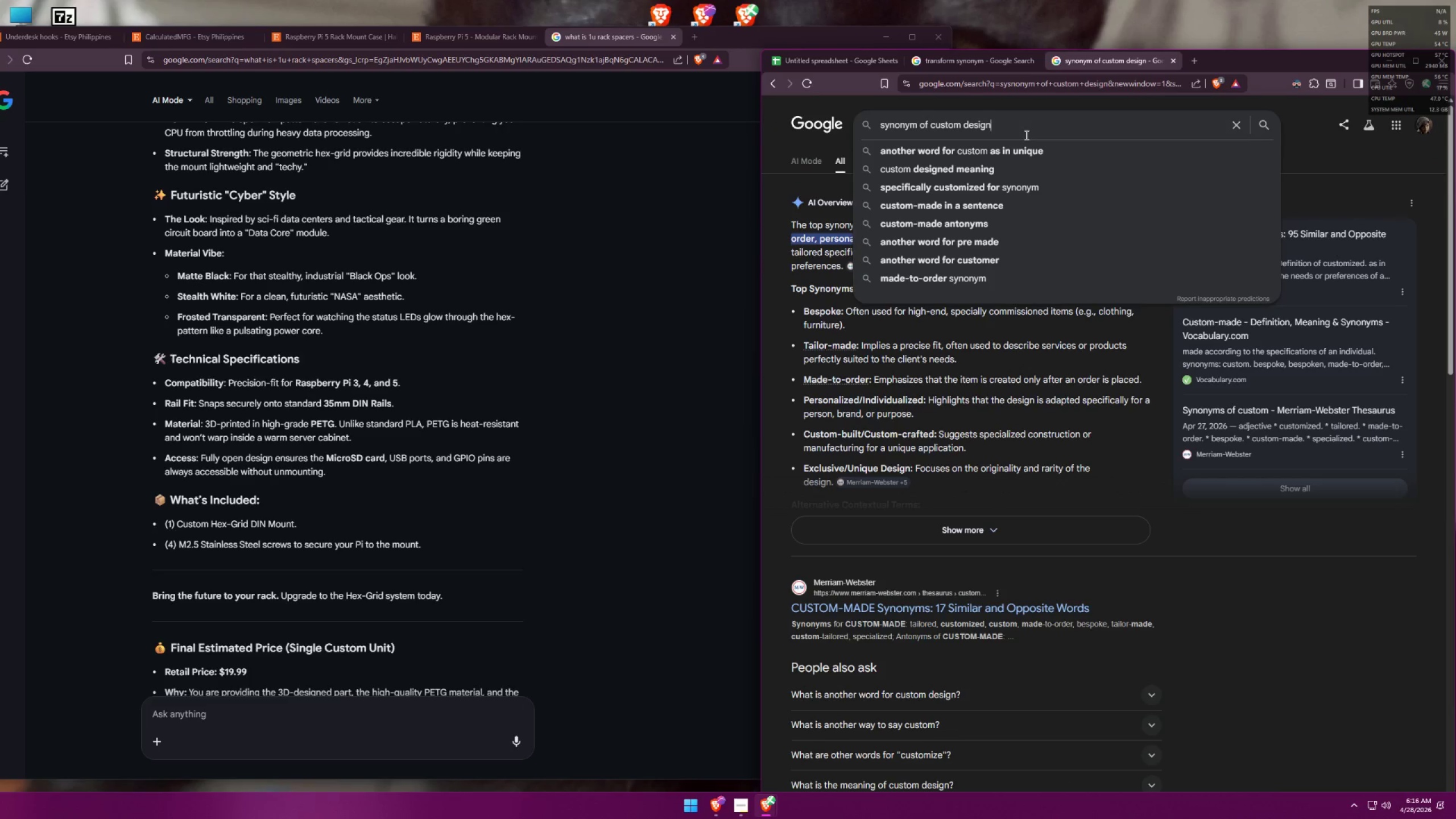 
left_click([953, 546])
 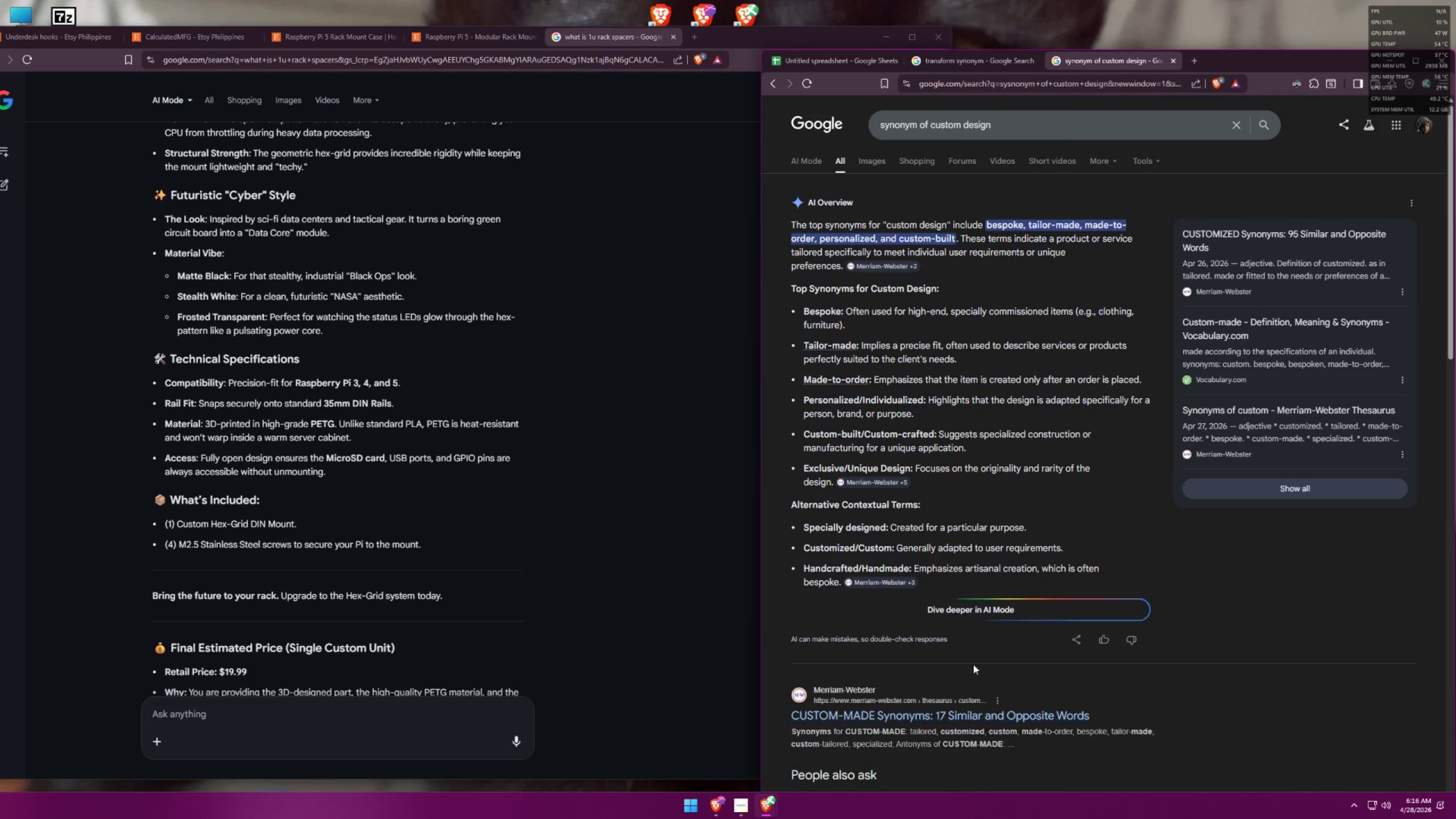 
left_click([979, 611])
 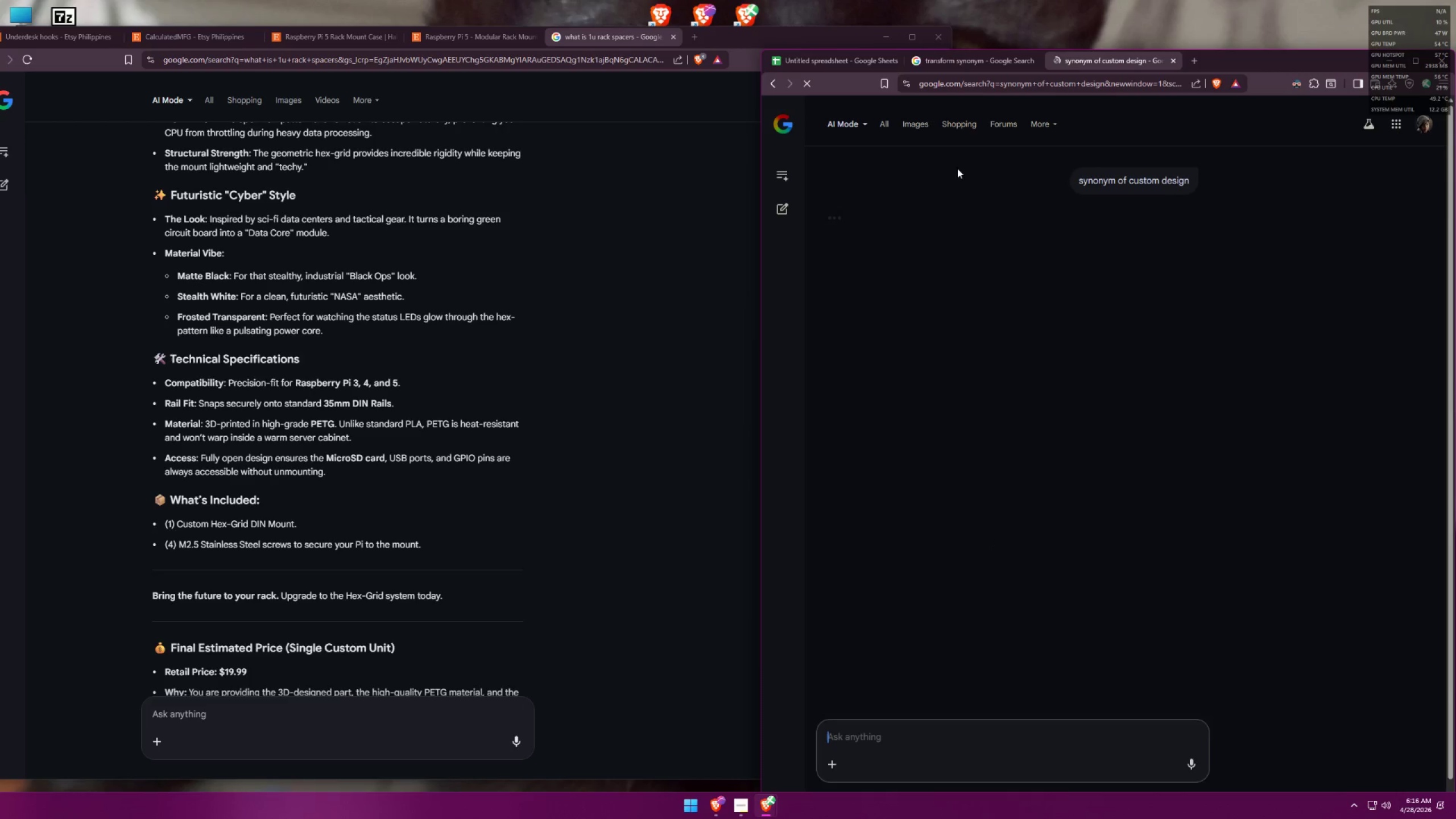 
left_click([851, 70])
 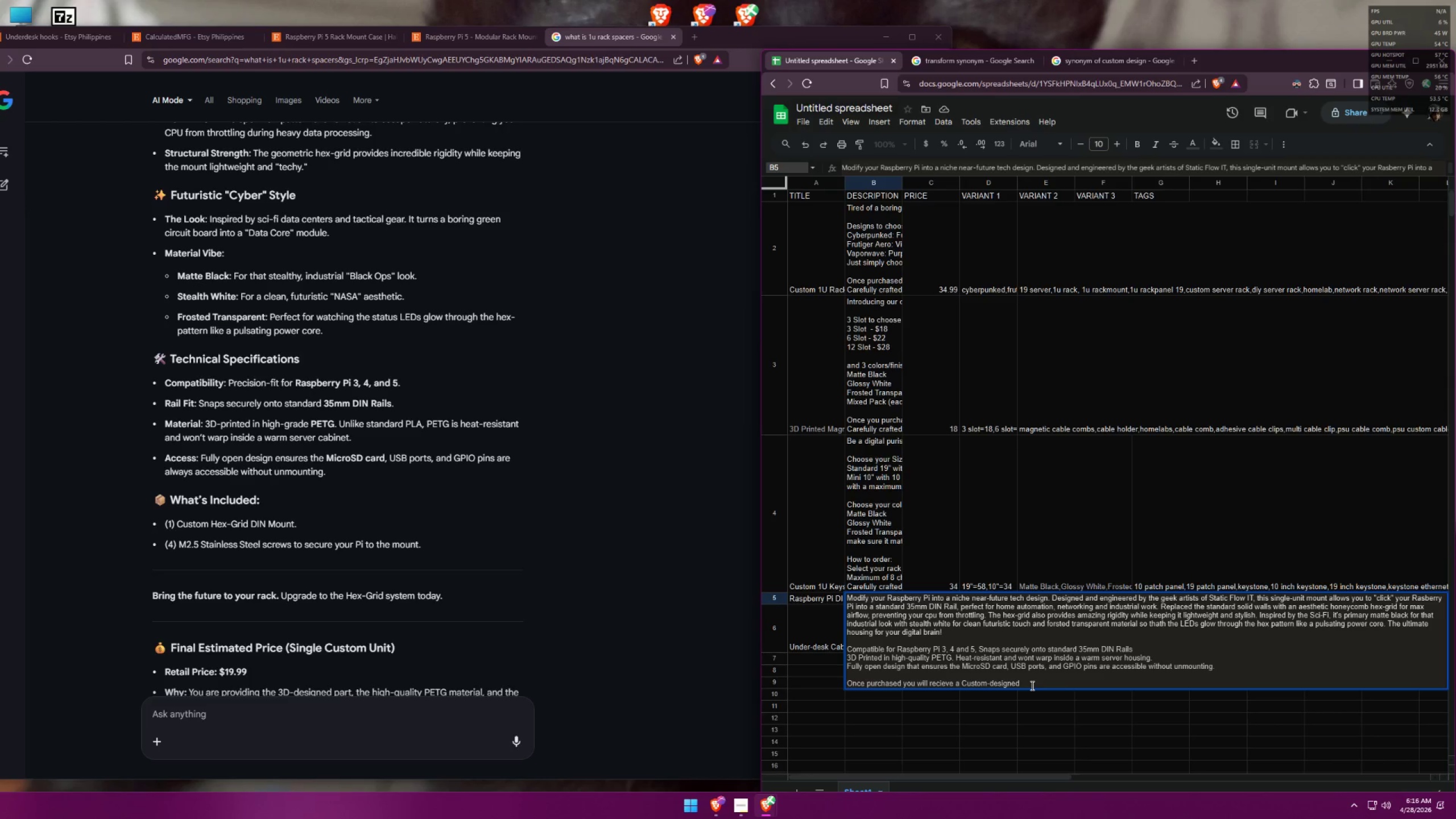 
left_click_drag(start_coordinate=[1029, 684], to_coordinate=[962, 682])
 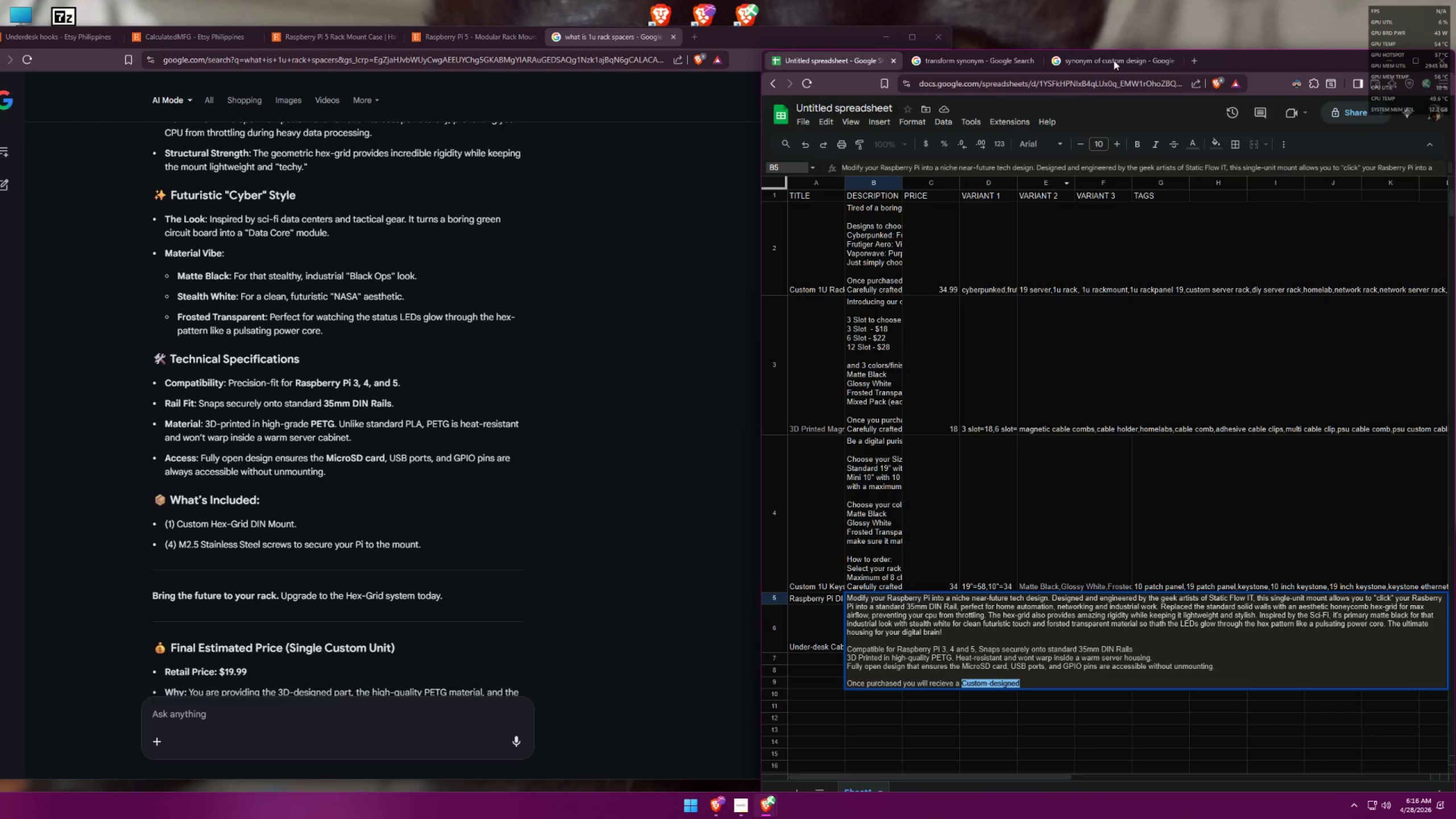 
left_click([1119, 55])
 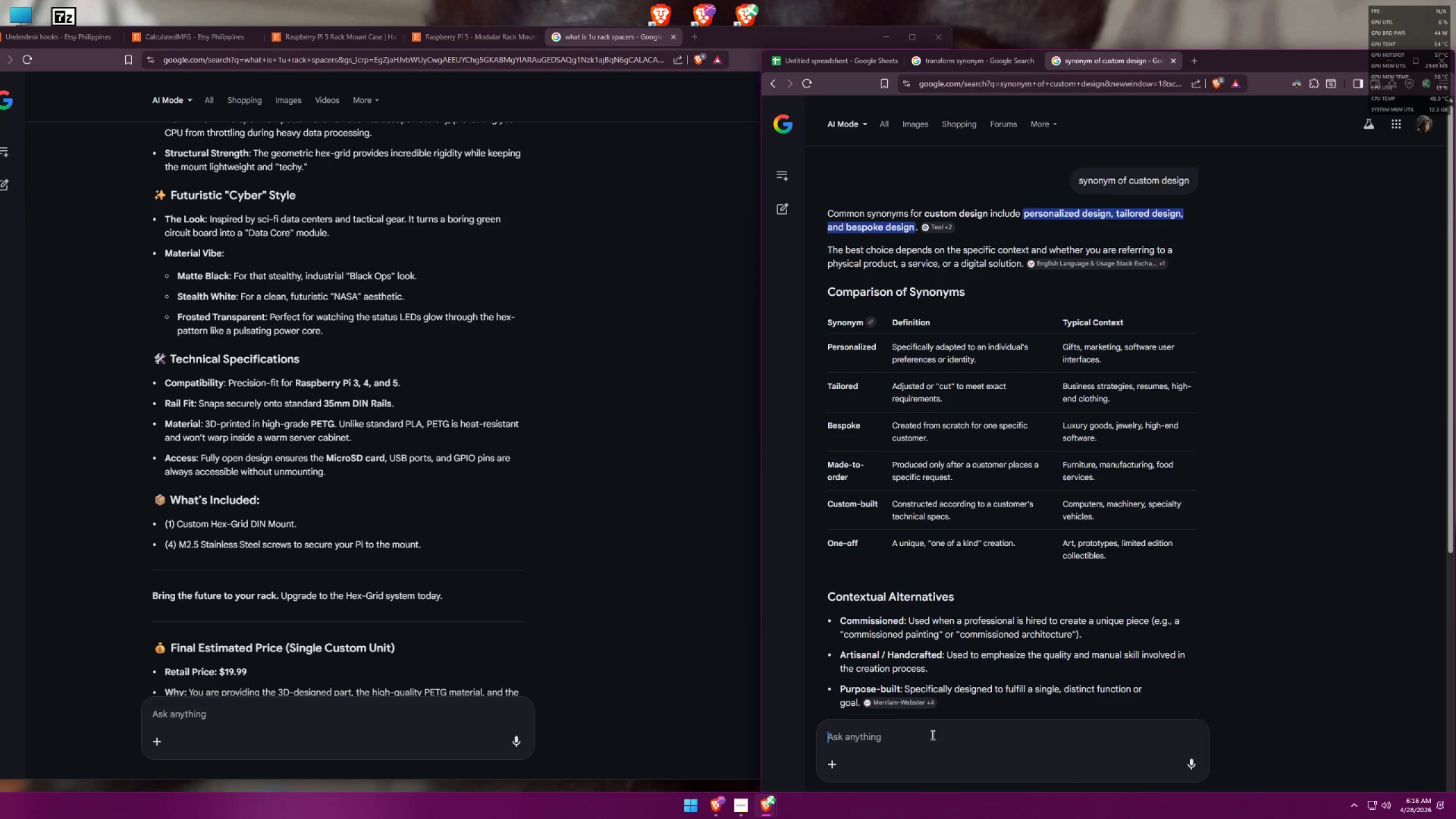 
left_click([928, 743])
 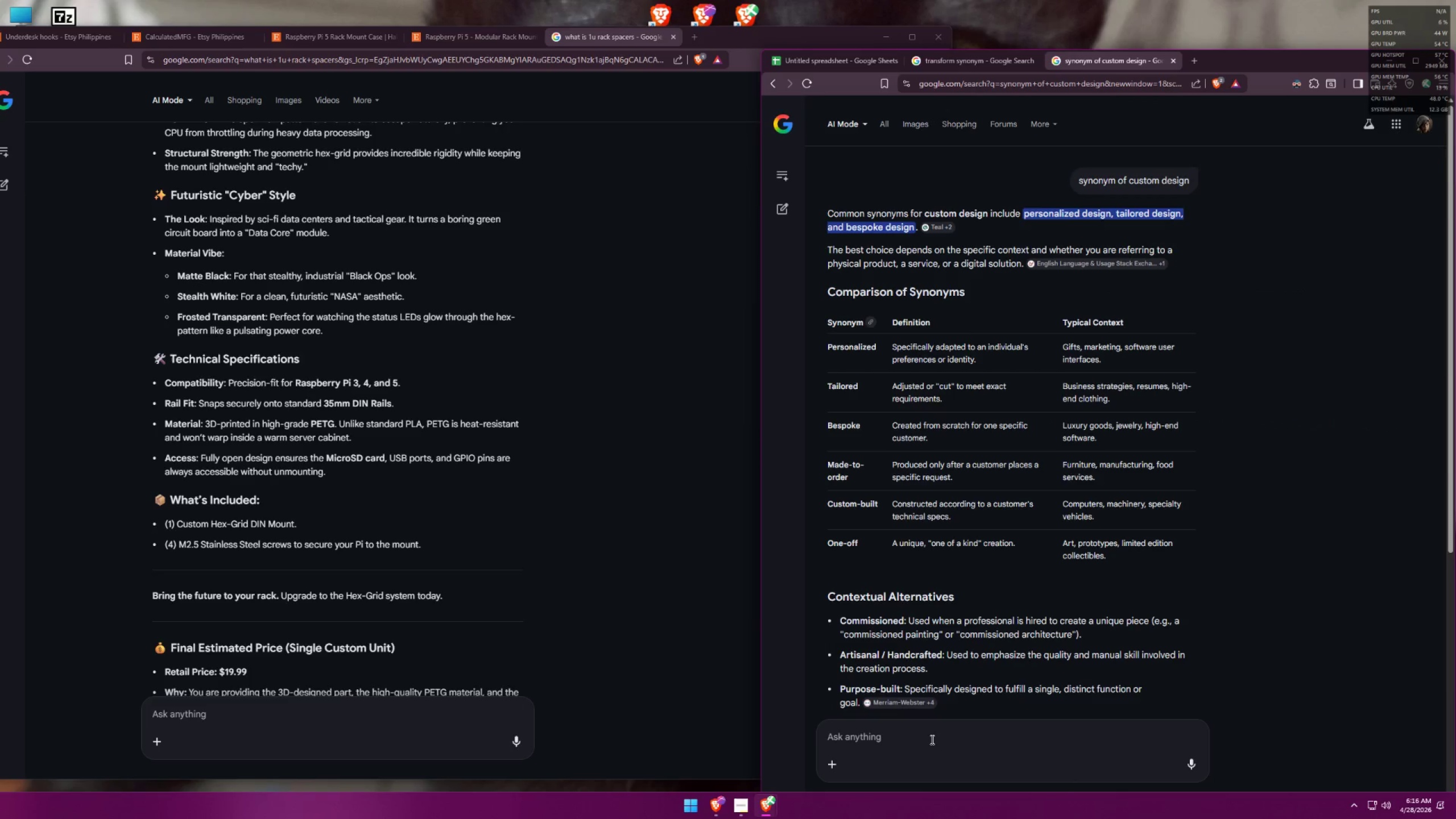 
type(is custome )
key(Backspace)
key(Backspace)
type( designed okay)
 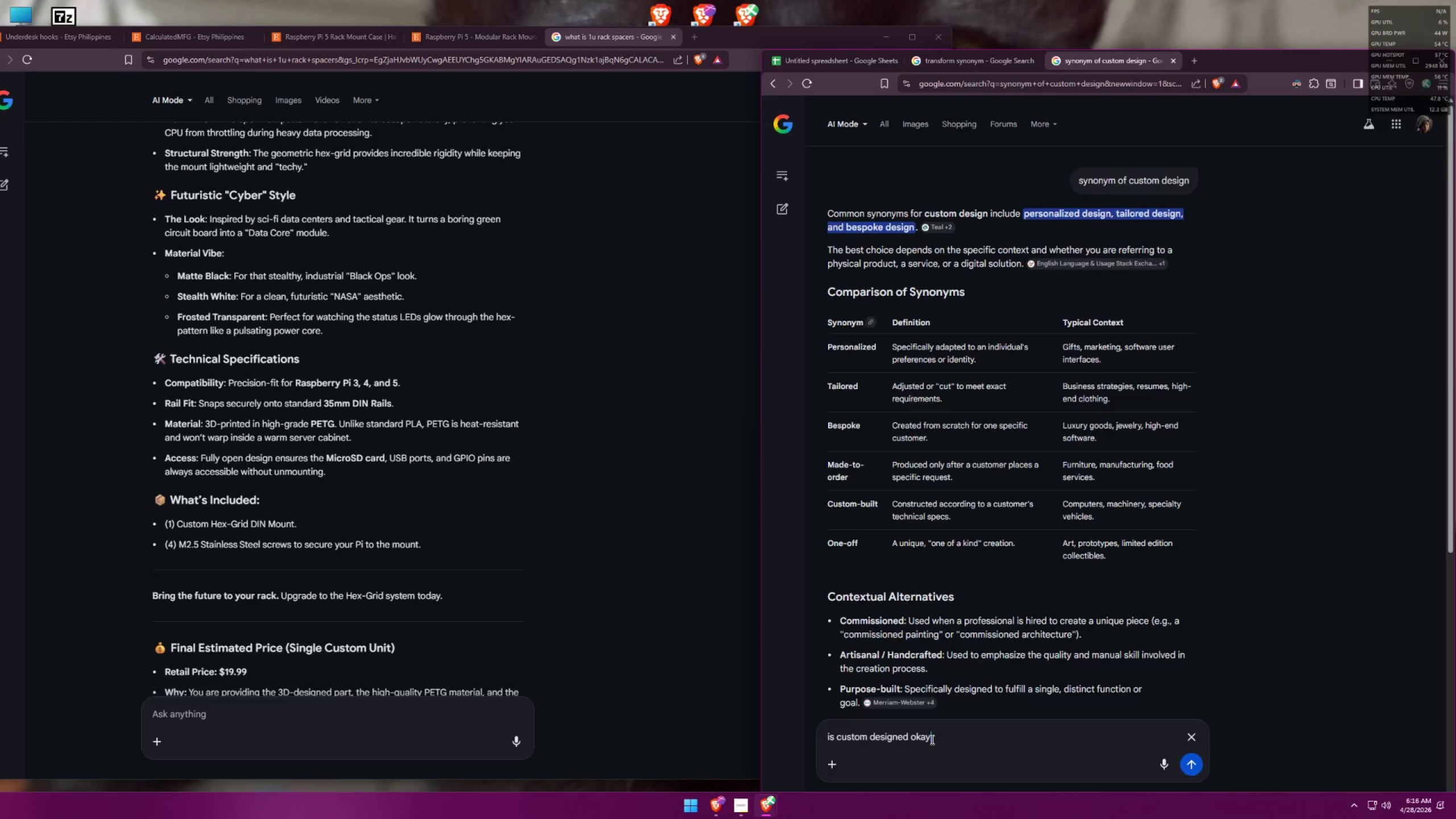 
key(Enter)
 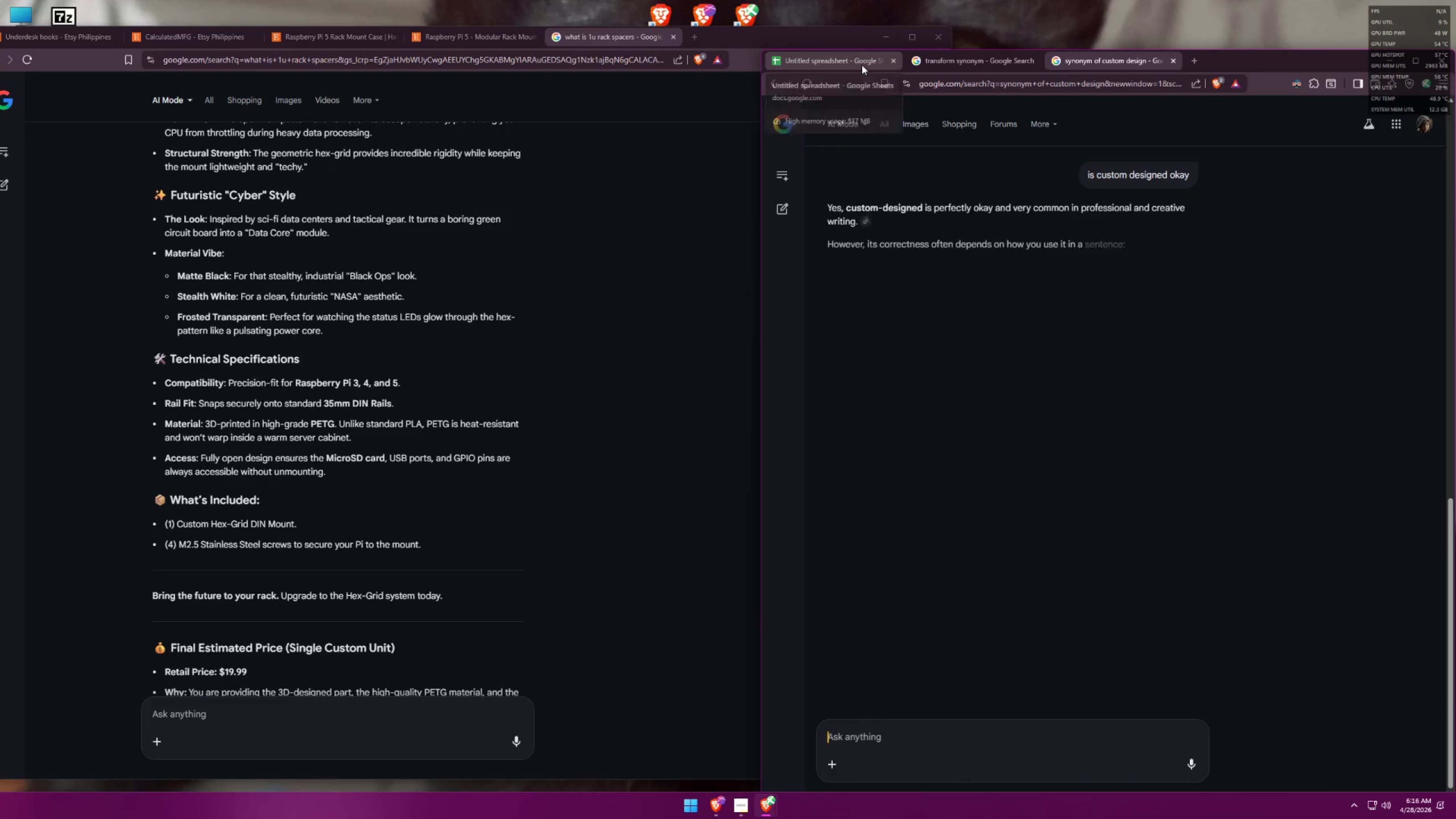 
left_click([862, 65])
 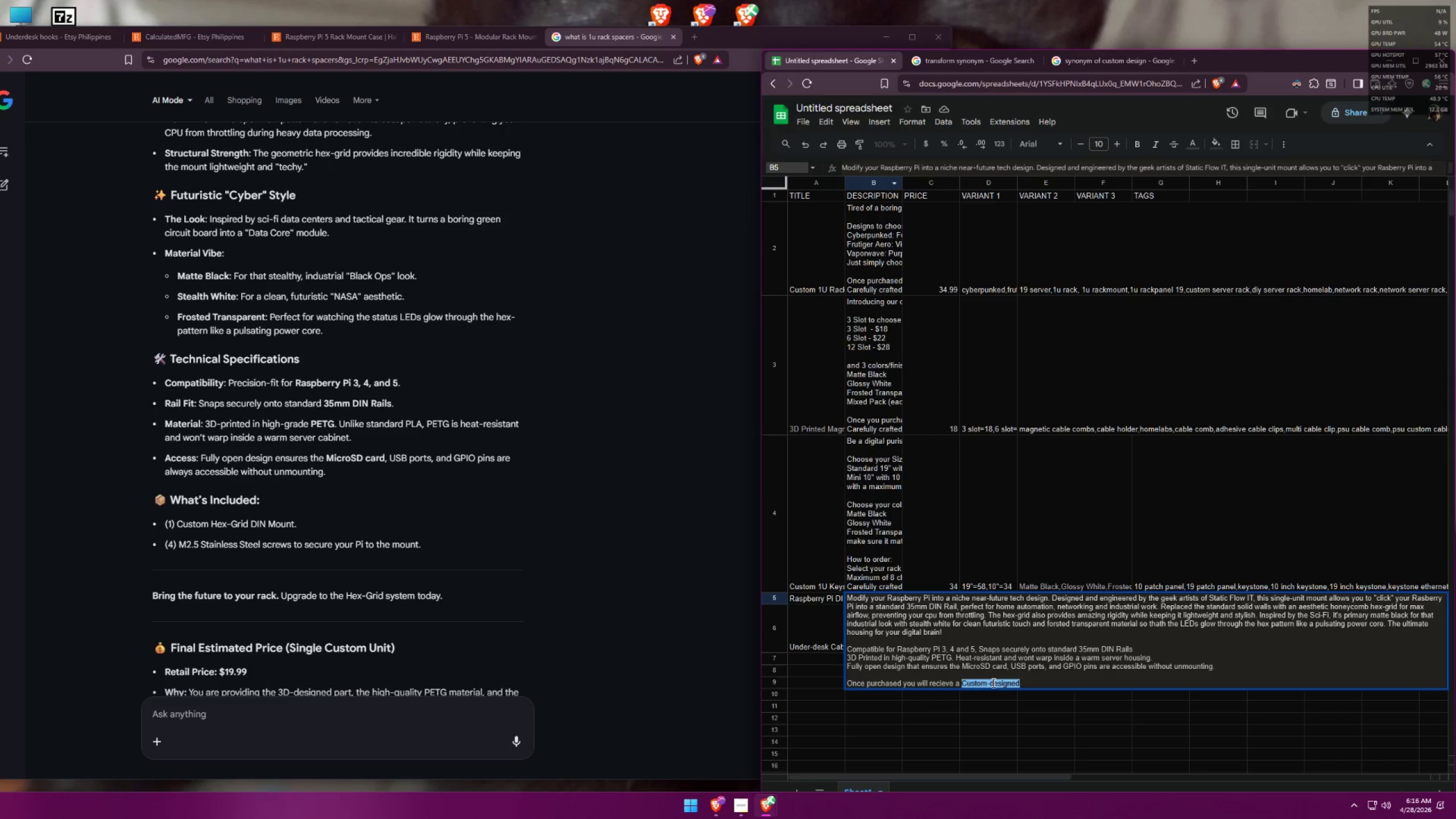 
left_click([992, 685])
 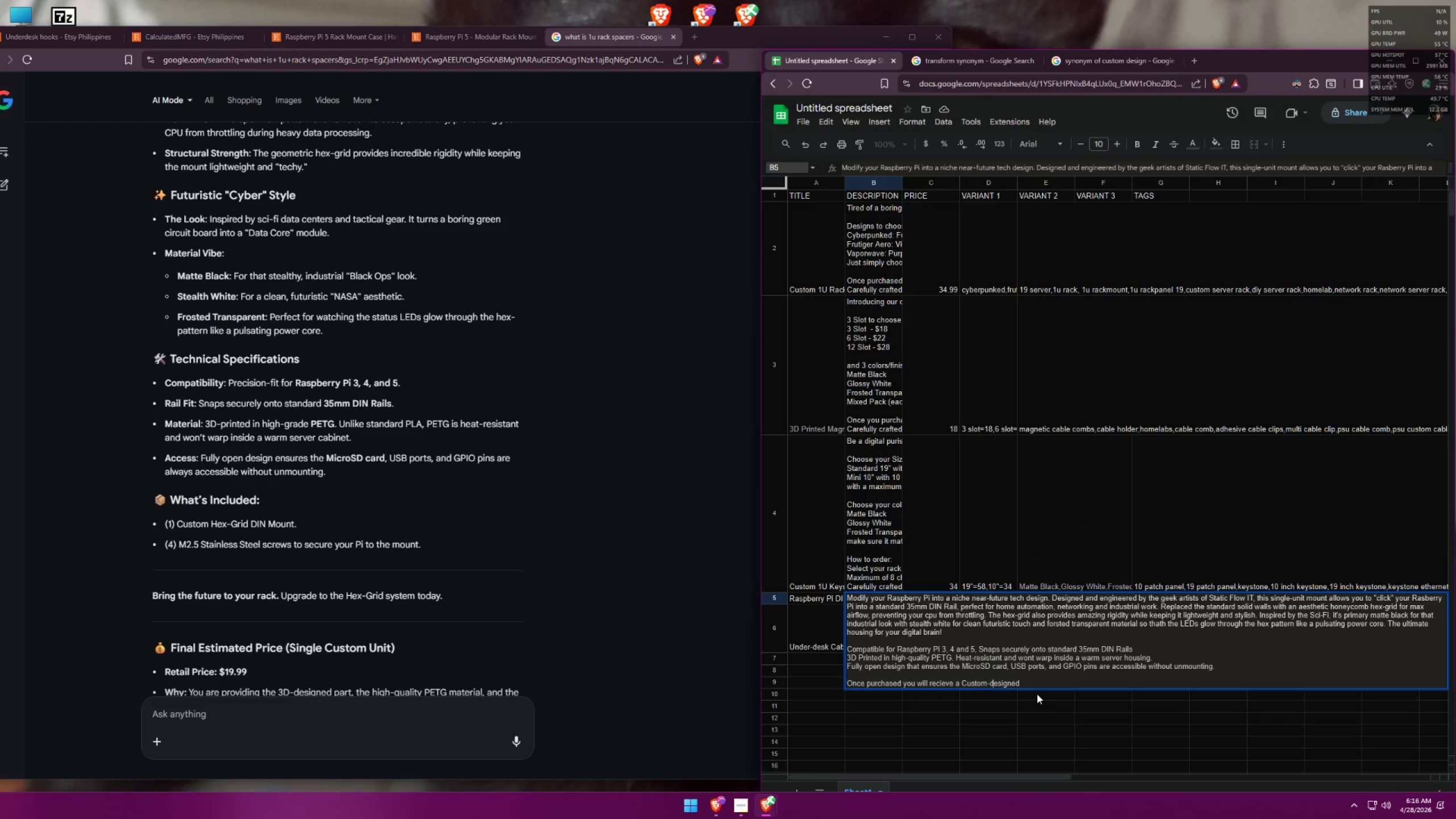 
left_click([1038, 686])
 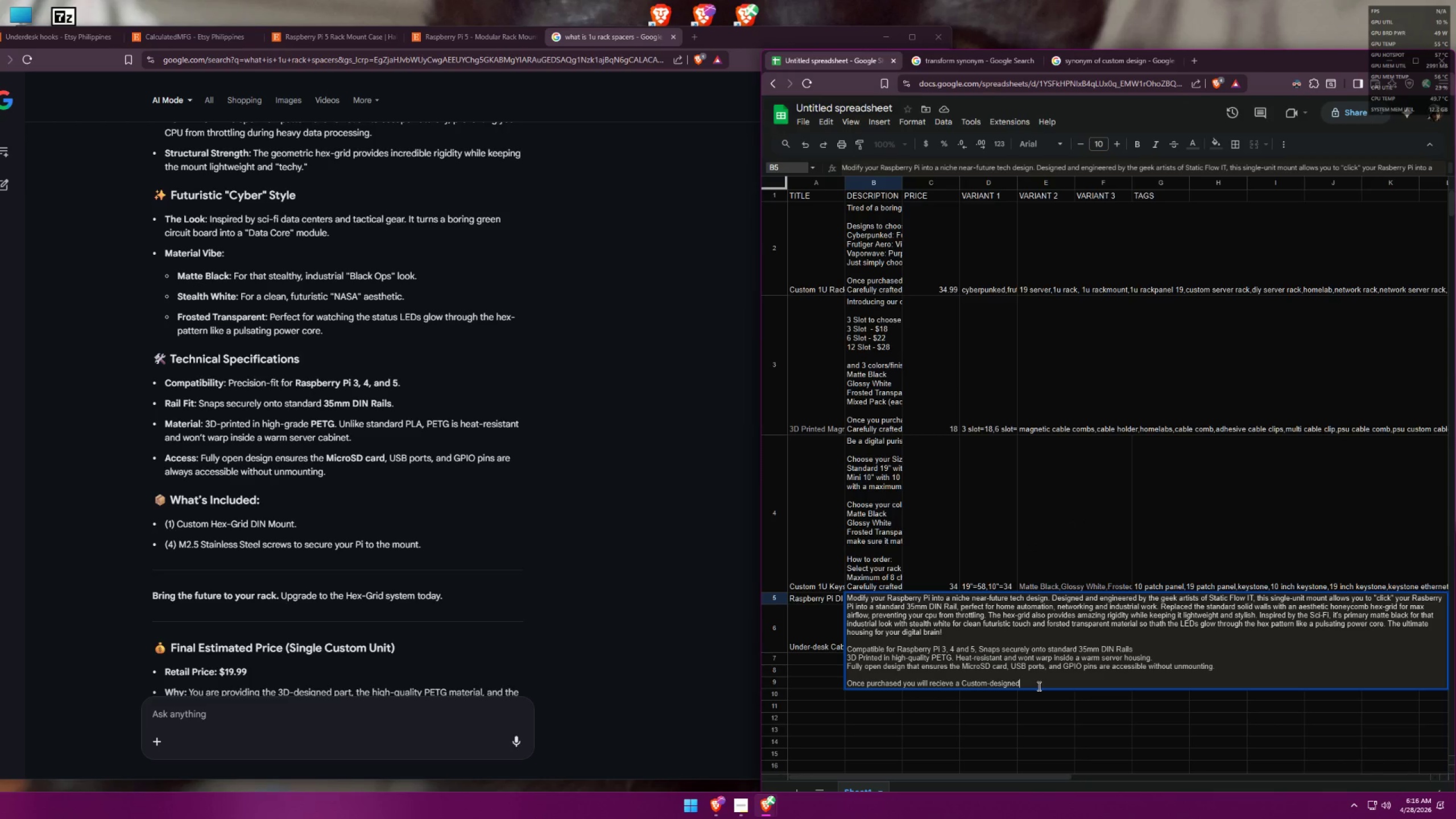 
key(Space)
 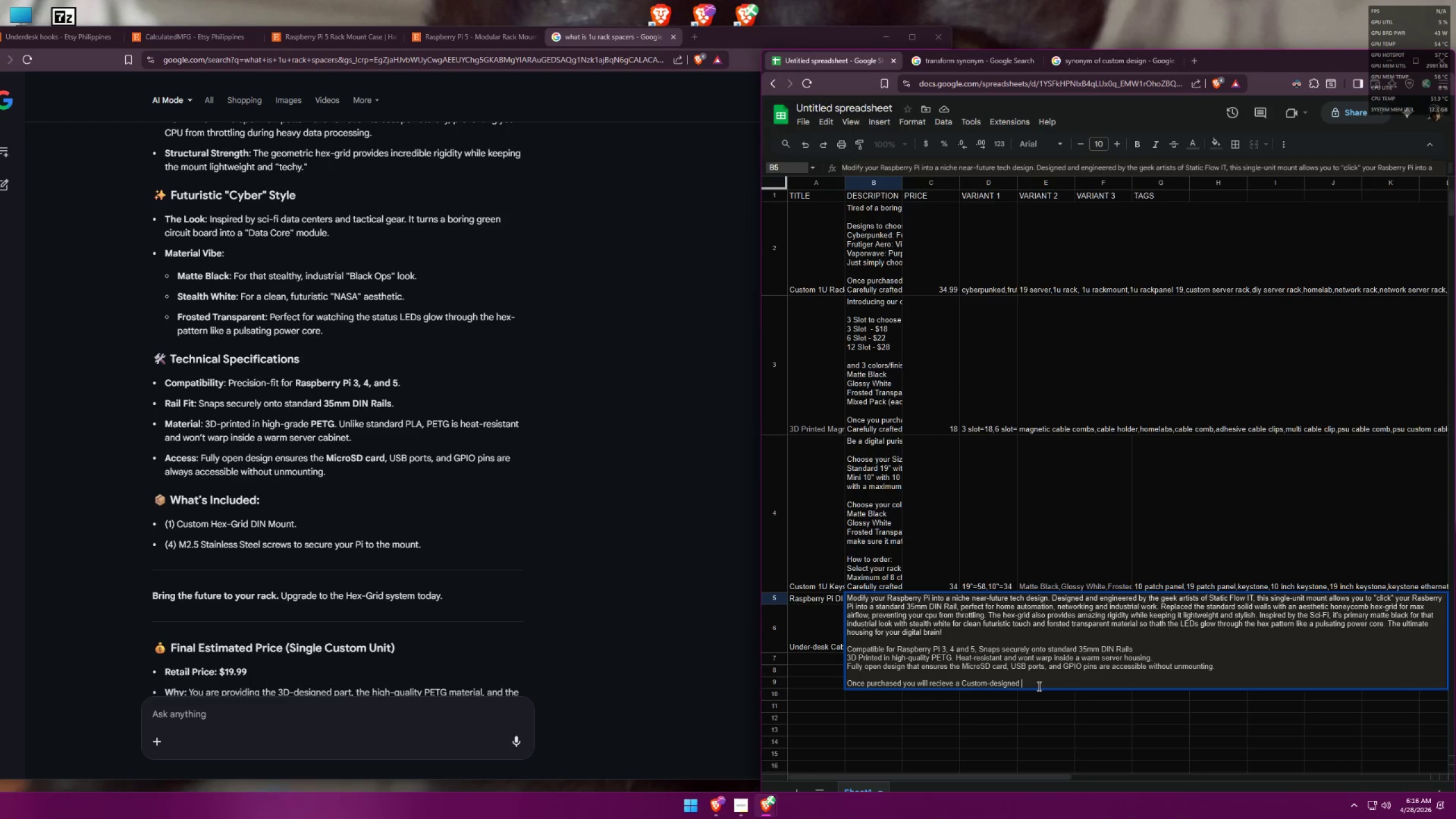 
type(Raspberry Pi DIN Mount)
 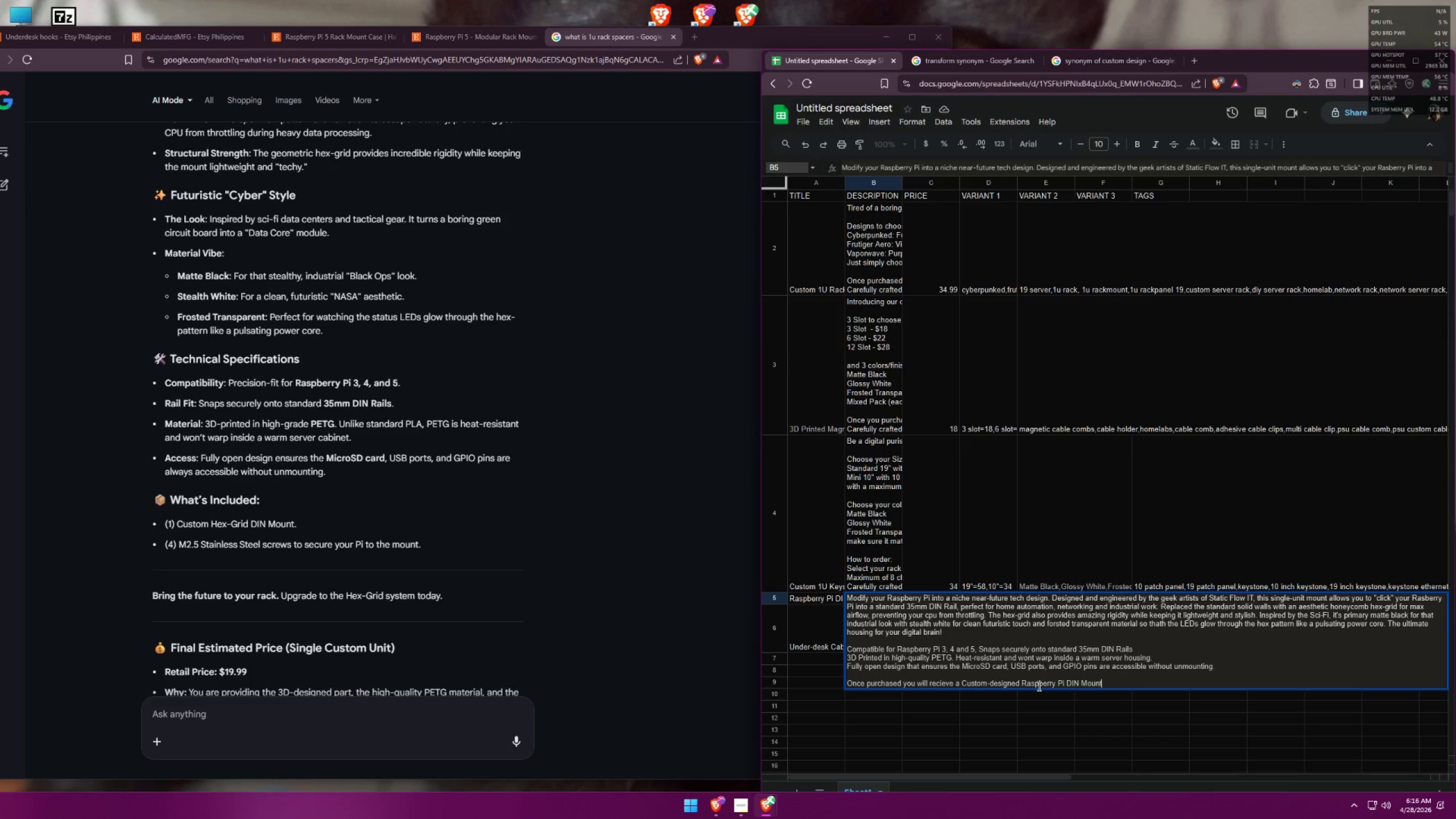 
scroll: coordinate [642, 507], scroll_direction: down, amount: 1.0
 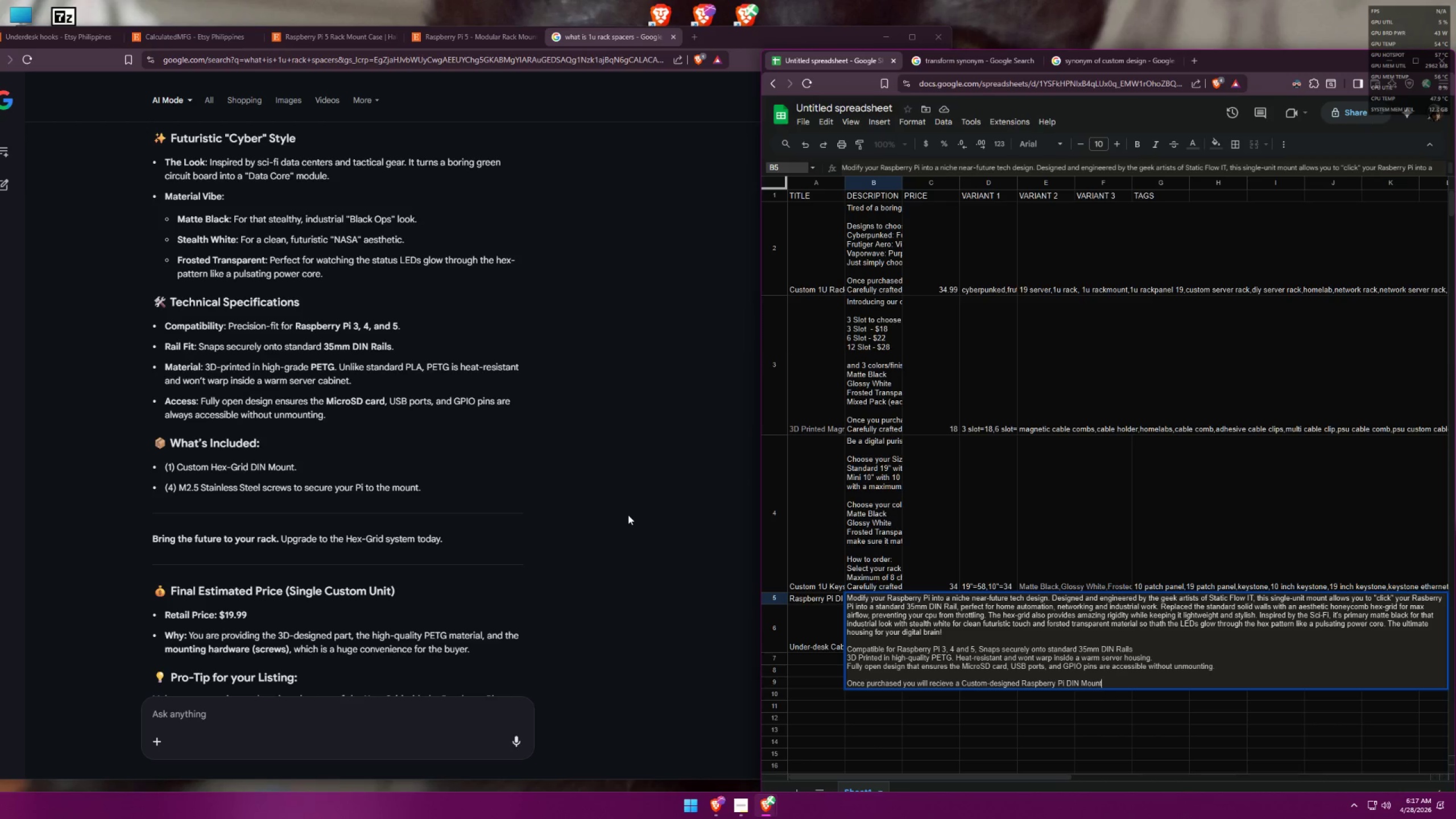 
type( with 4 M2.5 Stainless Ste)
key(Backspace)
key(Backspace)
key(Backspace)
type(steel screws )
 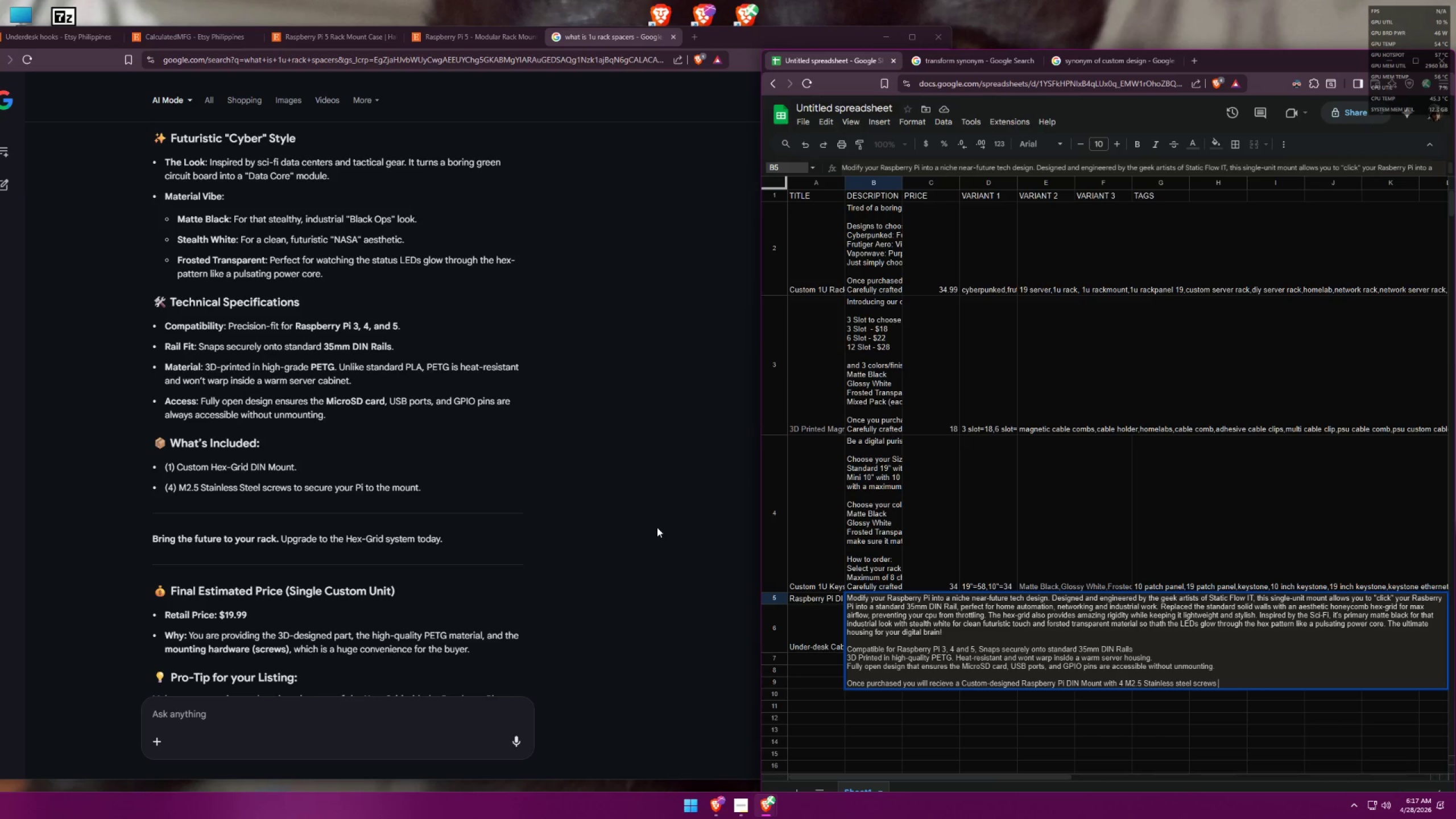 
scroll: coordinate [581, 478], scroll_direction: down, amount: 4.0
 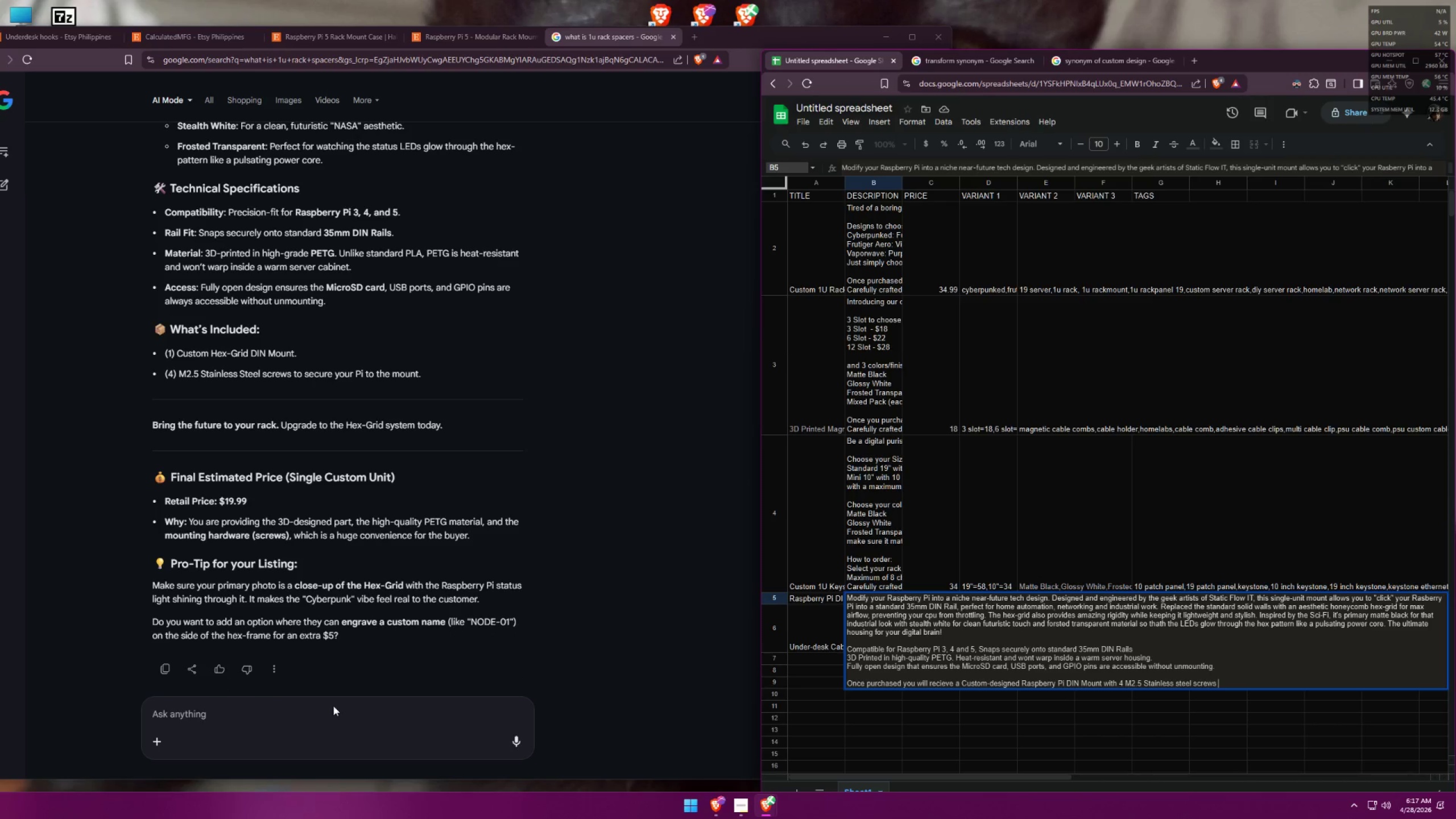 
left_click([332, 710])
 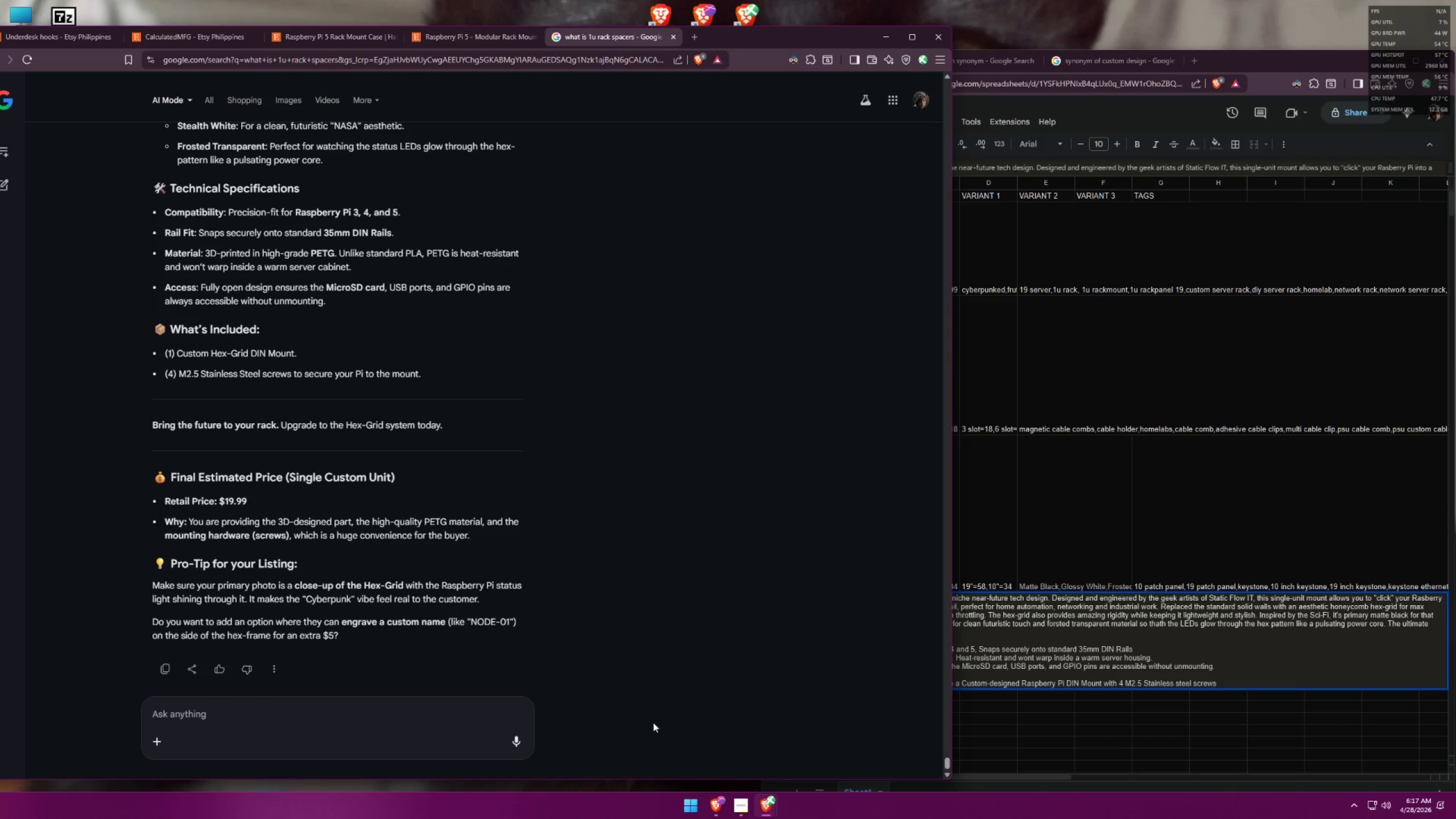 
left_click([1192, 582])
 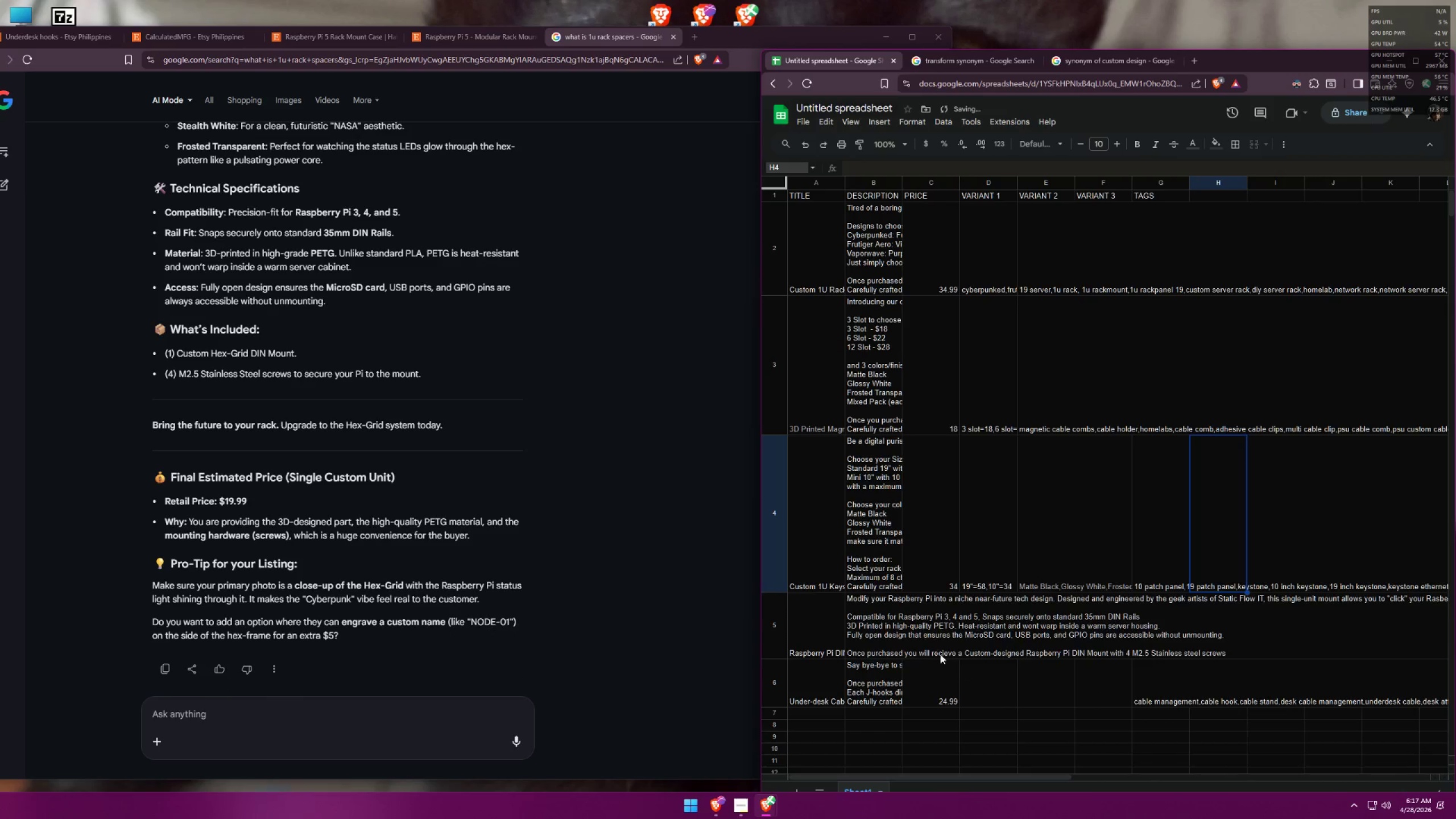 
double_click([863, 630])
 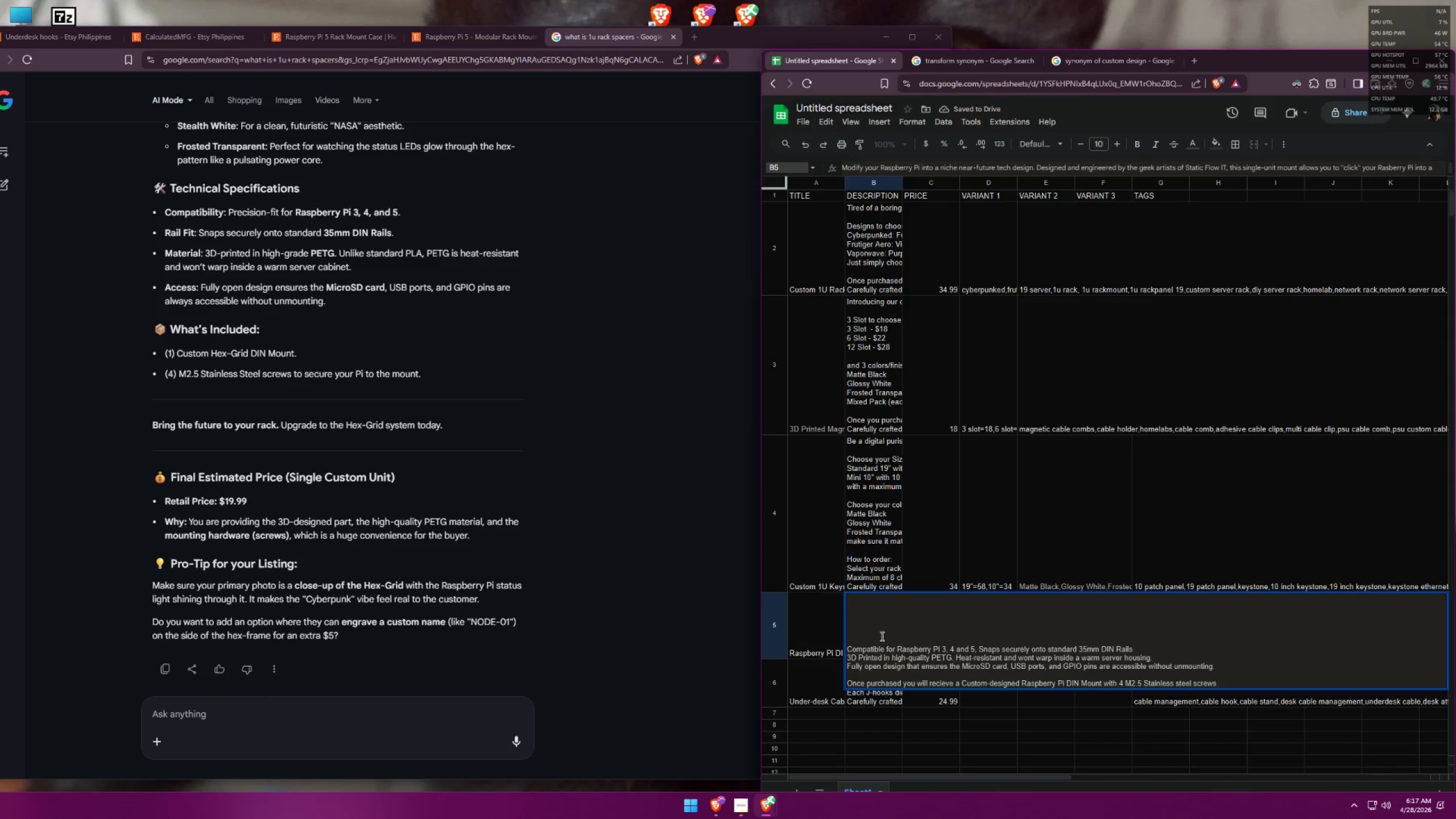 
left_click([1083, 553])
 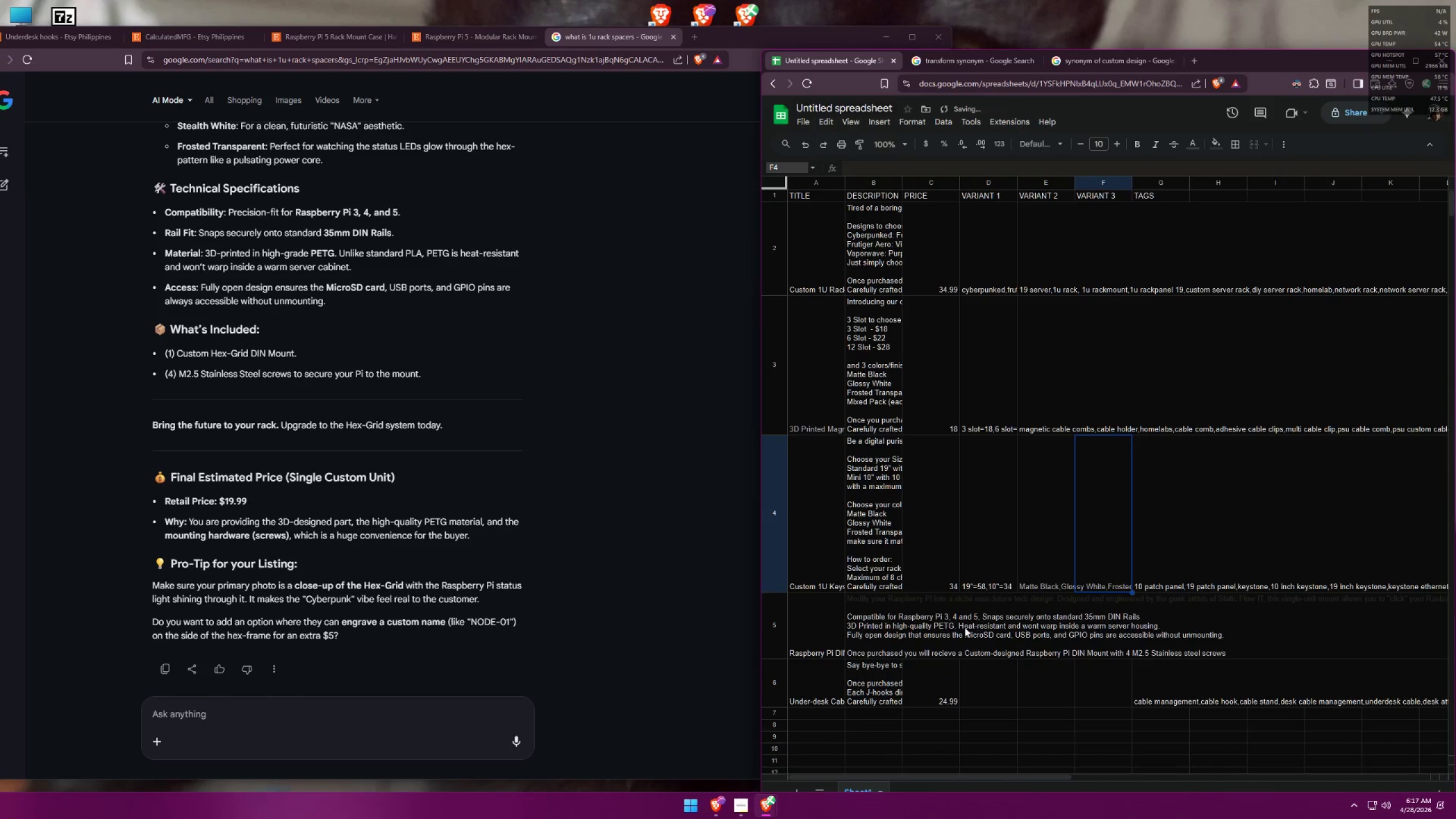 
double_click([940, 644])
 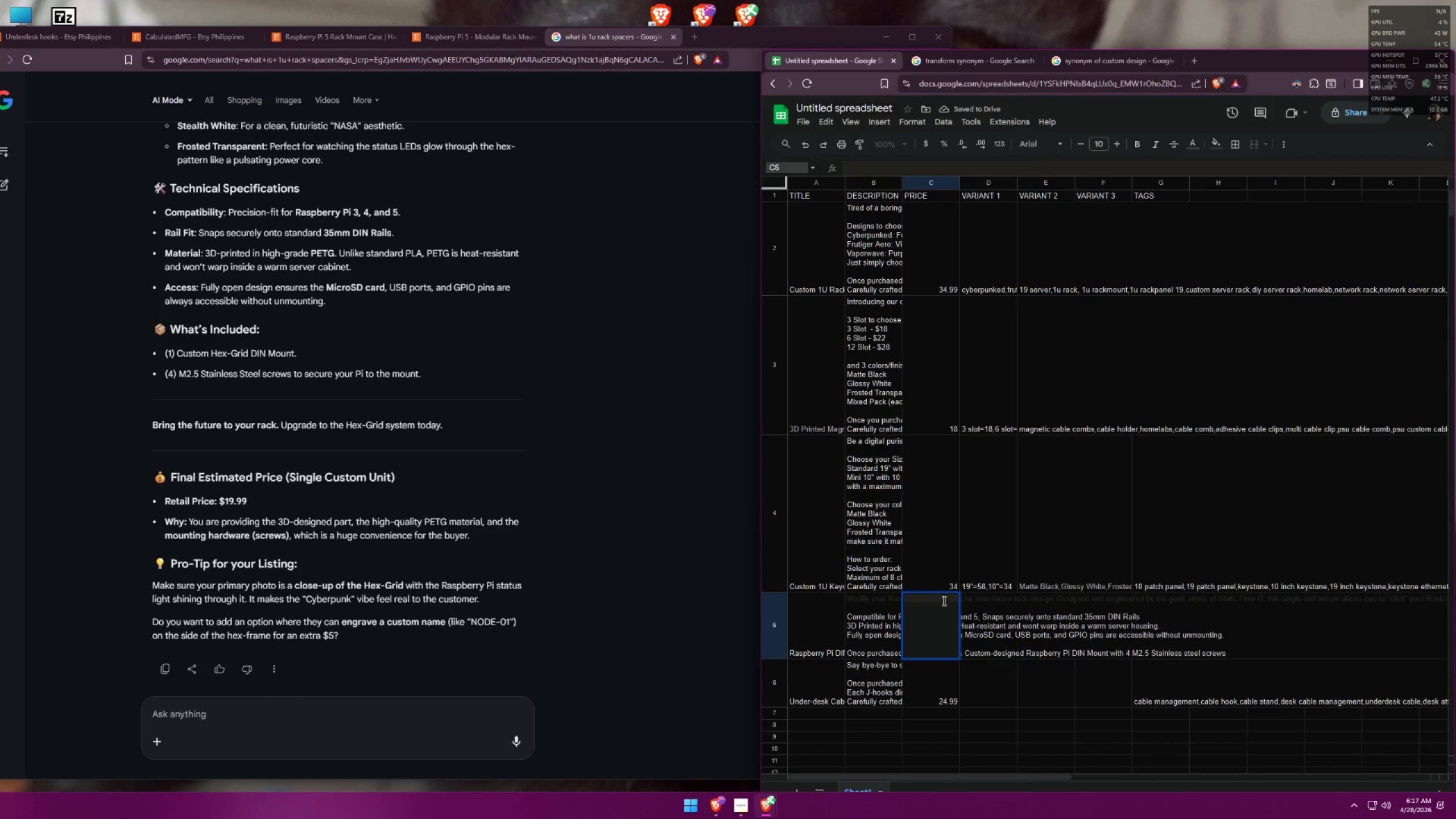 
type(19)
 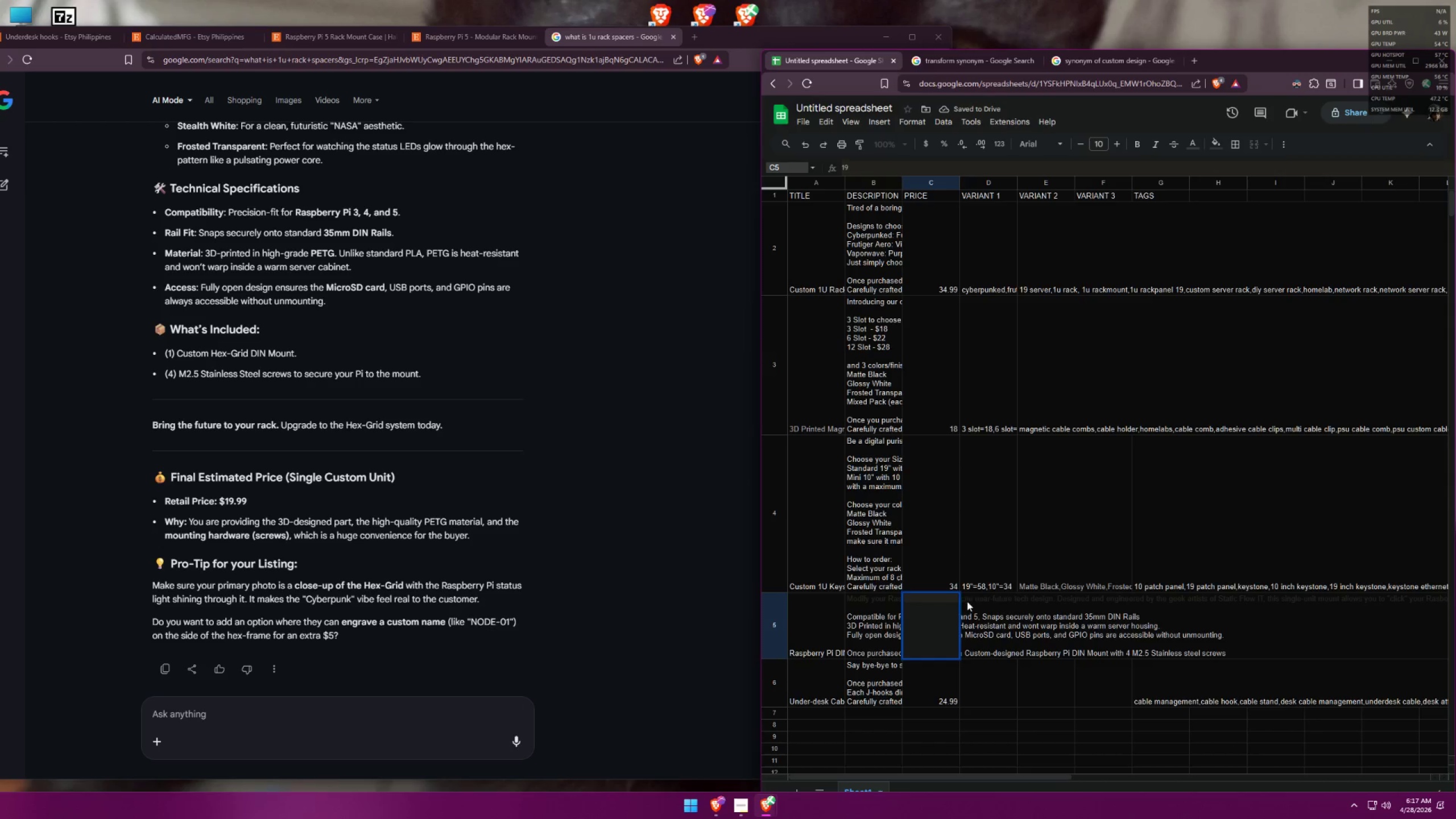 
left_click([1032, 615])
 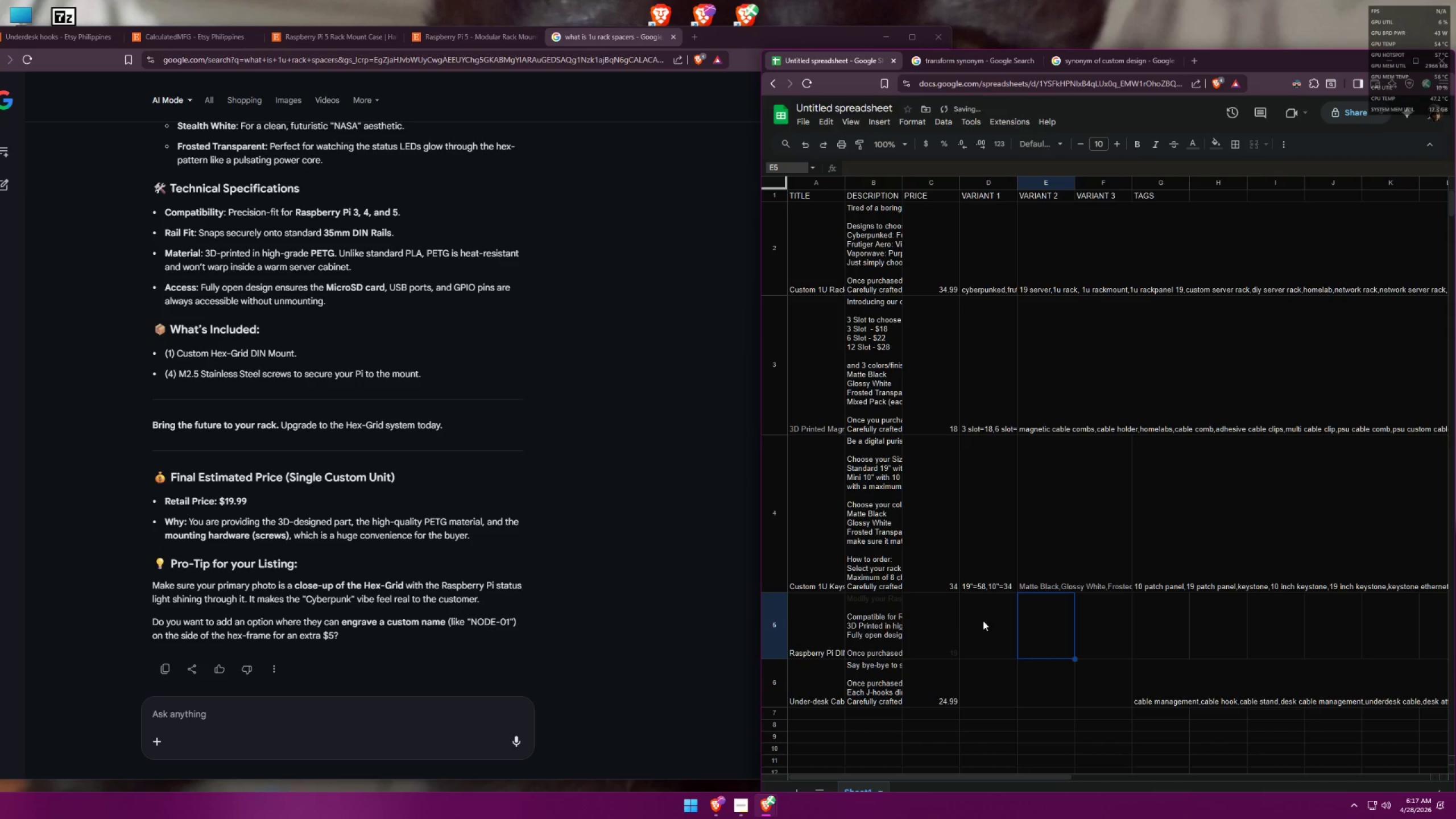 
left_click([959, 619])
 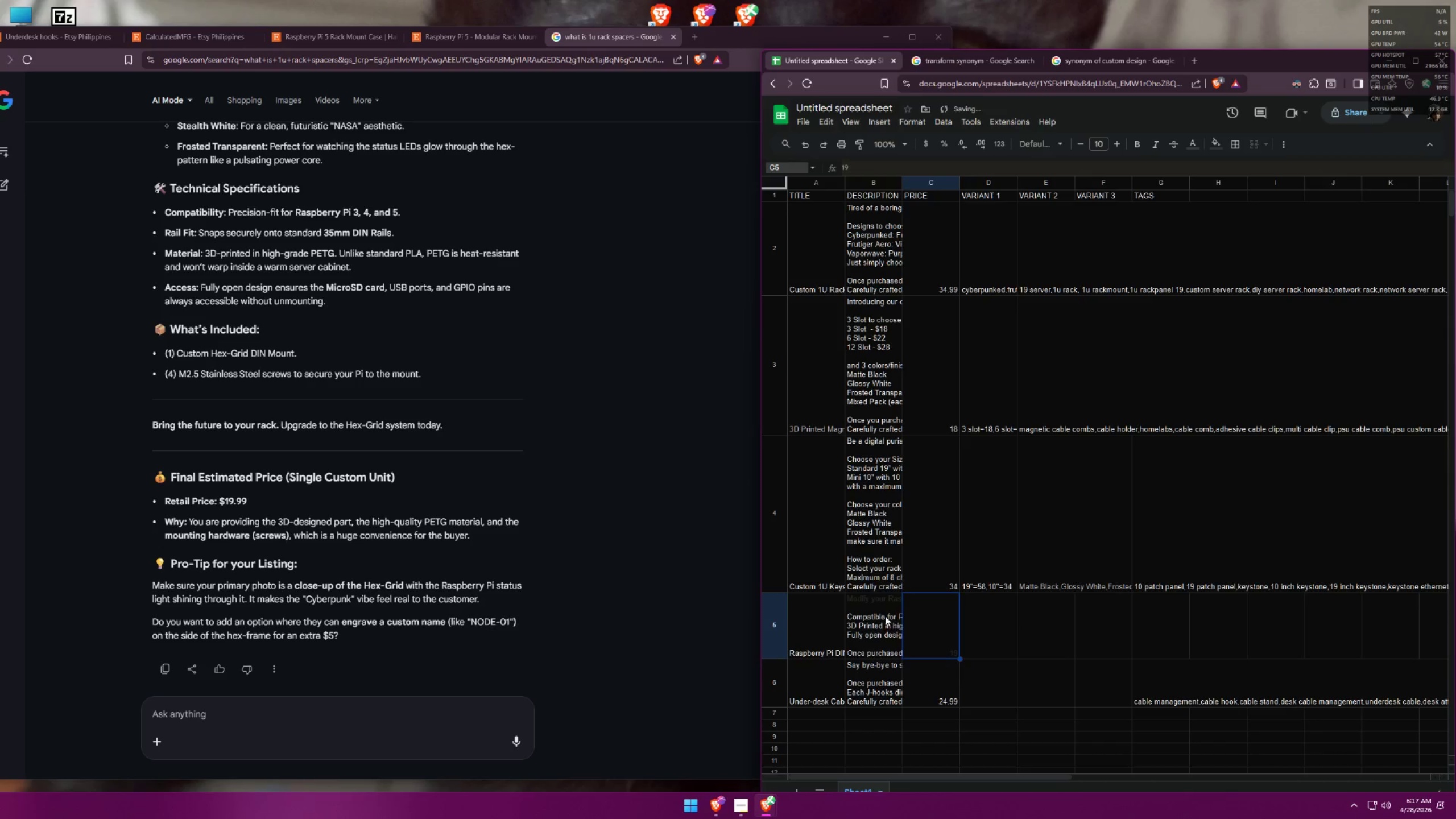 
key(Control+ControlLeft)
 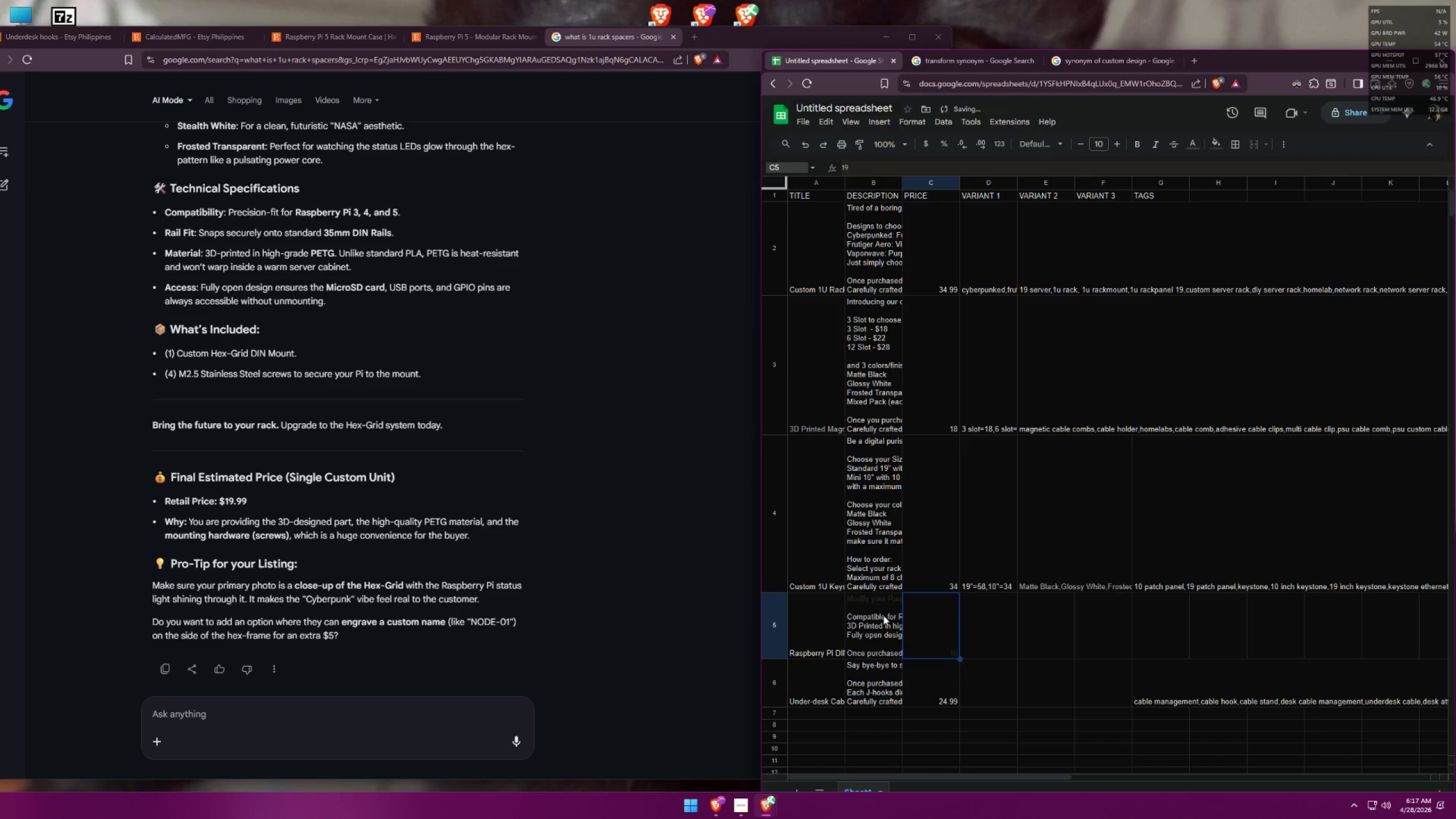 
left_click([881, 616])
 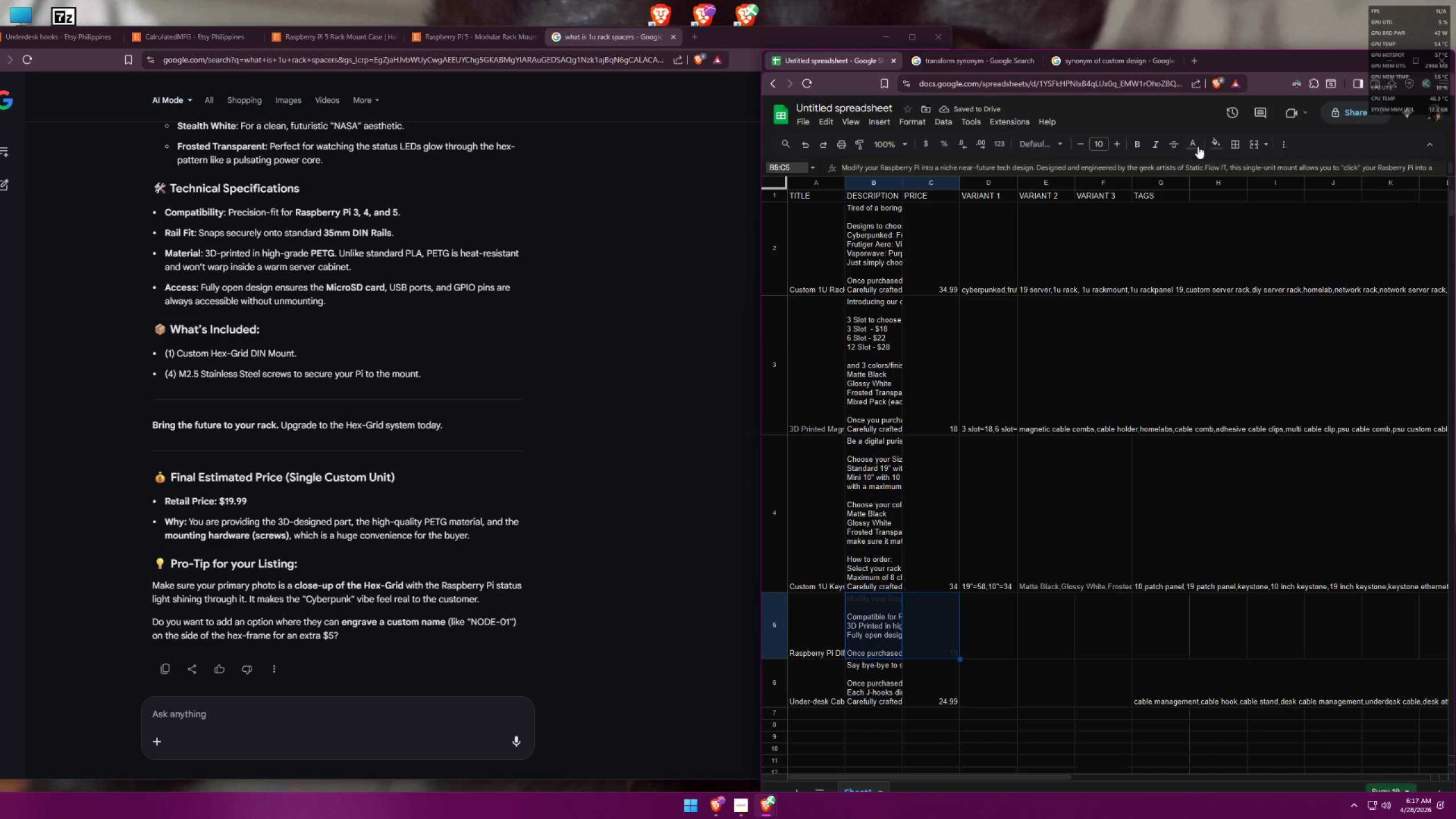 
left_click([1197, 146])
 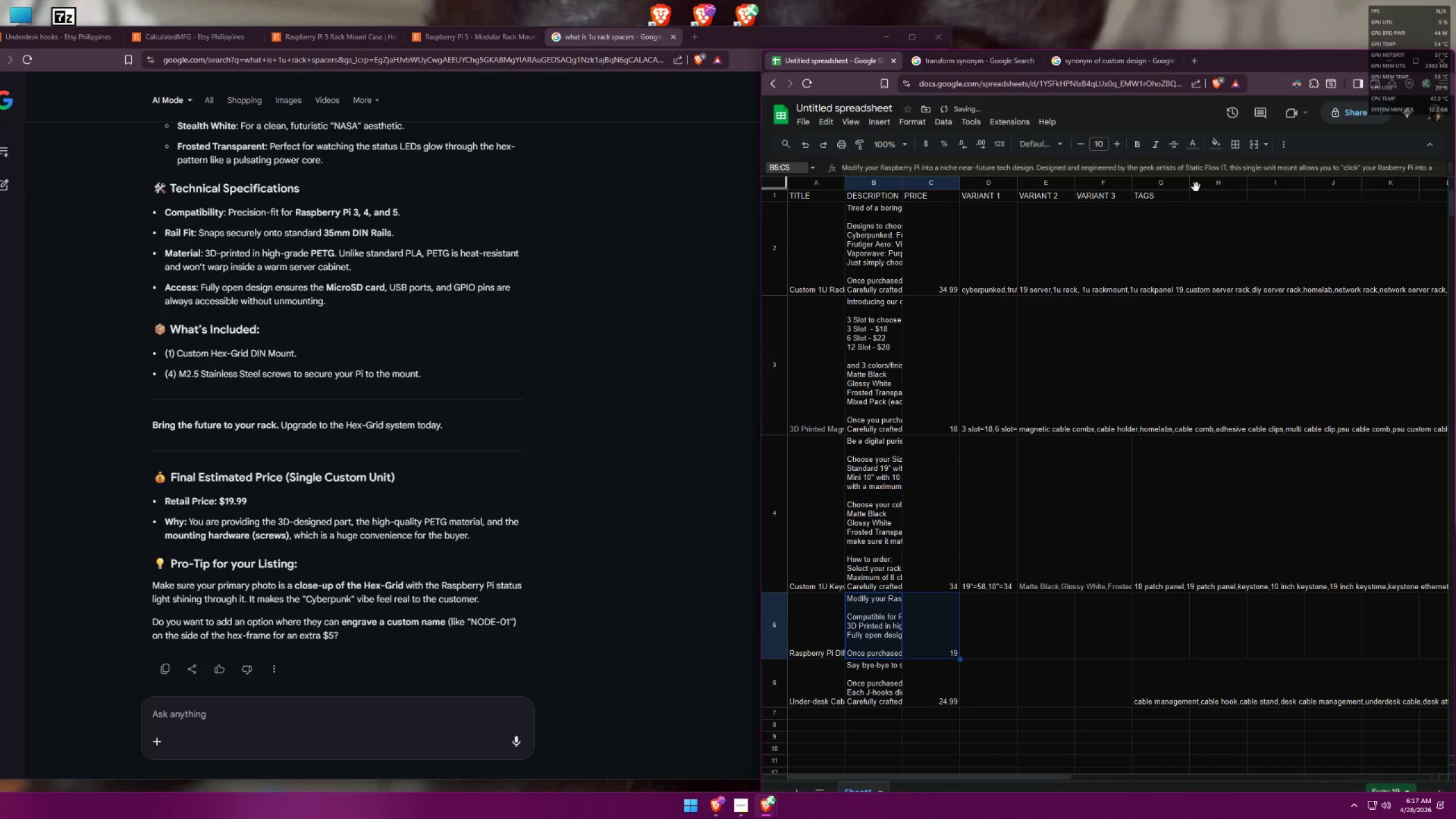 
double_click([952, 527])
 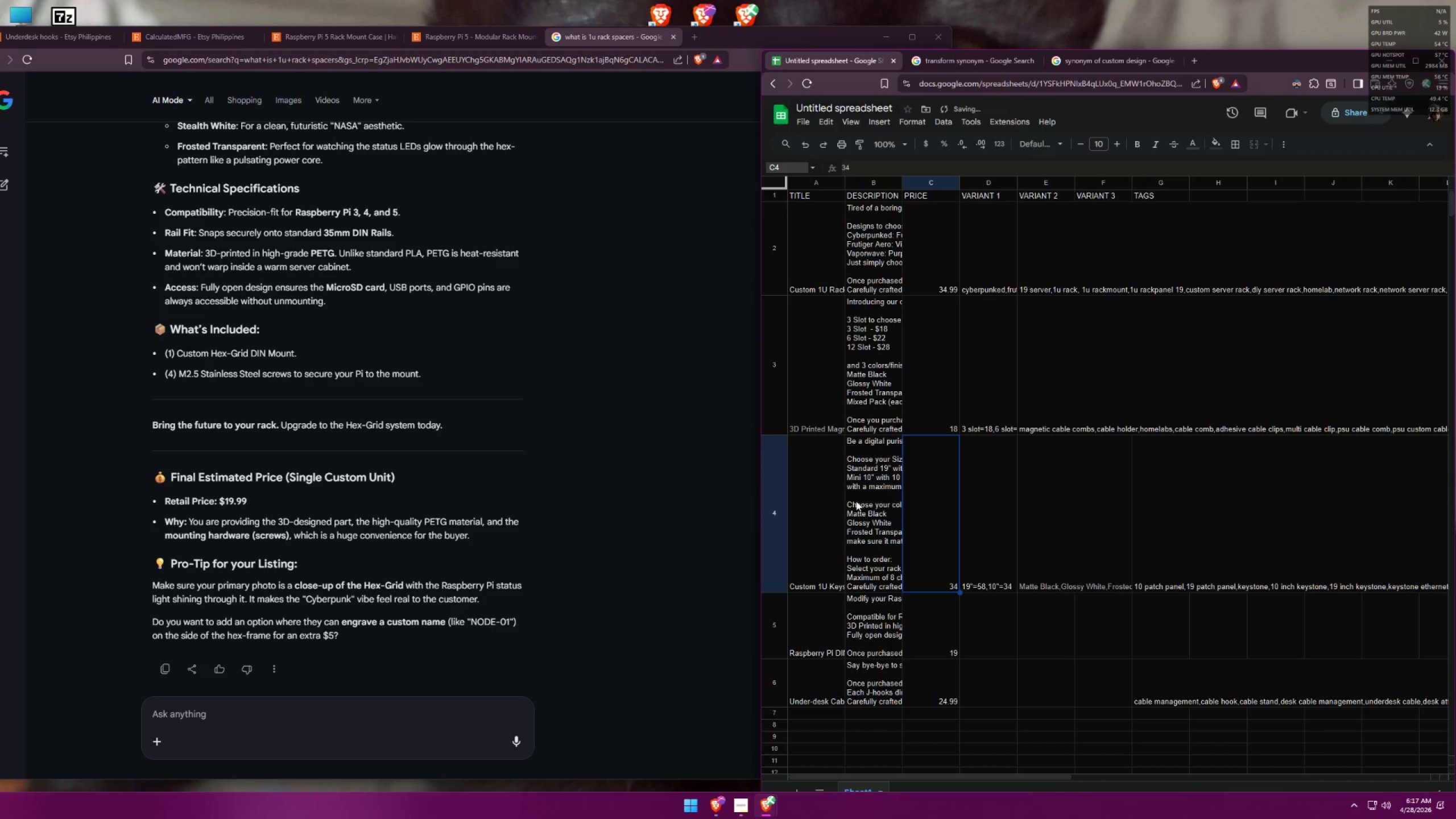 
double_click([854, 500])
 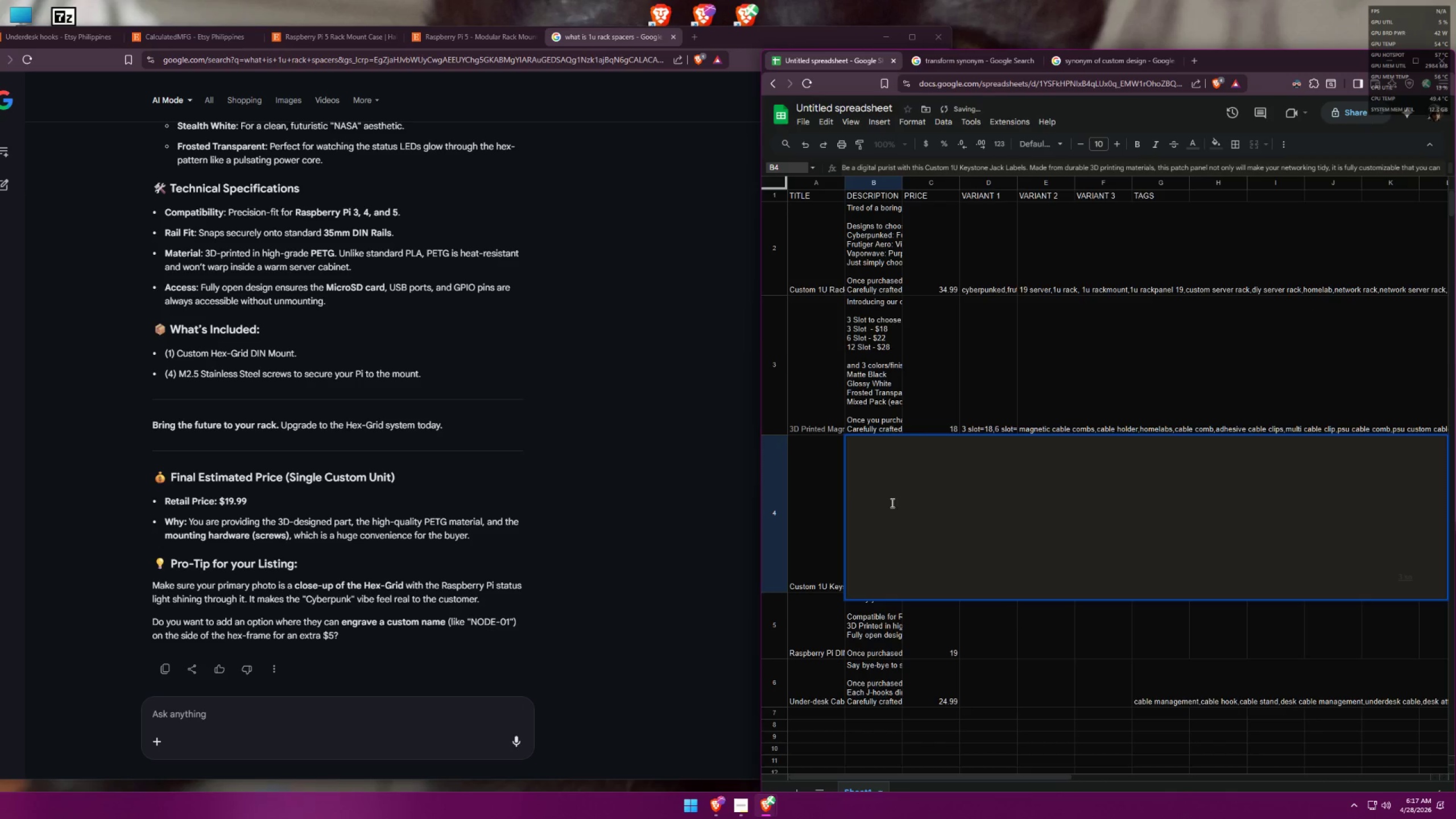 
triple_click([993, 495])
 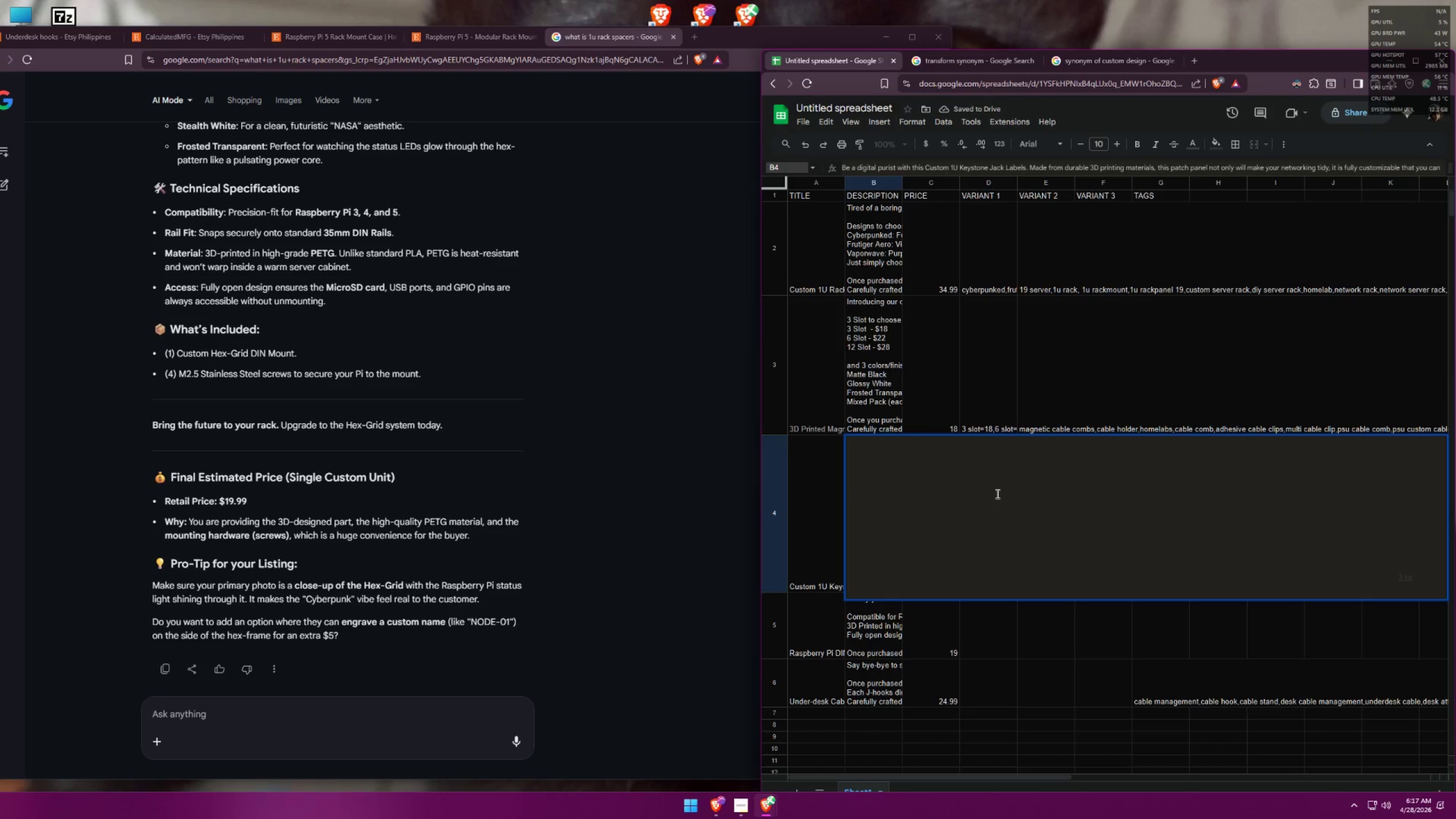 
key(Control+ControlLeft)
 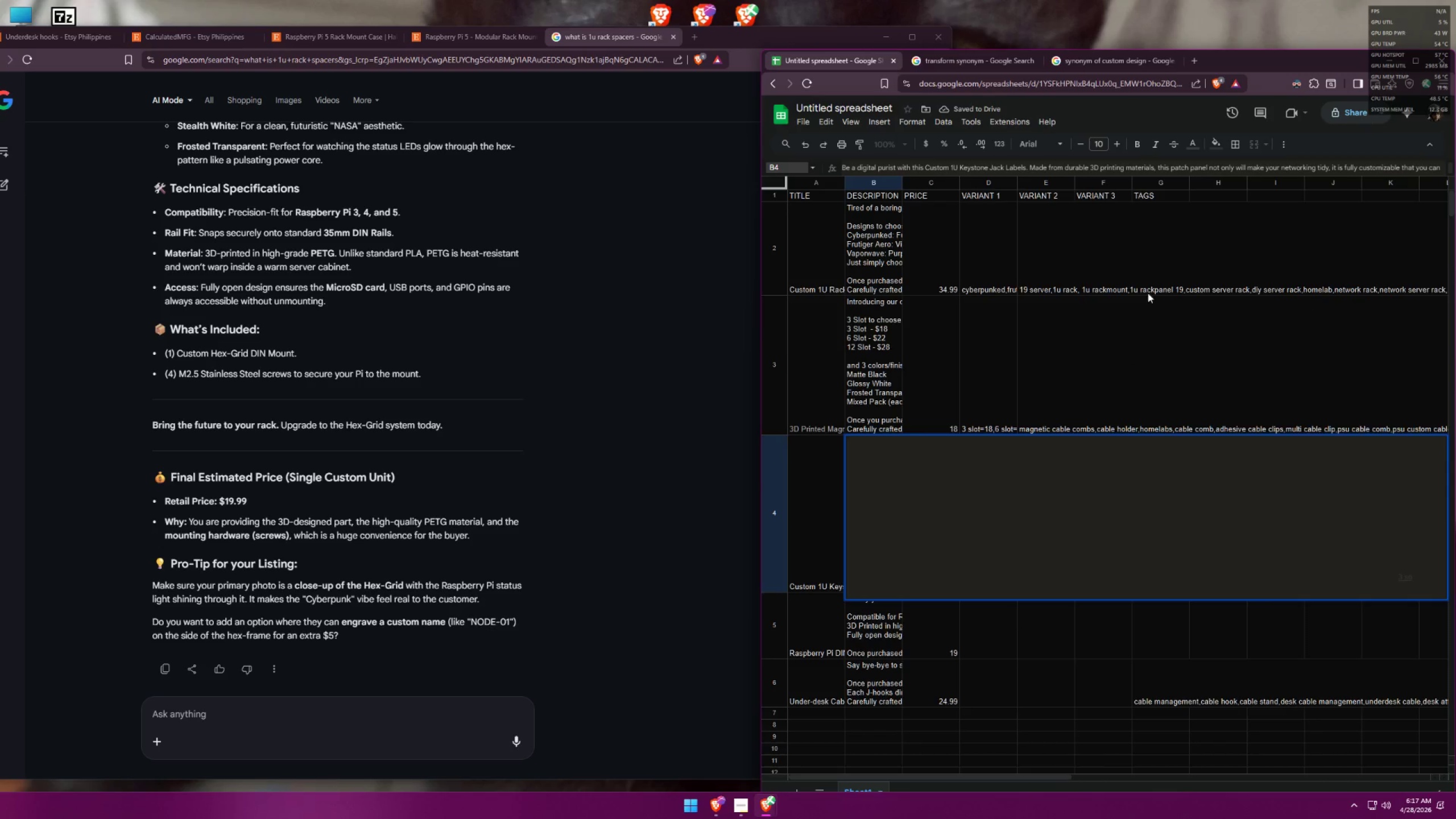 
key(Control+A)
 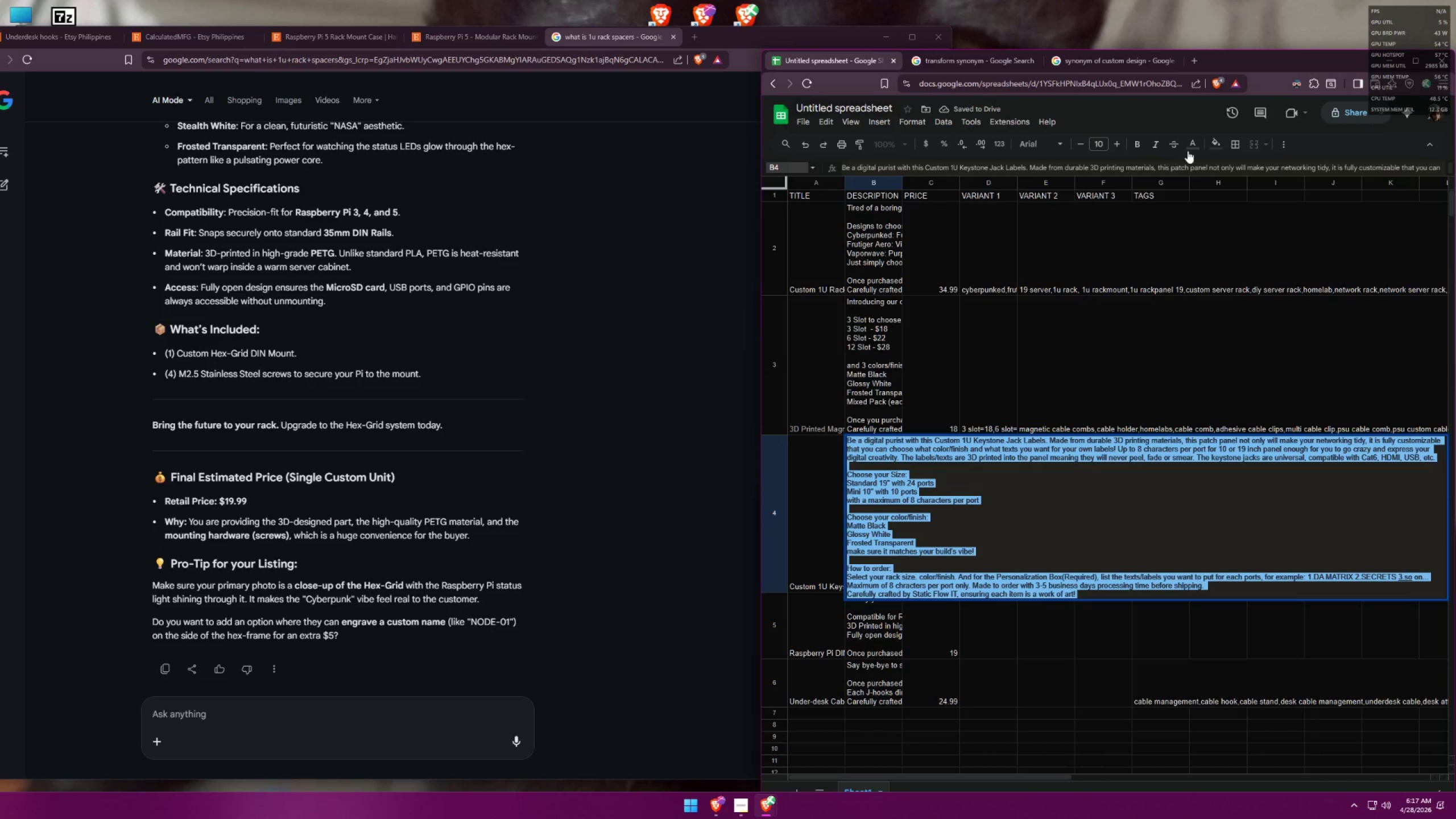 
left_click([1193, 147])
 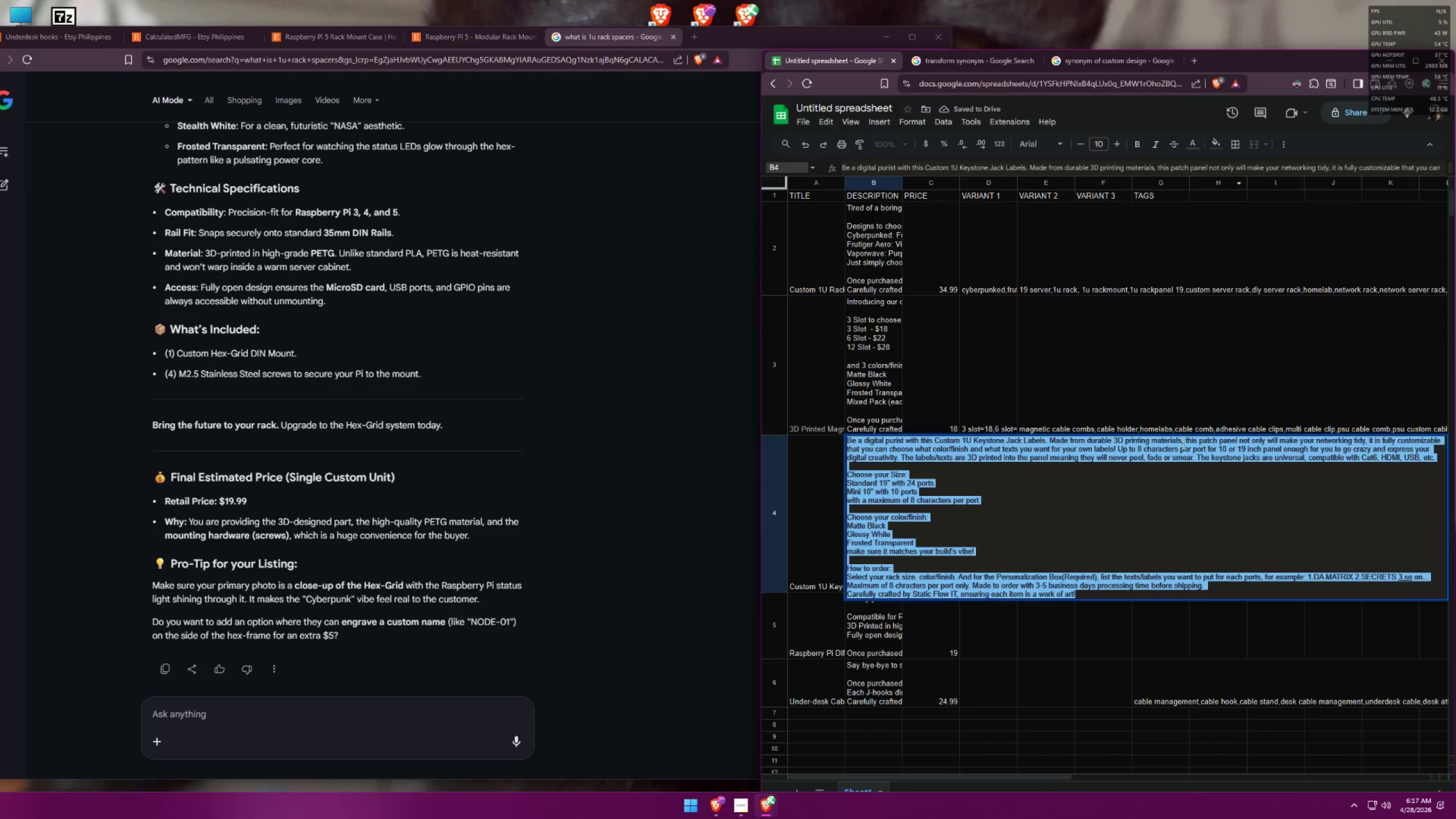 
left_click([1130, 536])
 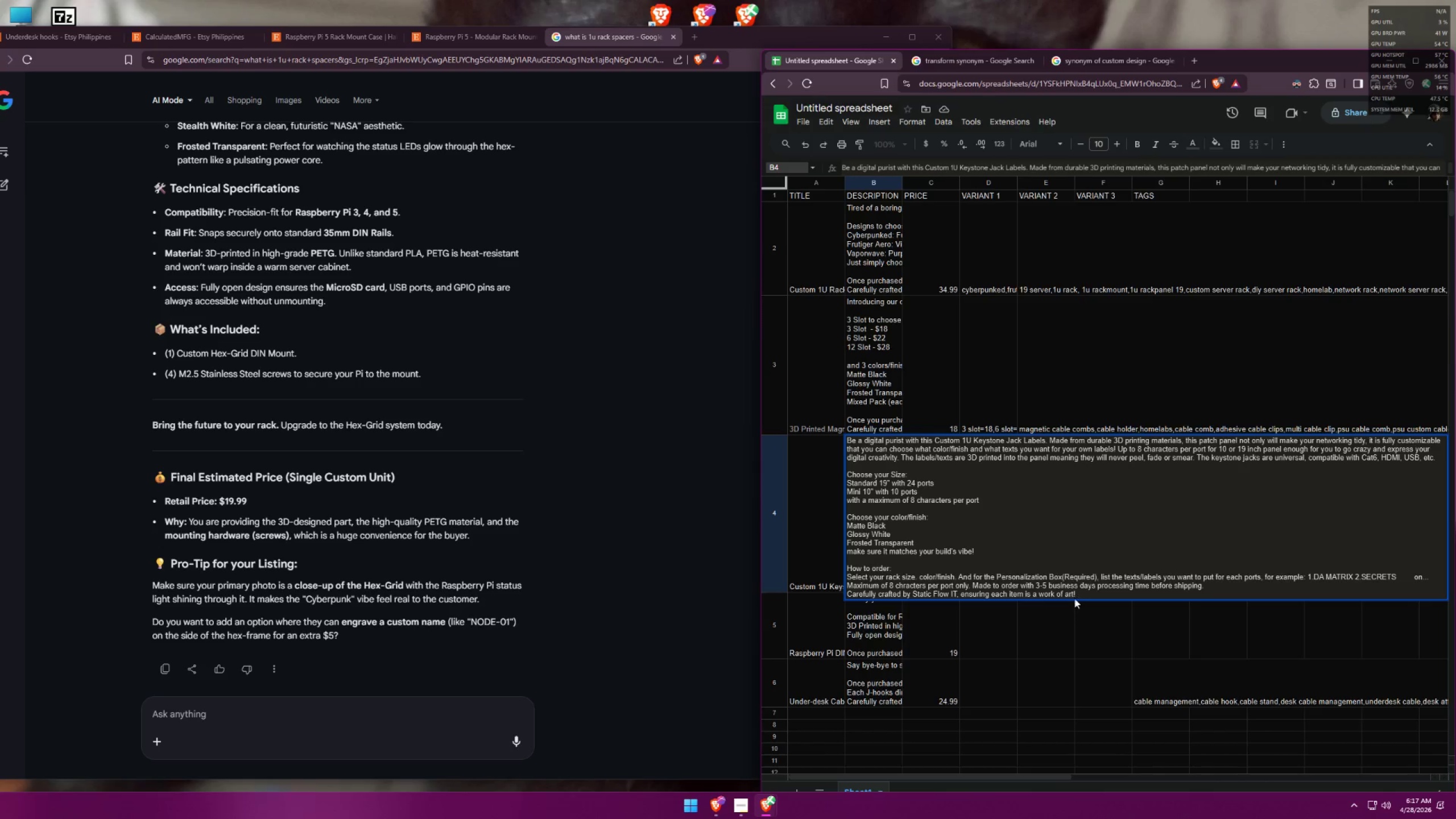 
left_click_drag(start_coordinate=[1079, 595], to_coordinate=[849, 599])
 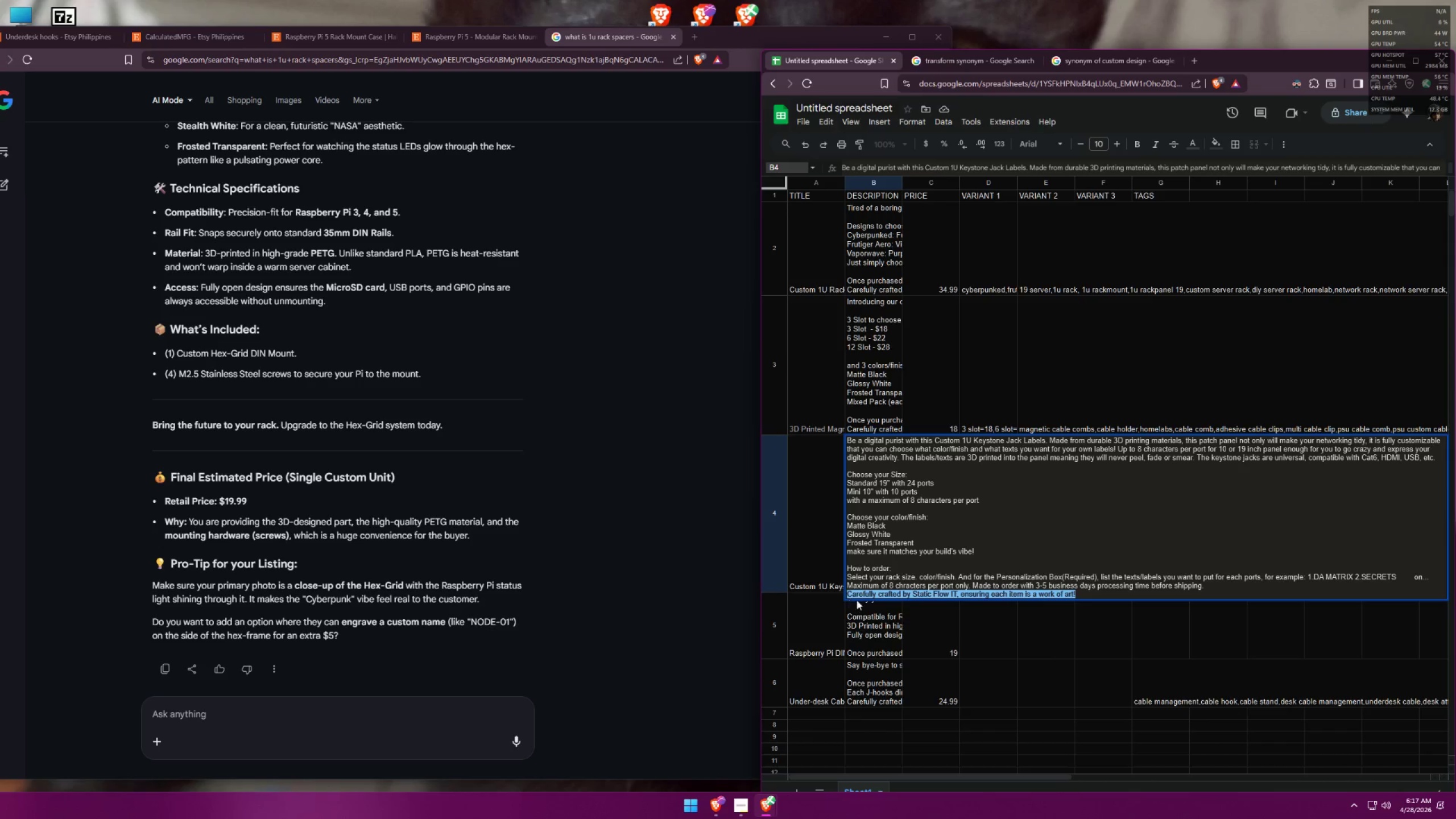 
key(Control+ControlLeft)
 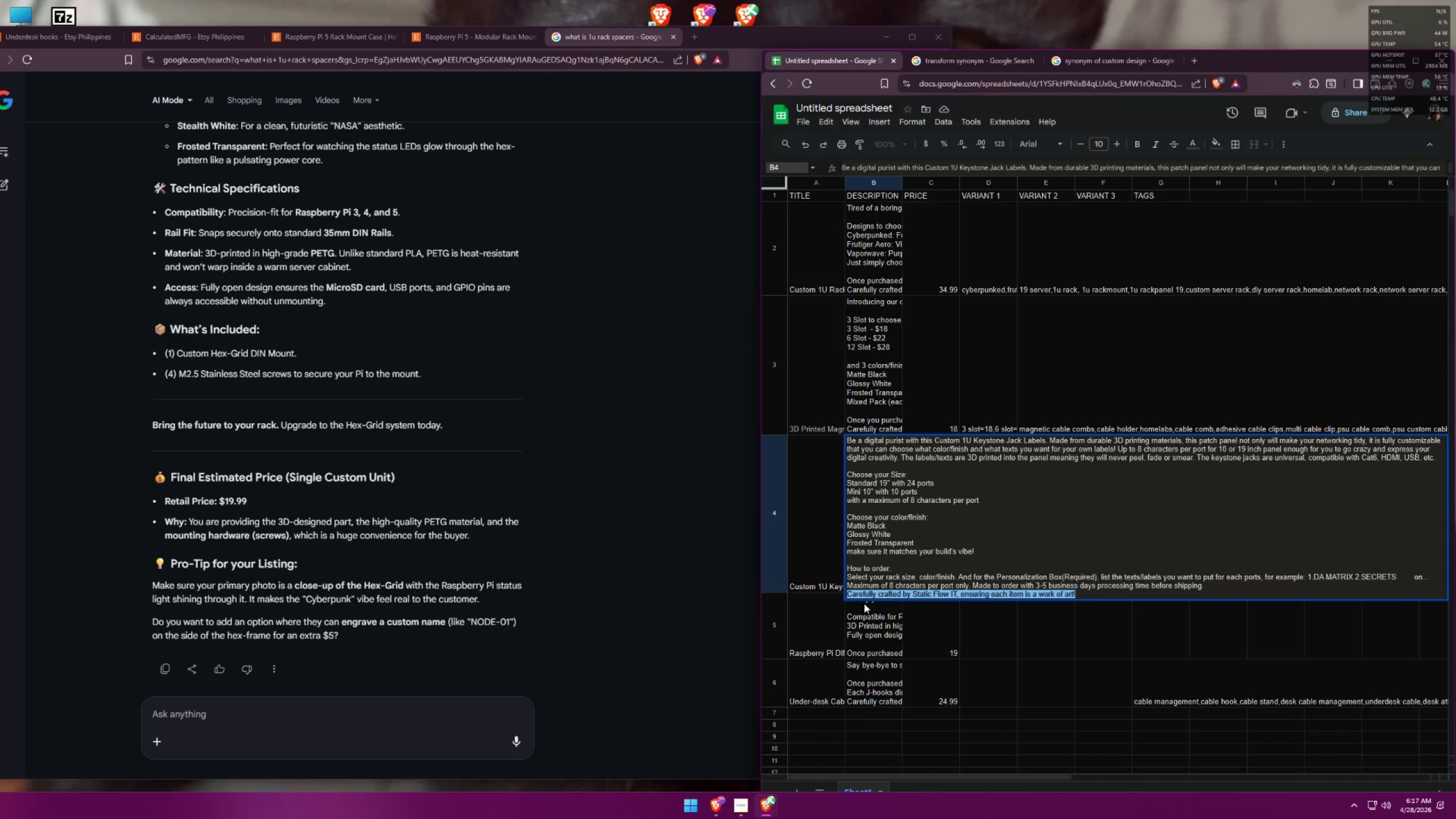 
key(Control+C)
 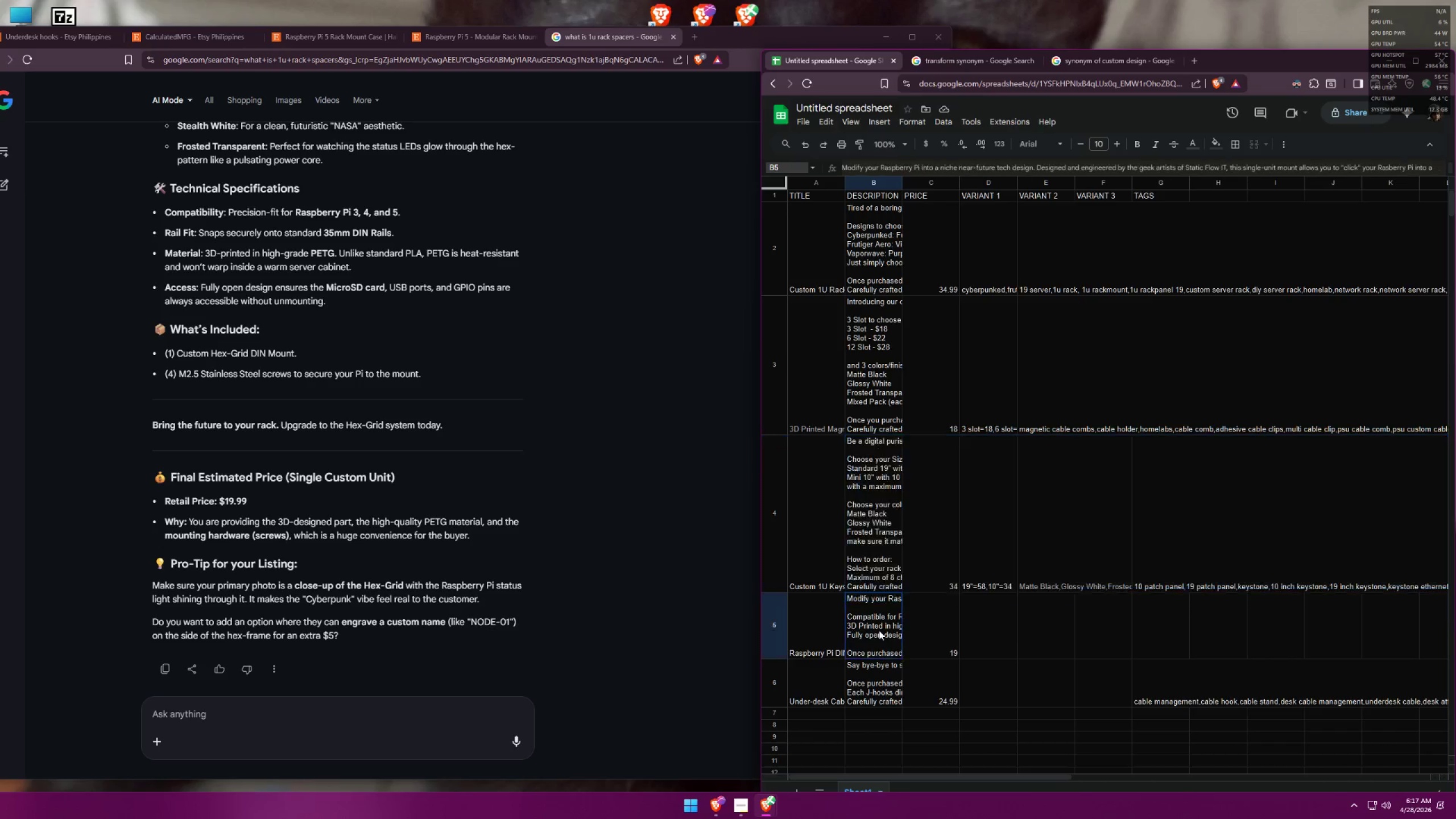 
double_click([879, 630])
 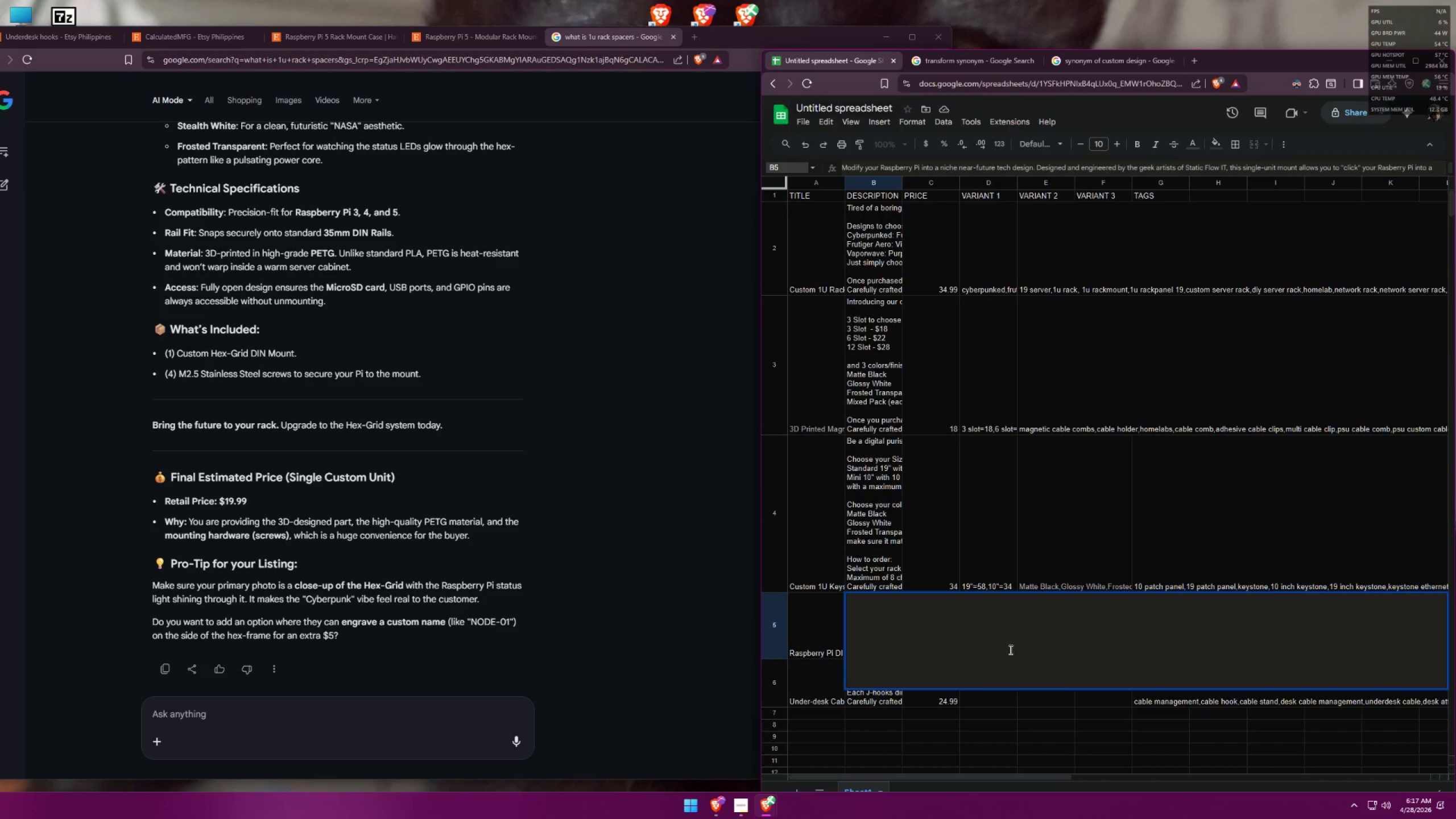 
left_click([1049, 659])
 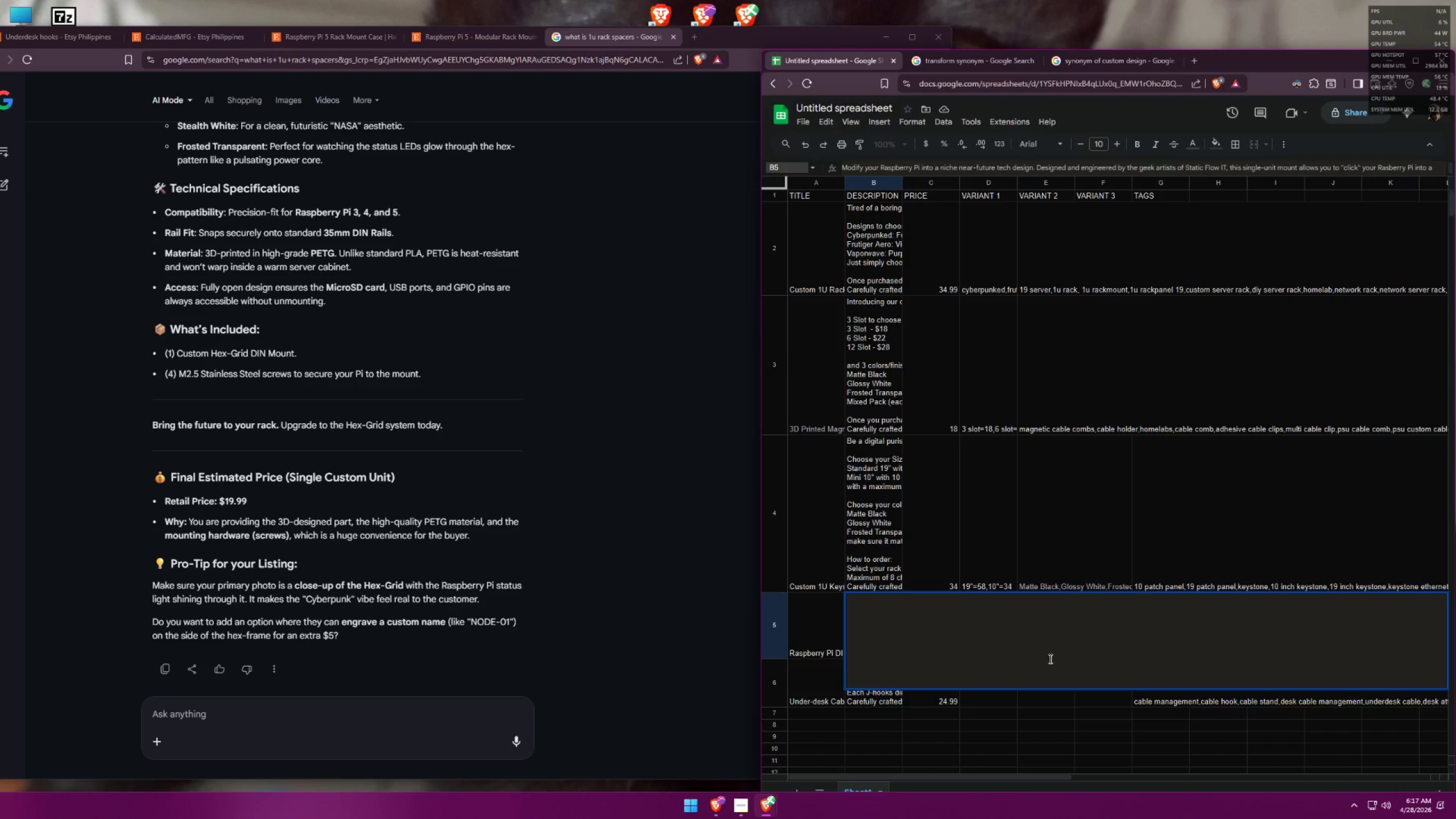 
key(Control+ControlLeft)
 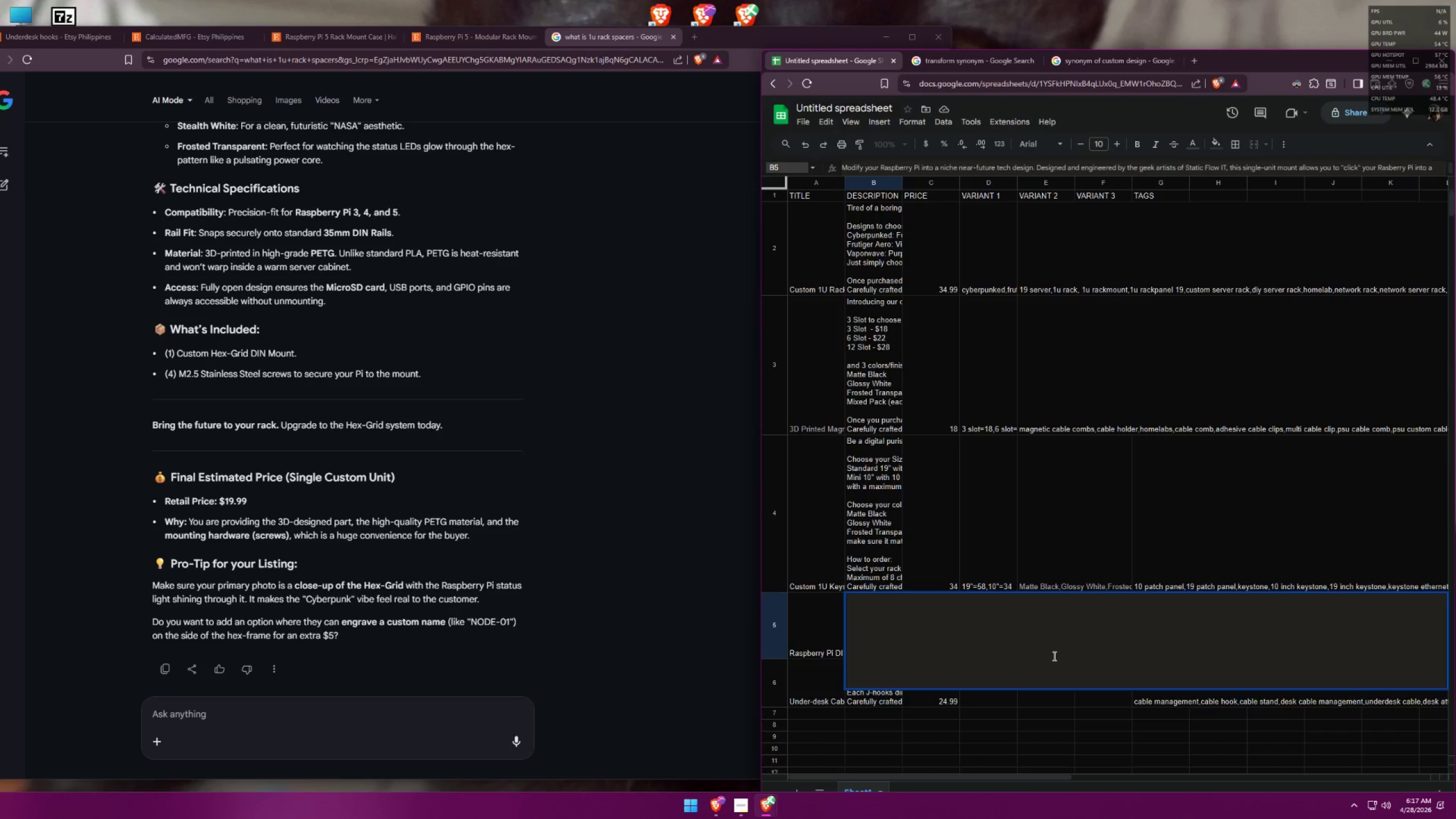 
key(Control+A)
 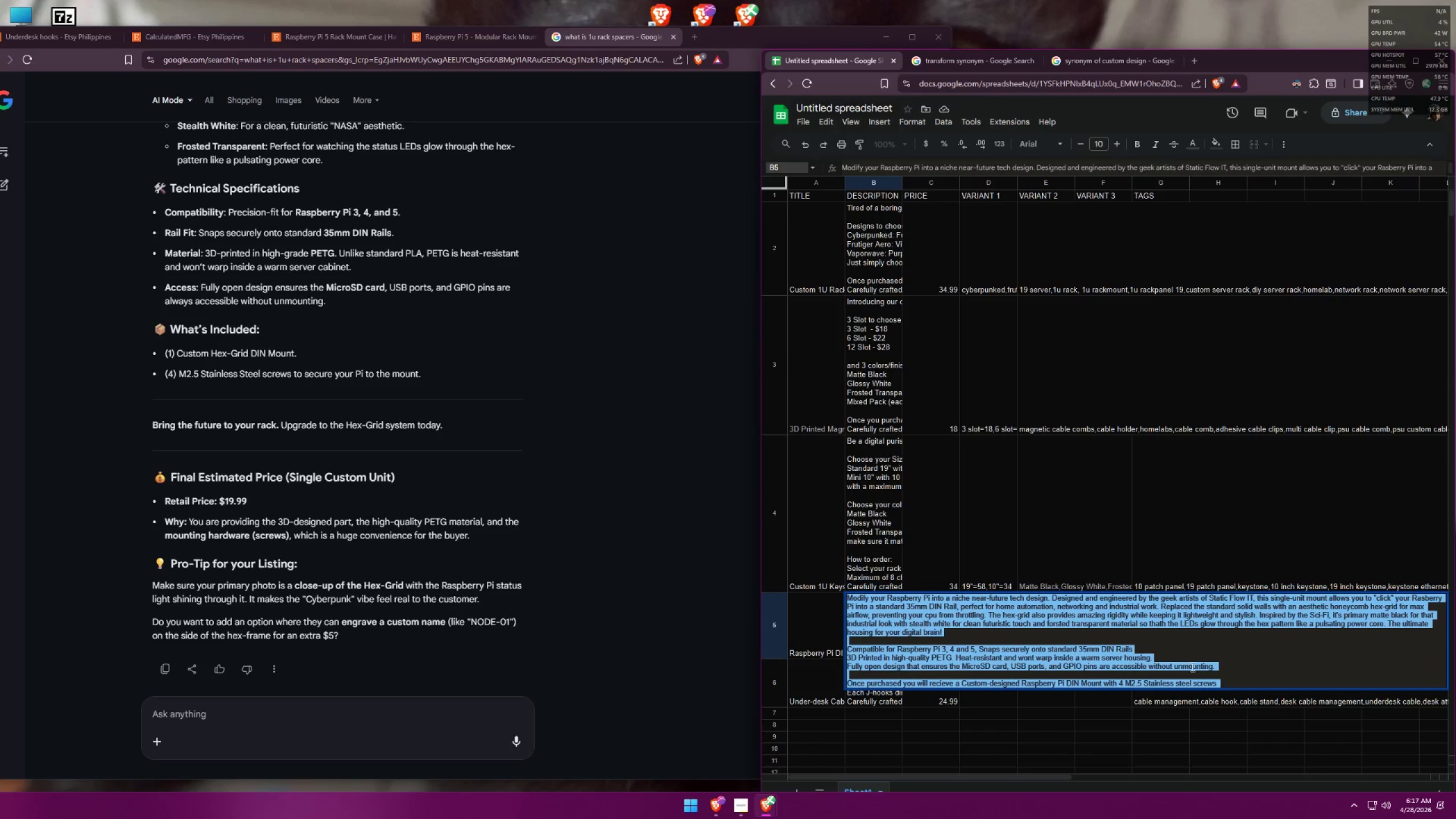 
left_click([1225, 685])
 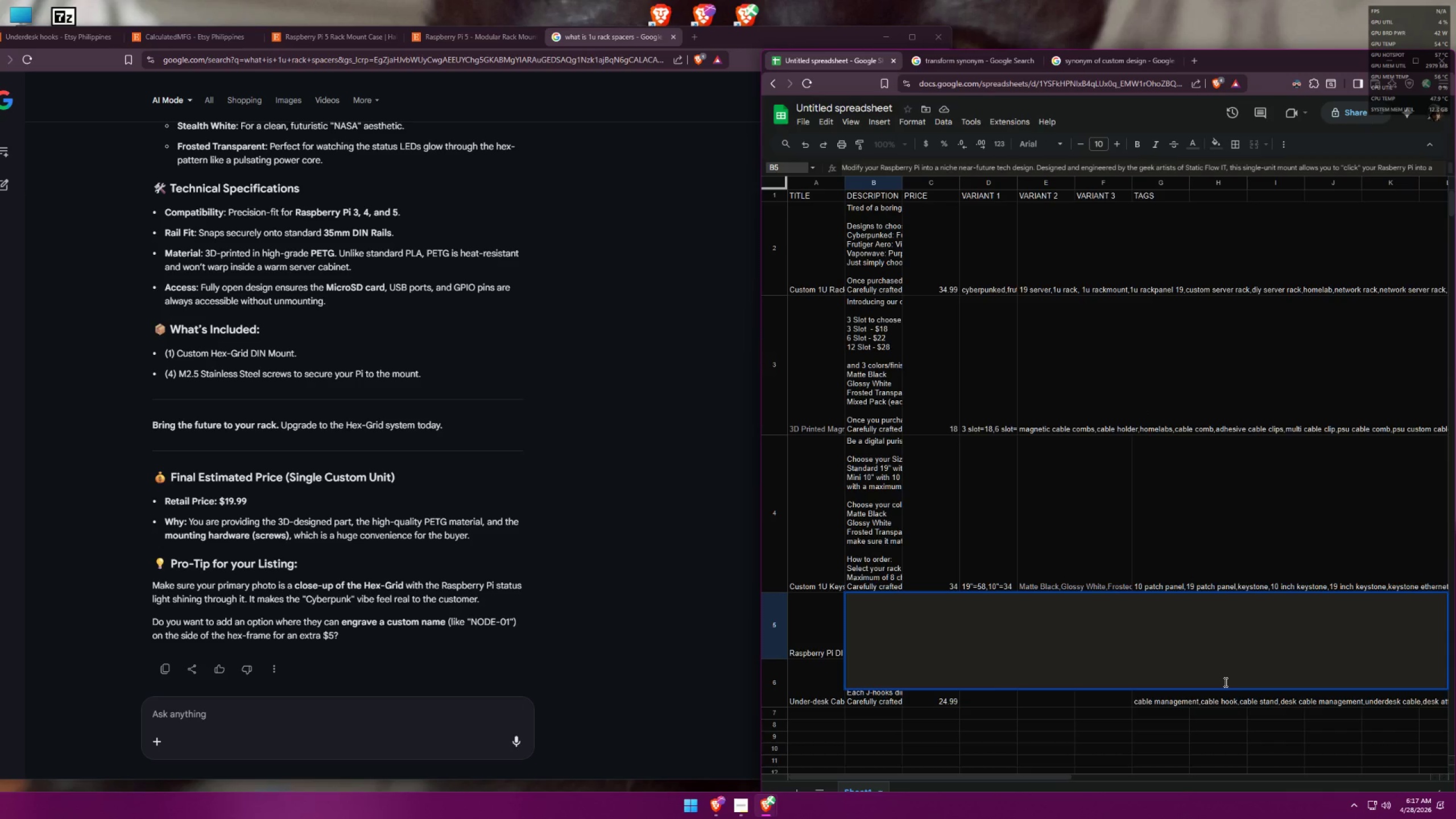 
left_click([1224, 681])
 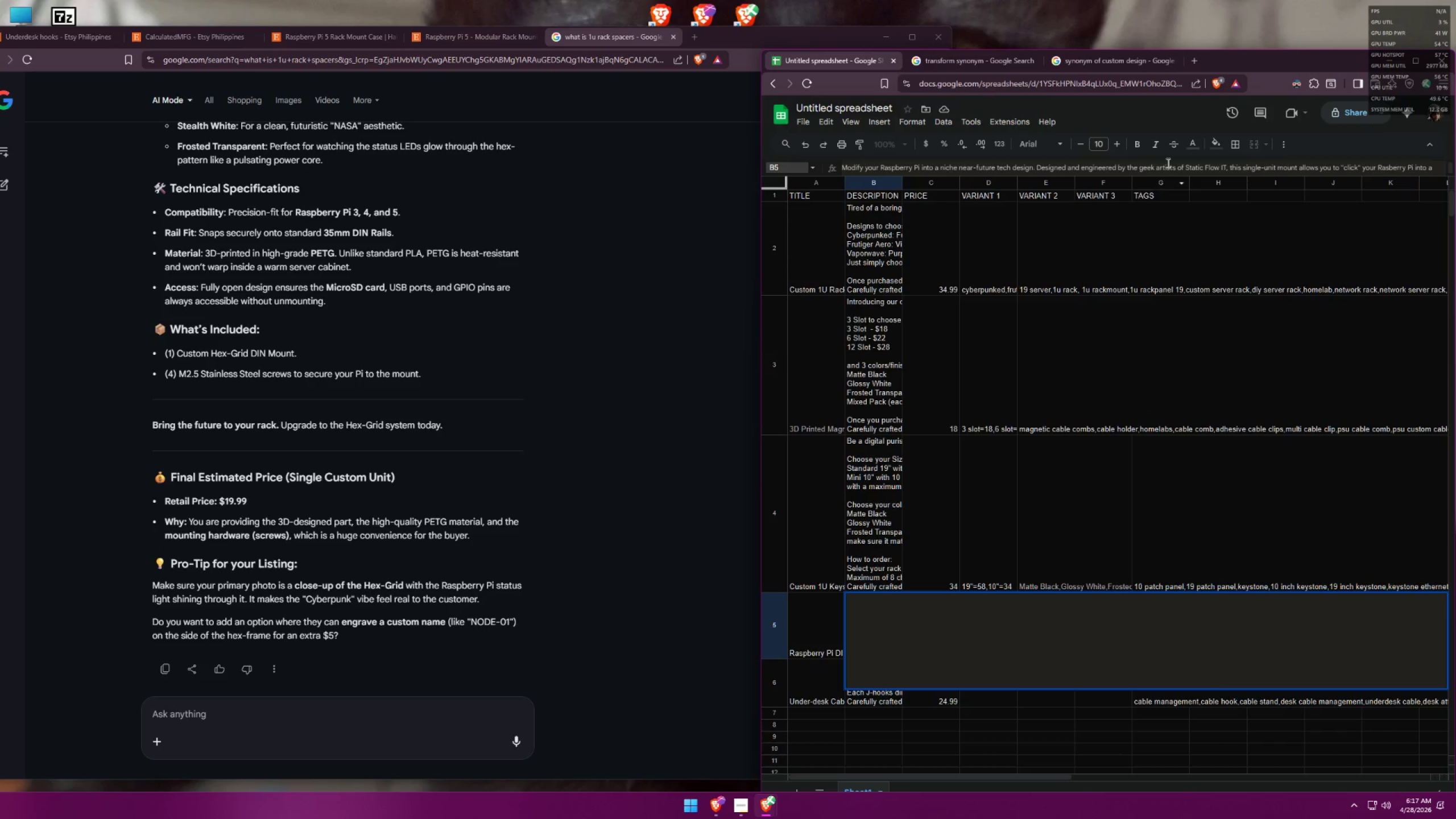 
left_click([1197, 141])
 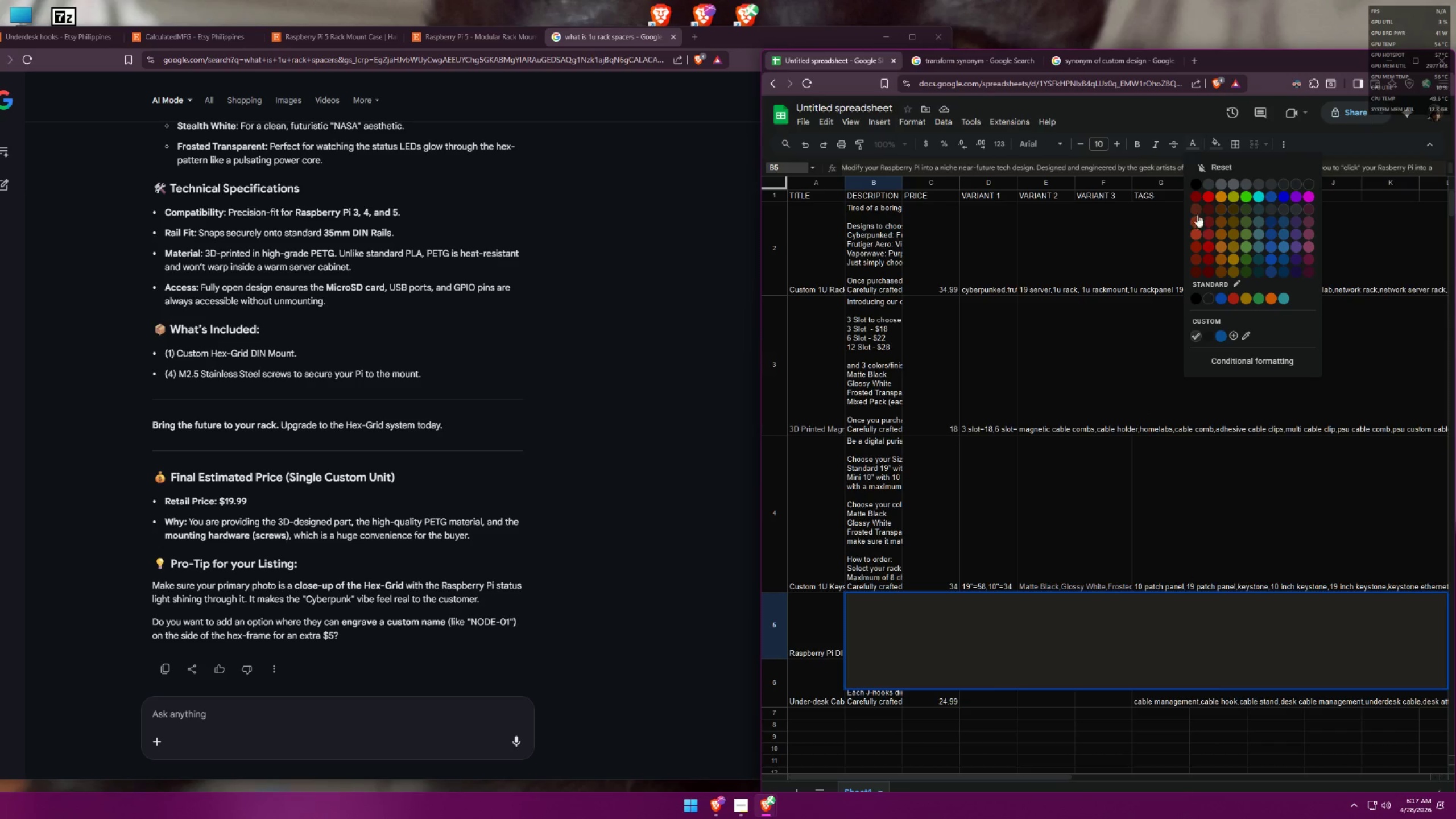 
left_click([1169, 644])
 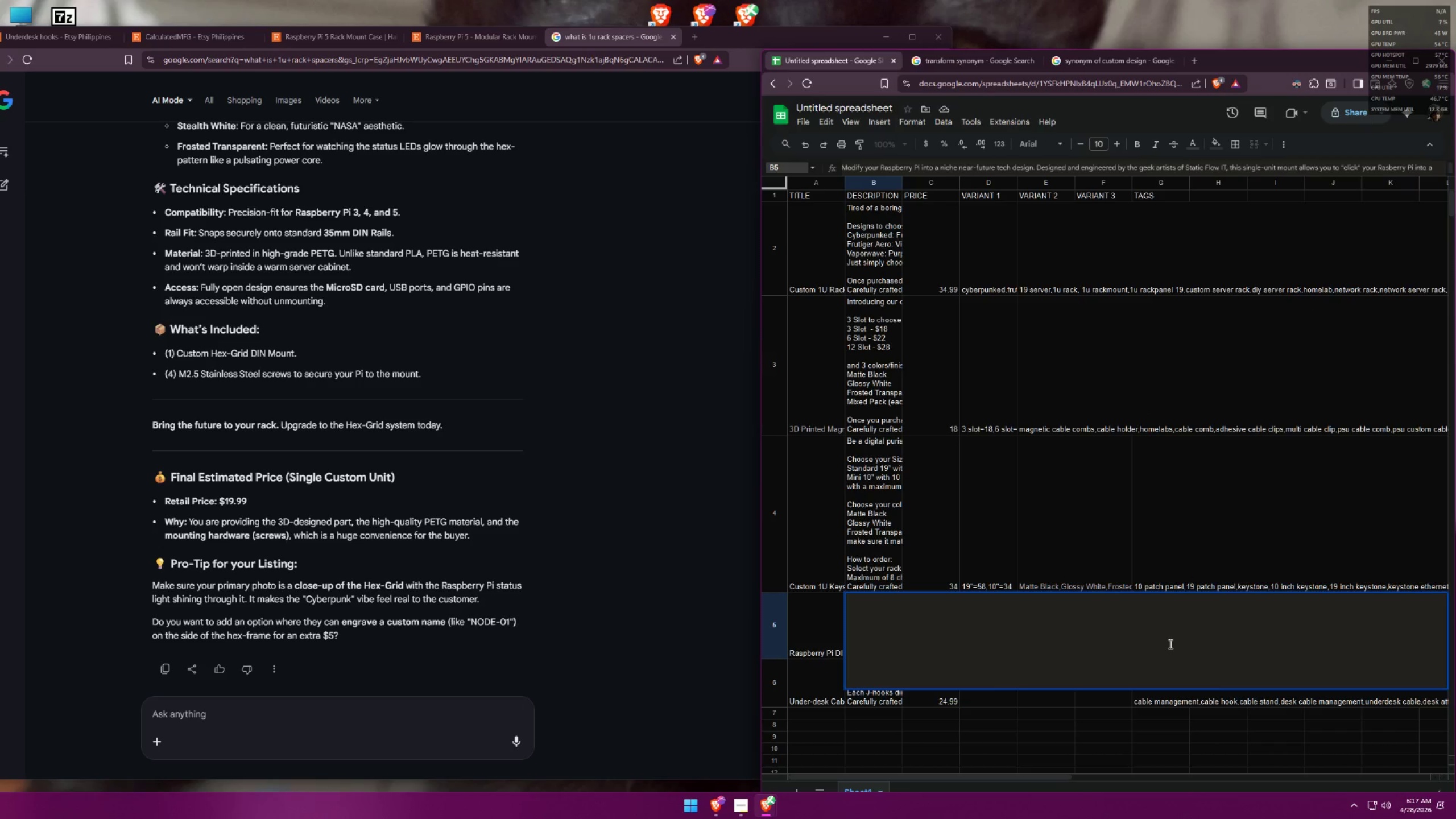 
key(Control+ControlLeft)
 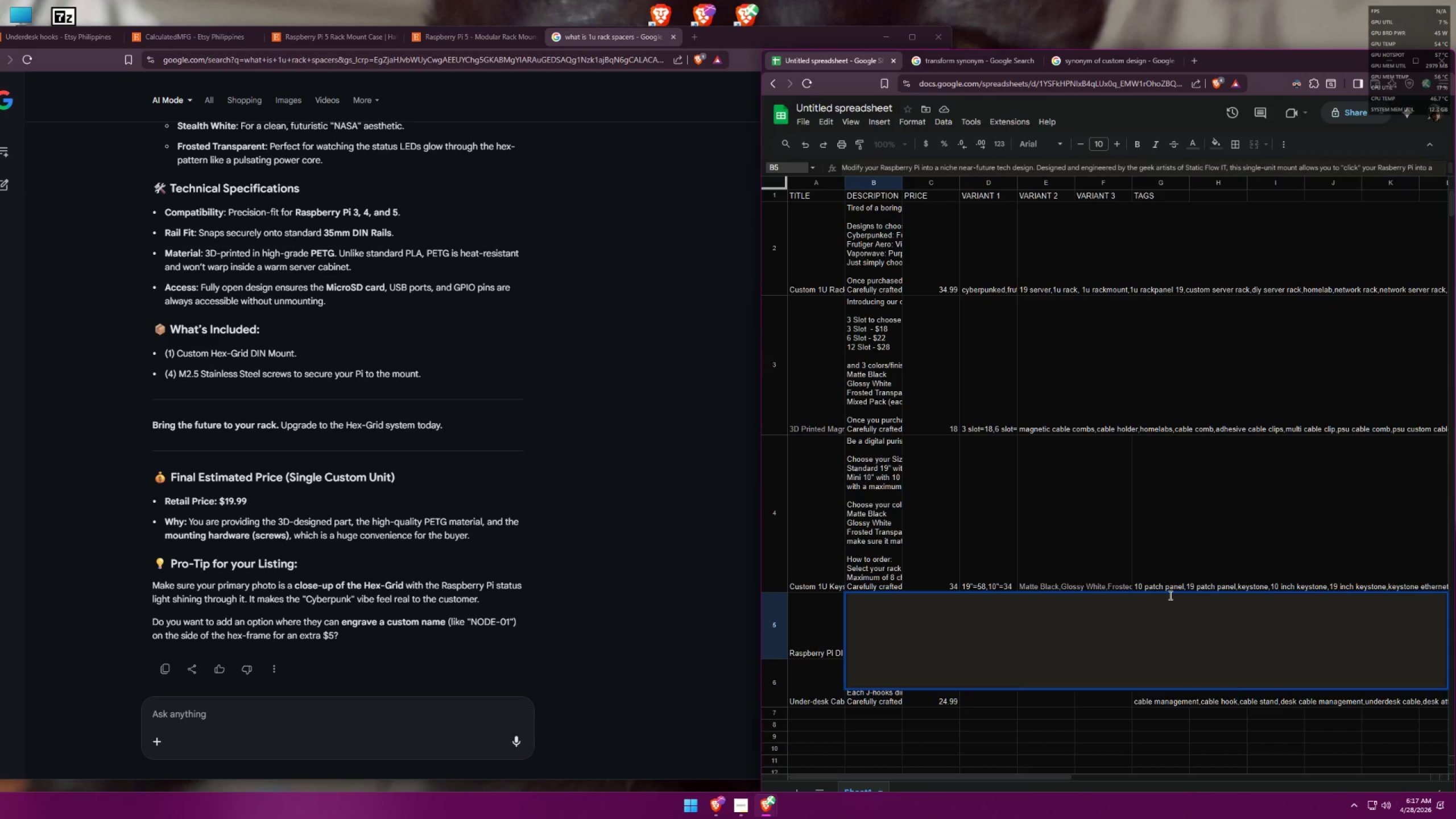 
key(Control+A)
 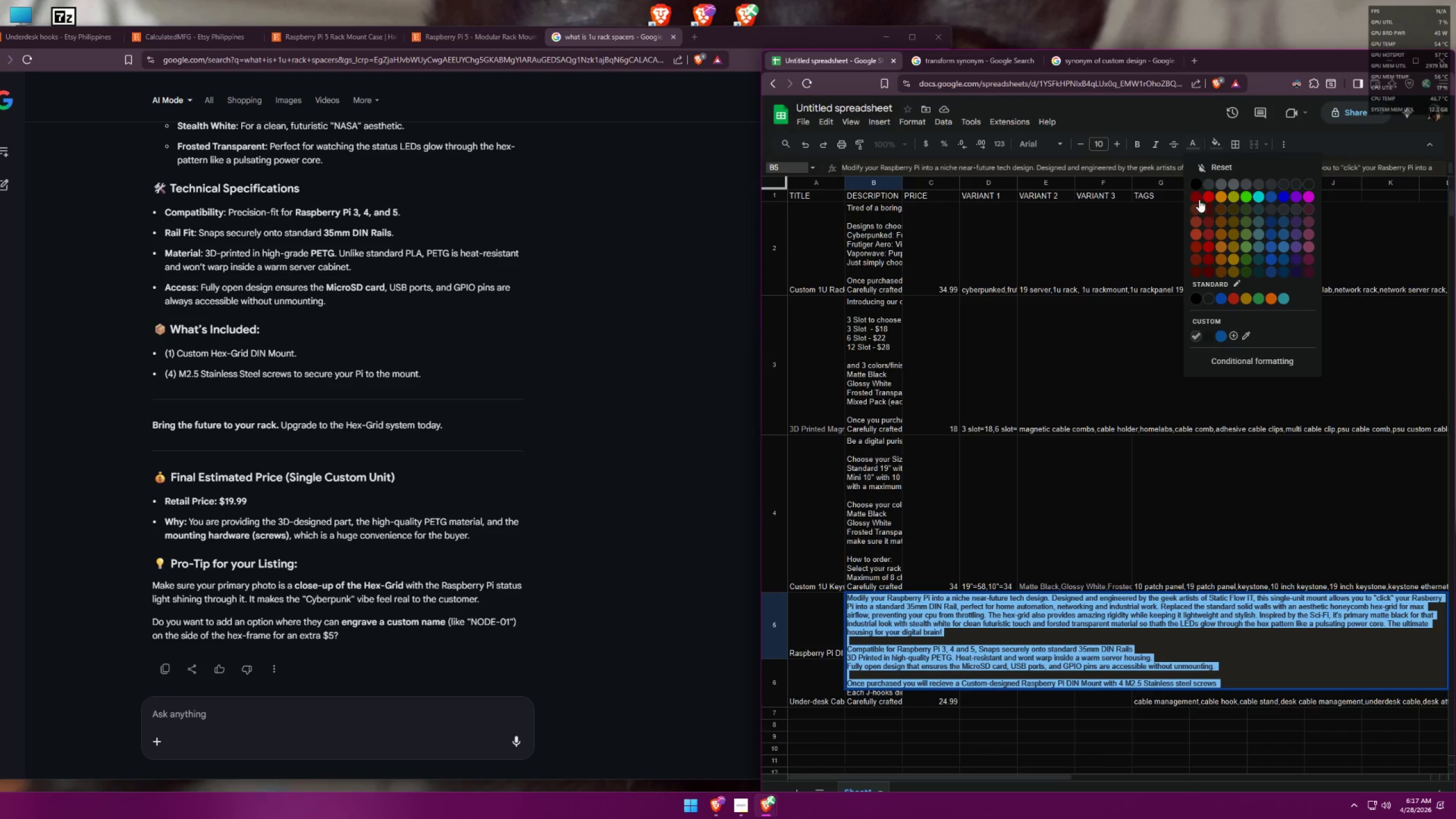 
left_click([1198, 184])
 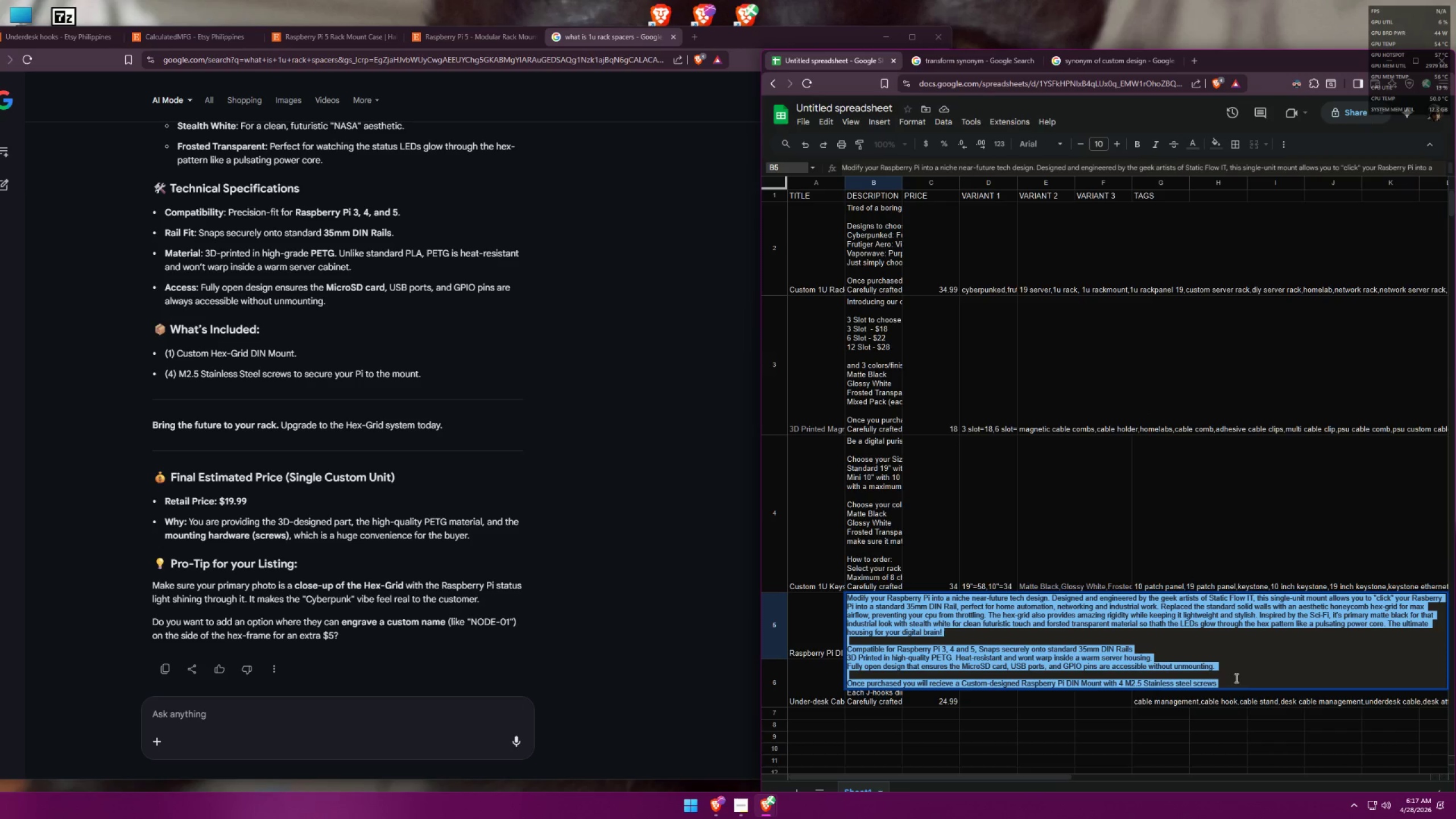 
left_click([1235, 683])
 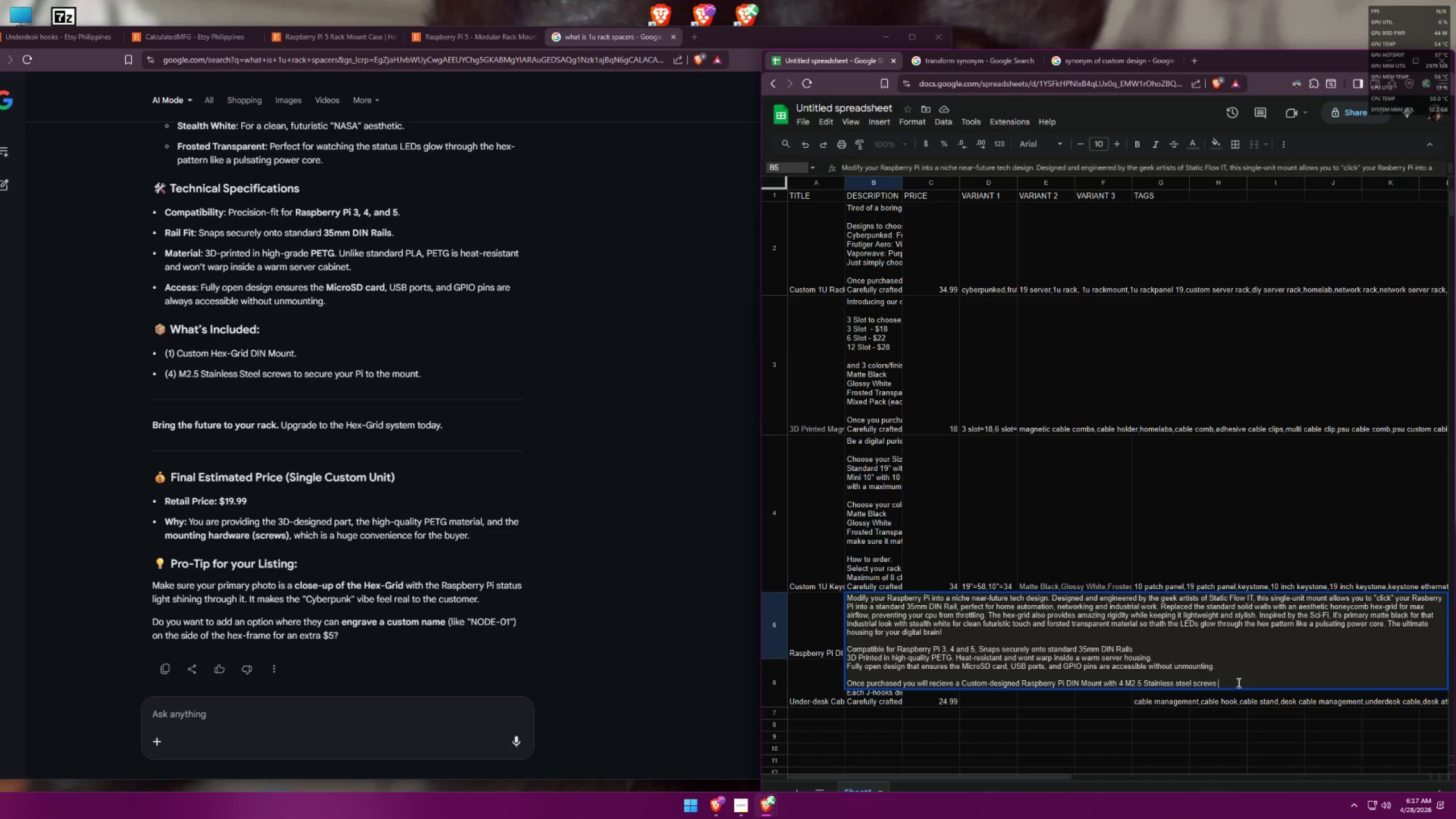 
key(Control+Enter)
 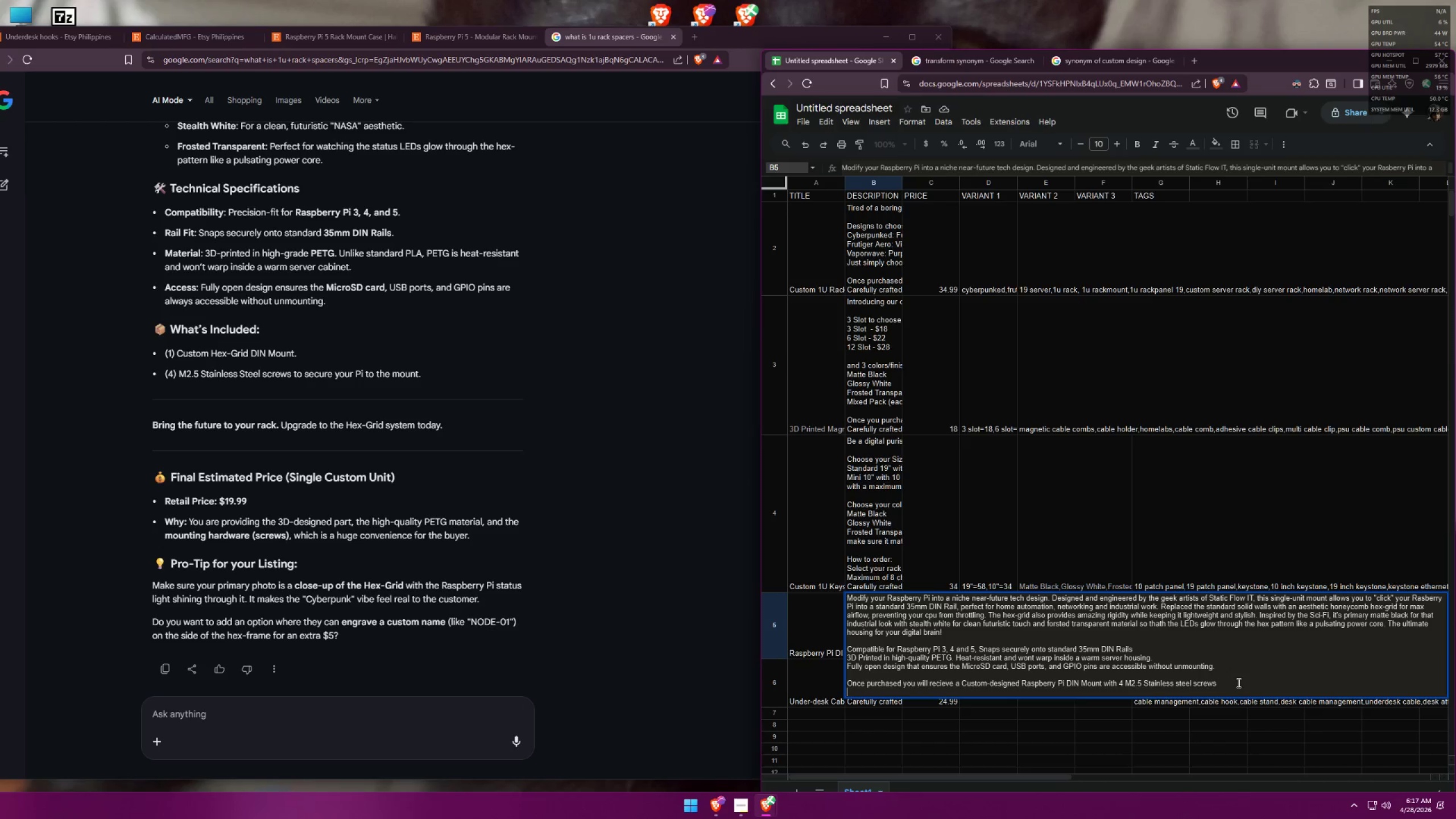 
key(Control+V)
 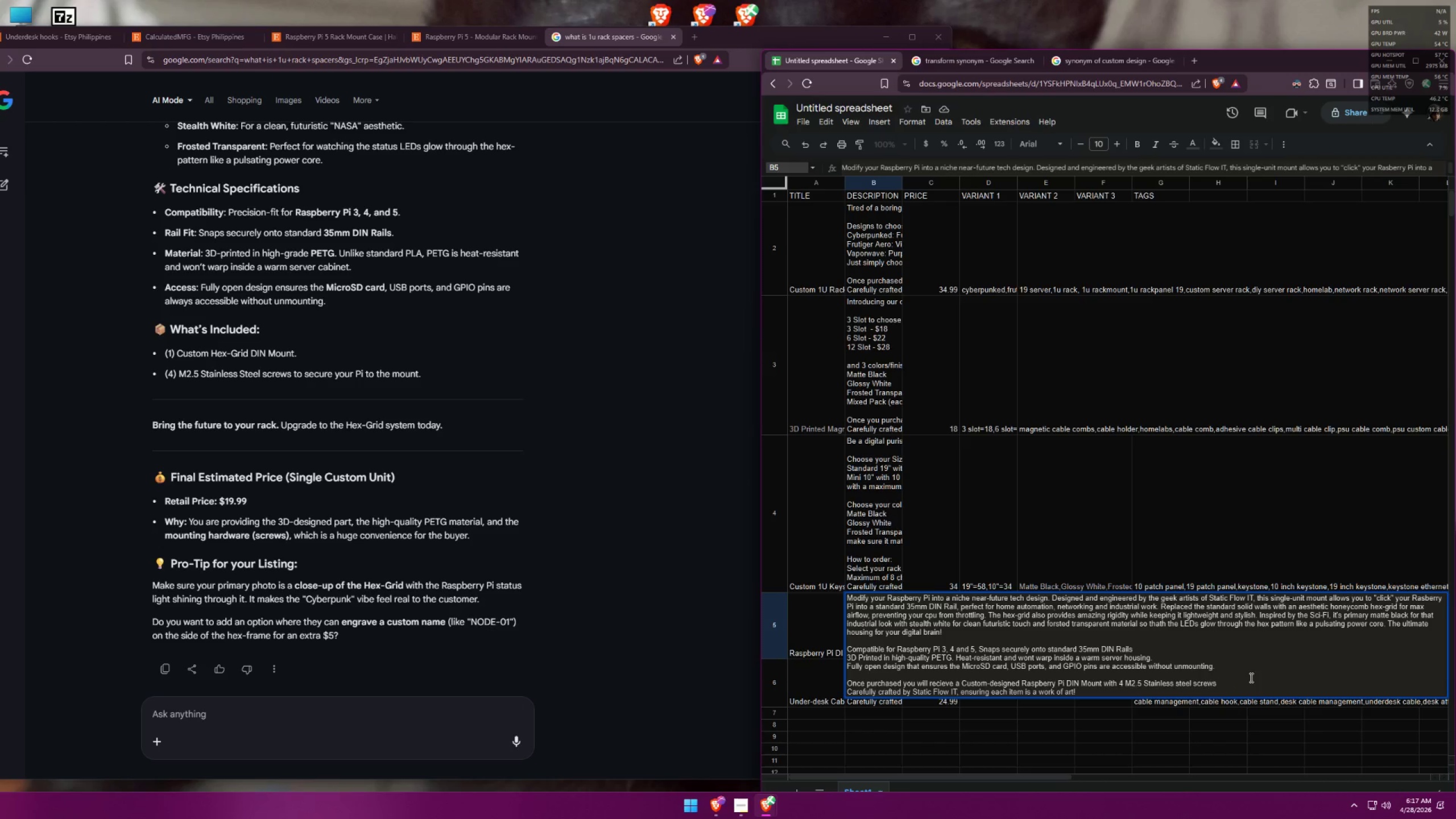 
wait(6.34)
 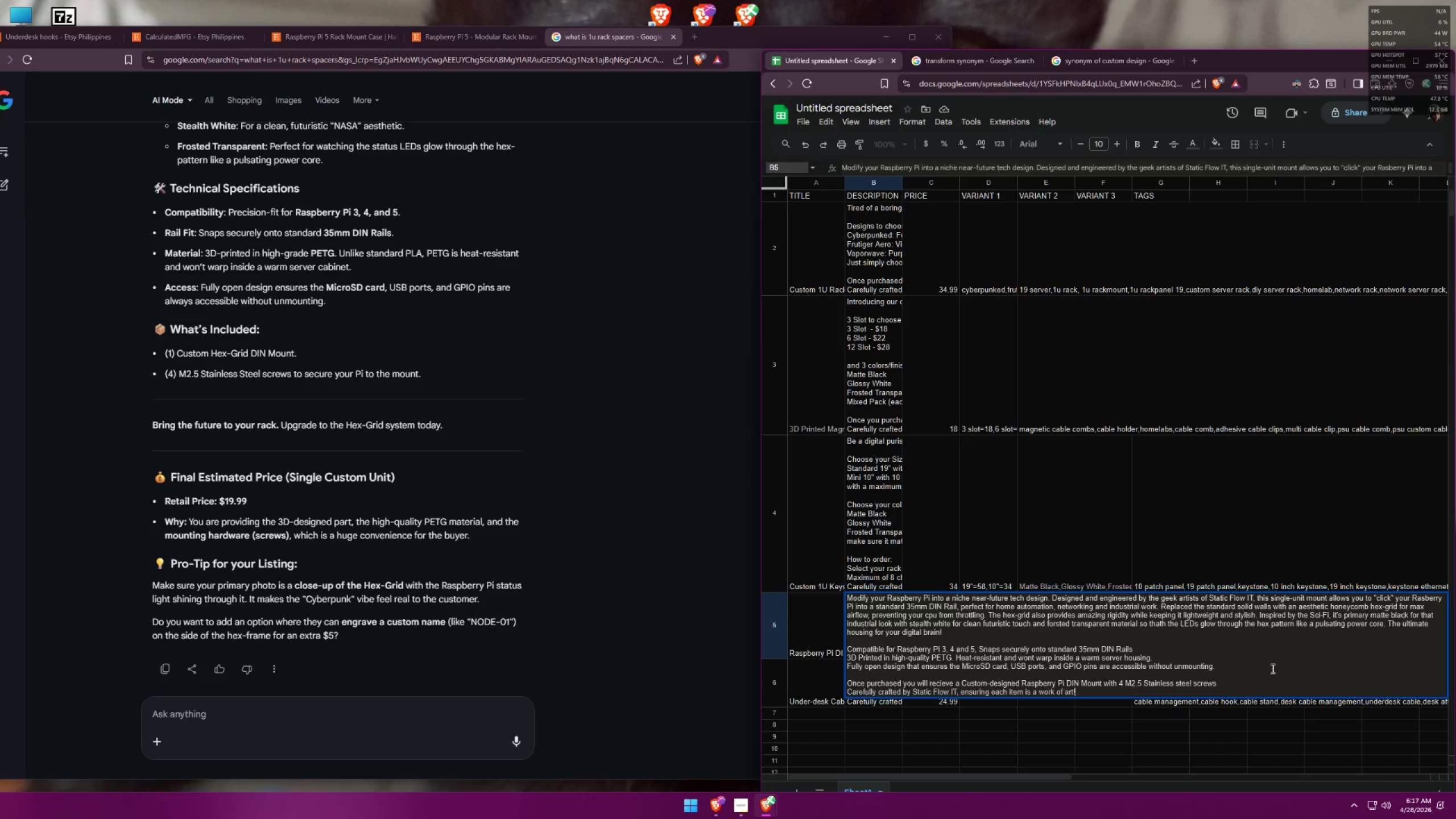 
left_click([1150, 685])
 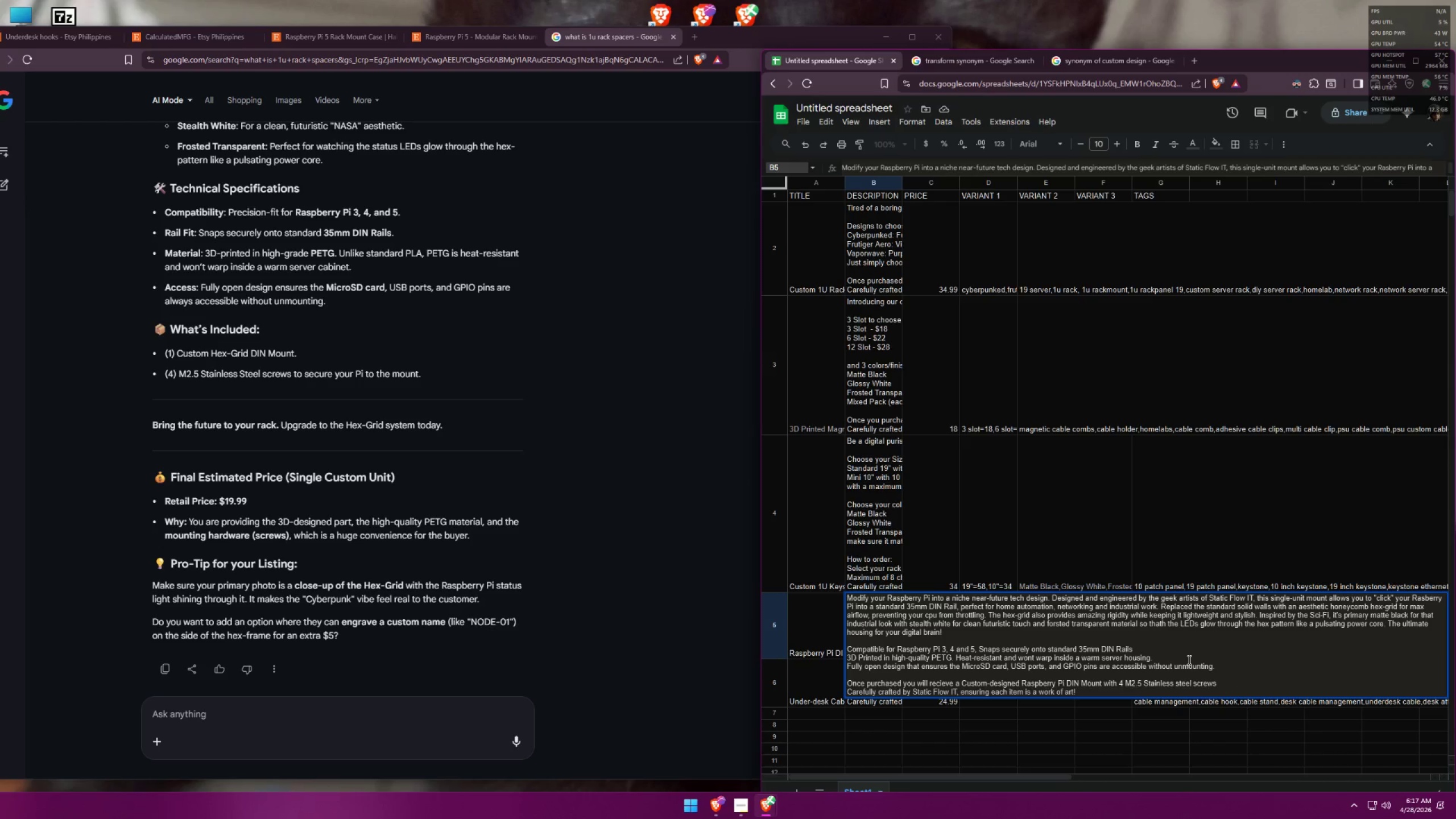 
key(ArrowLeft)
 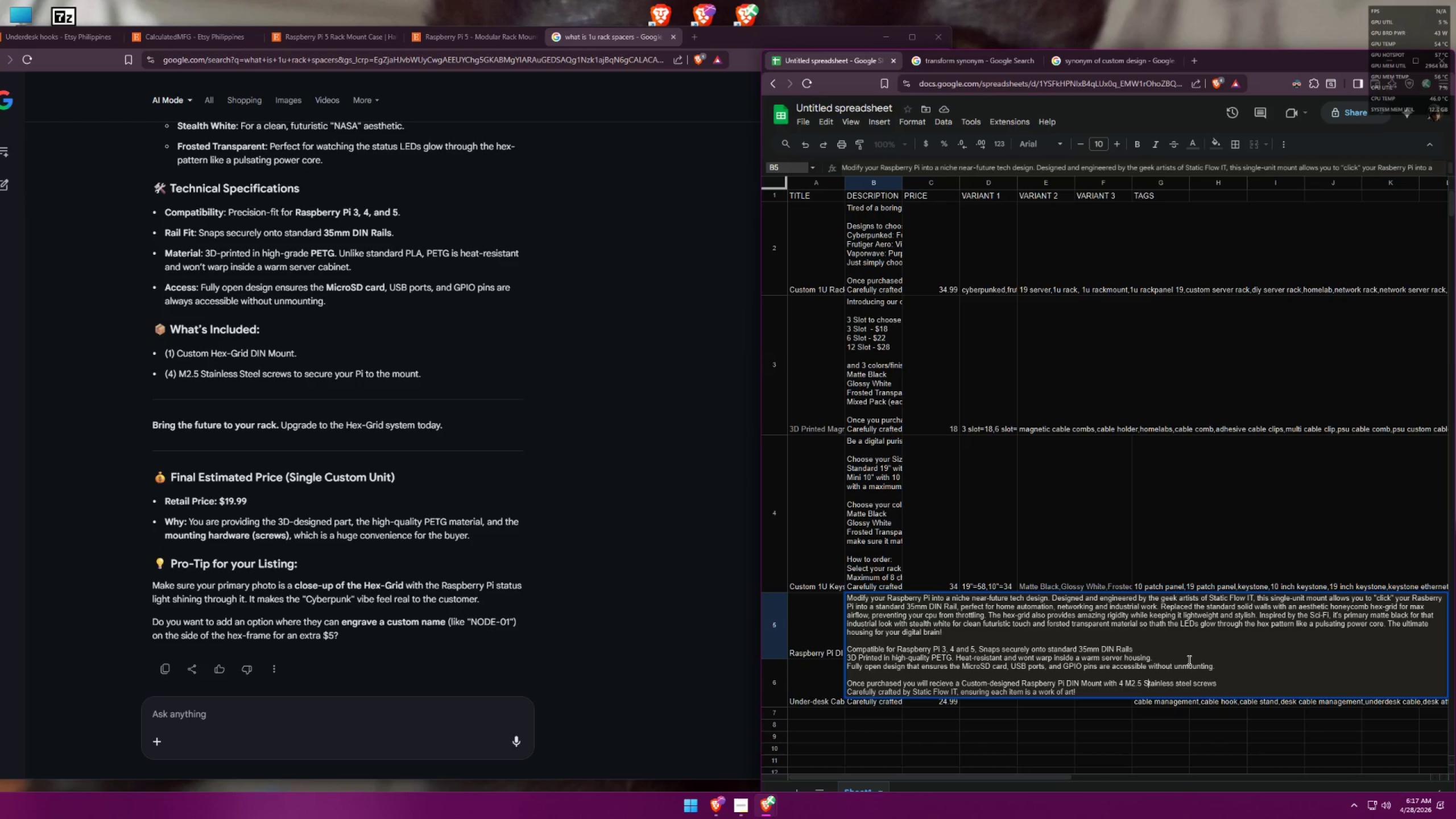 
key(Backspace)
 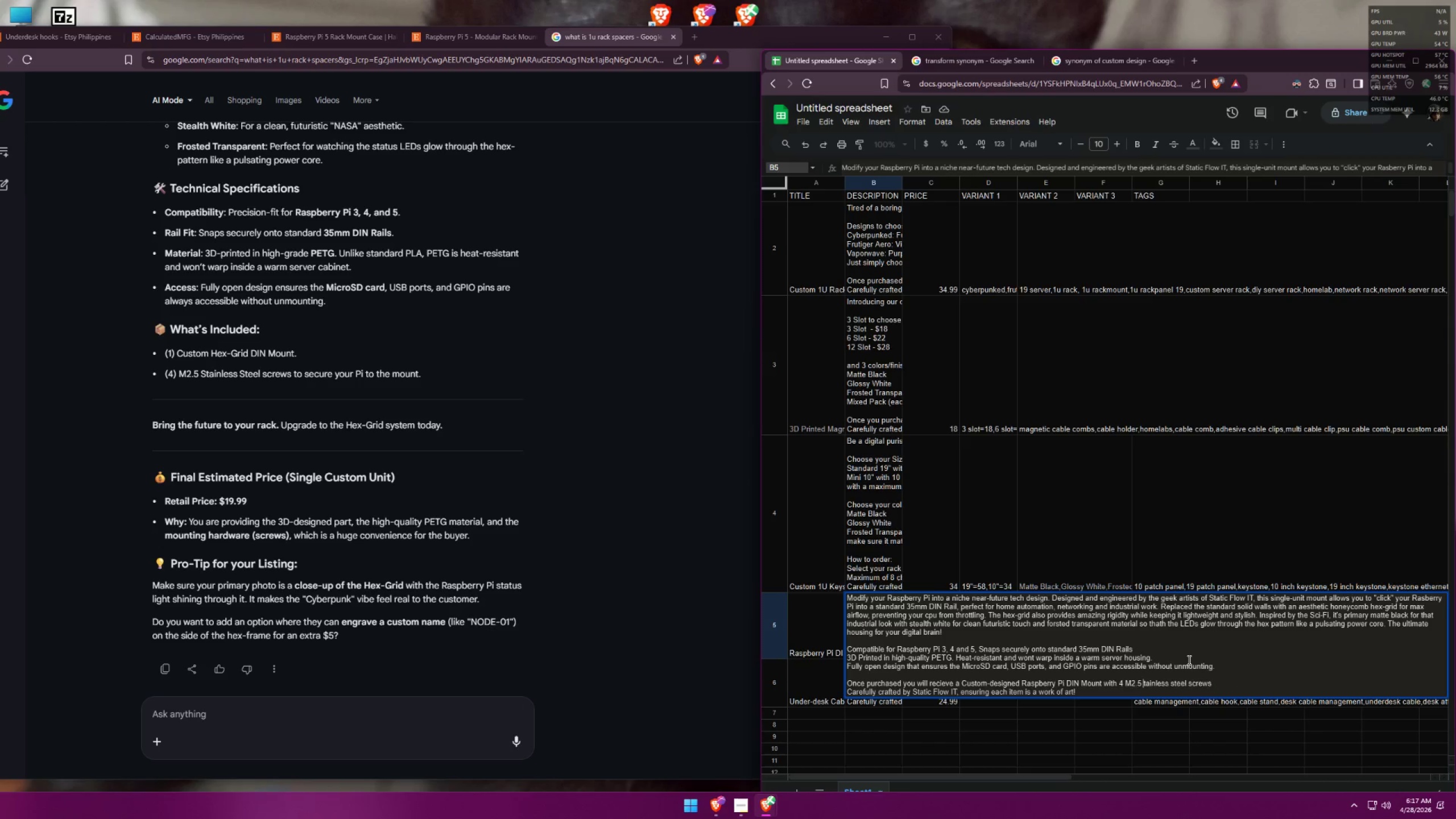 
key(S)
 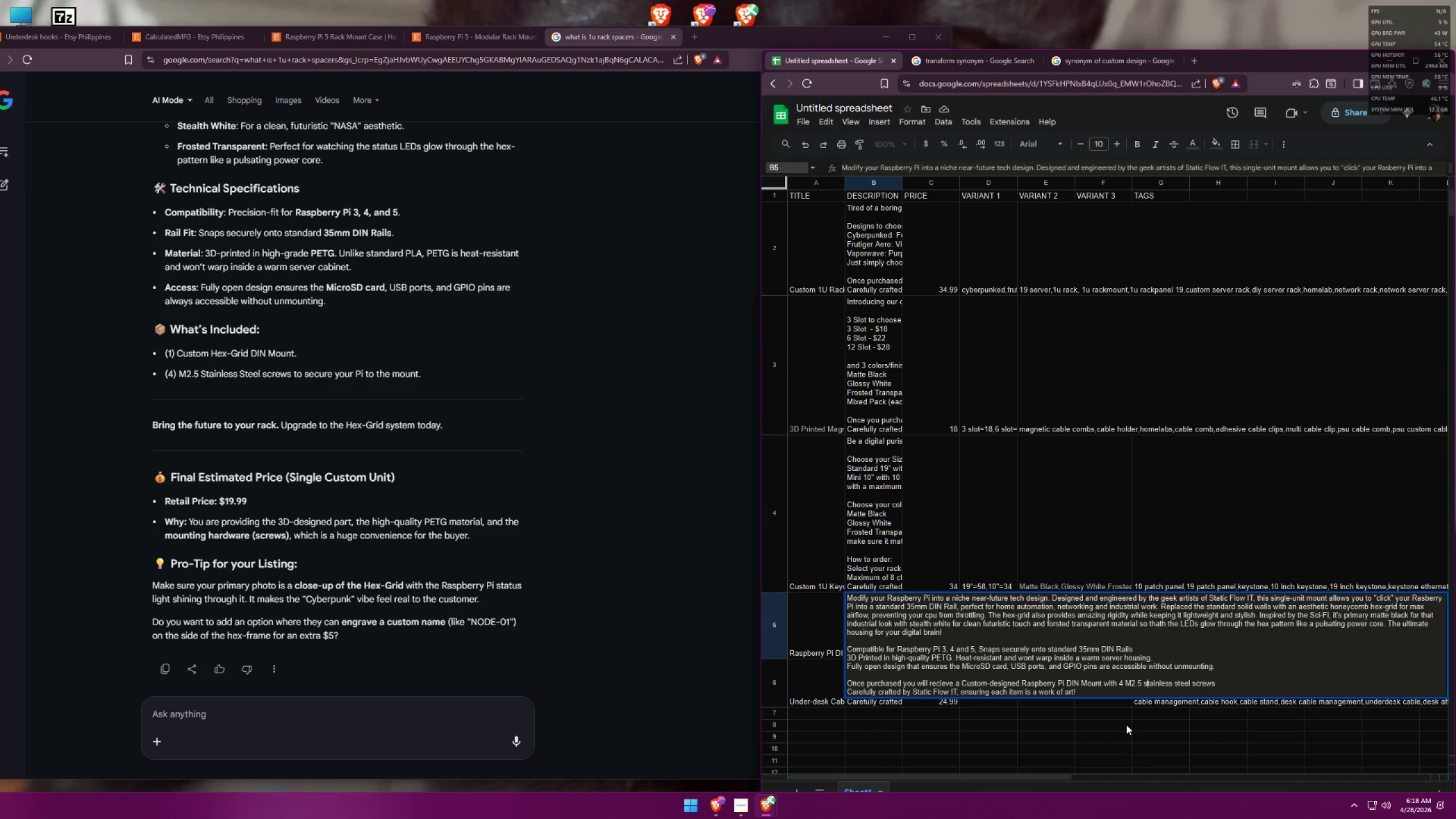 
left_click([972, 734])
 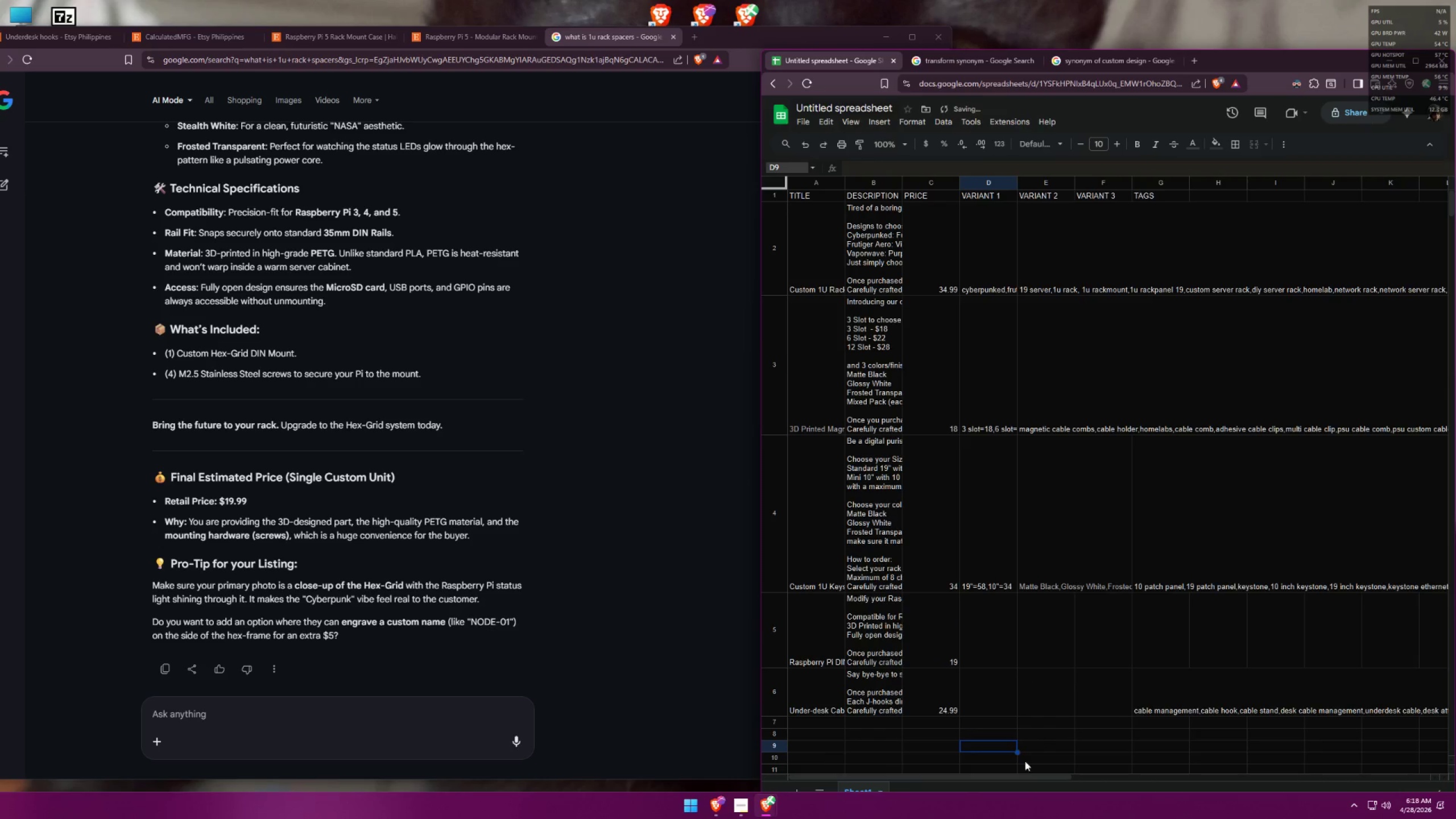 
left_click_drag(start_coordinate=[1019, 779], to_coordinate=[1068, 776])
 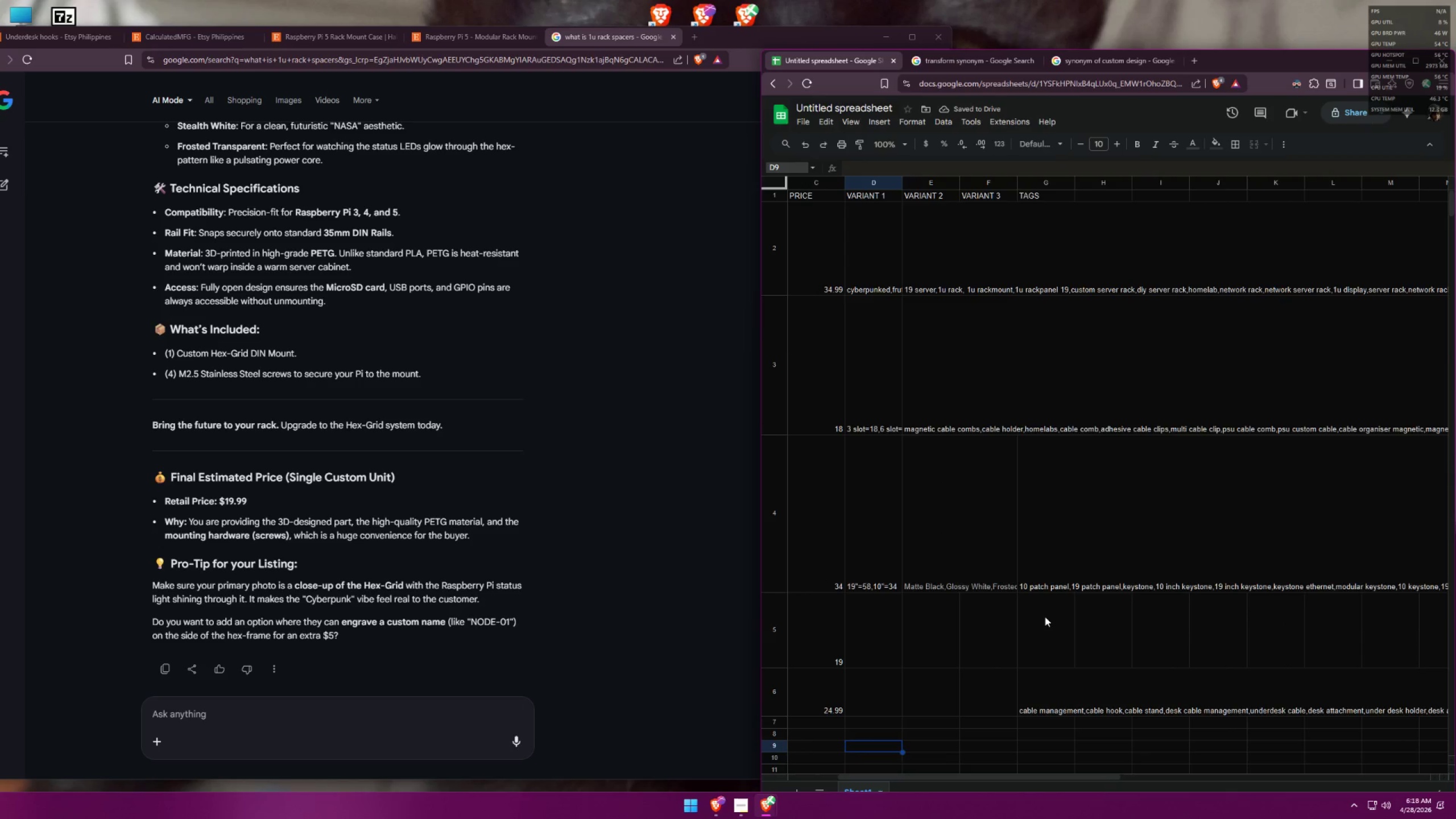 
left_click([1045, 616])
 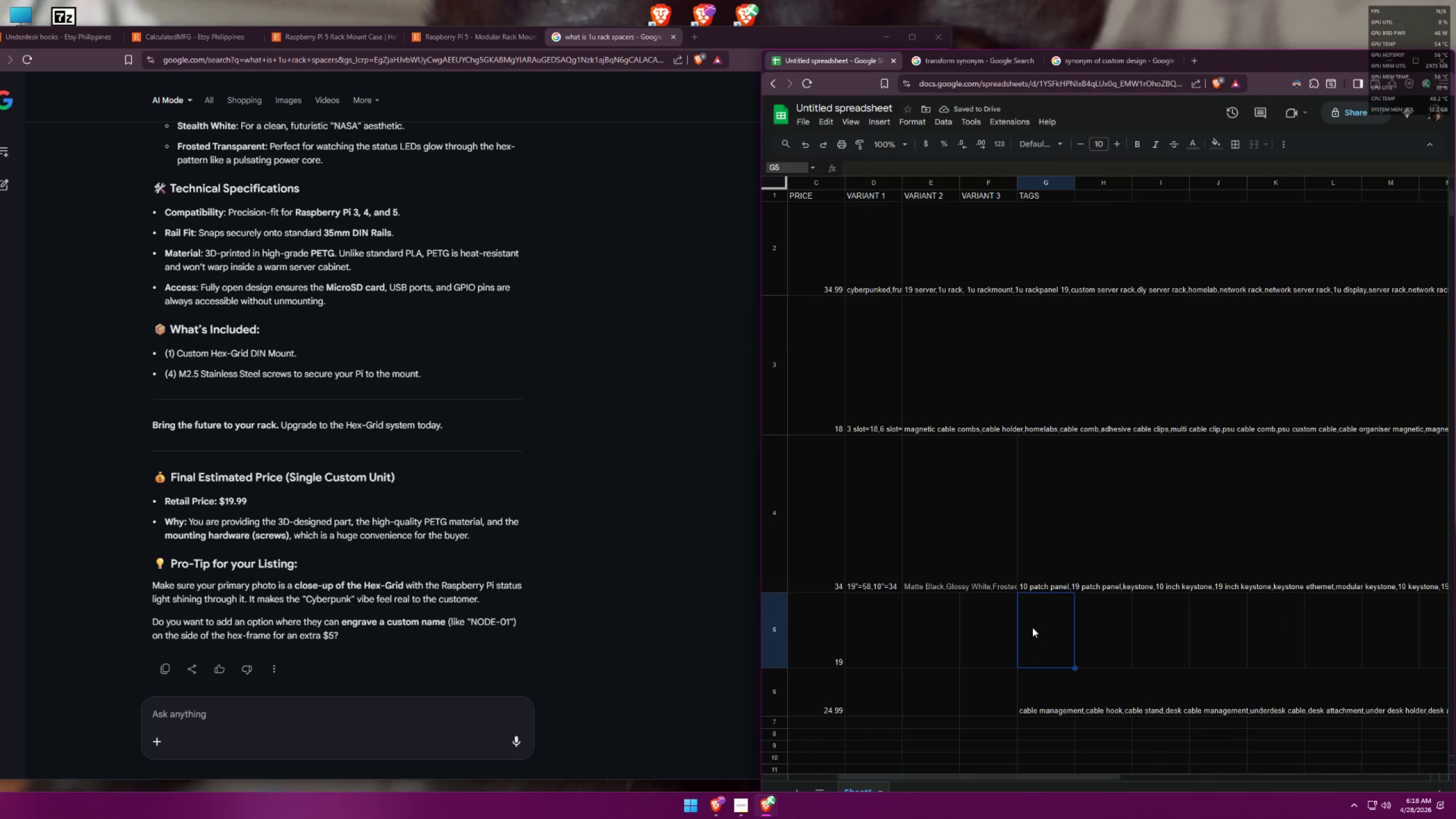 
double_click([1032, 627])
 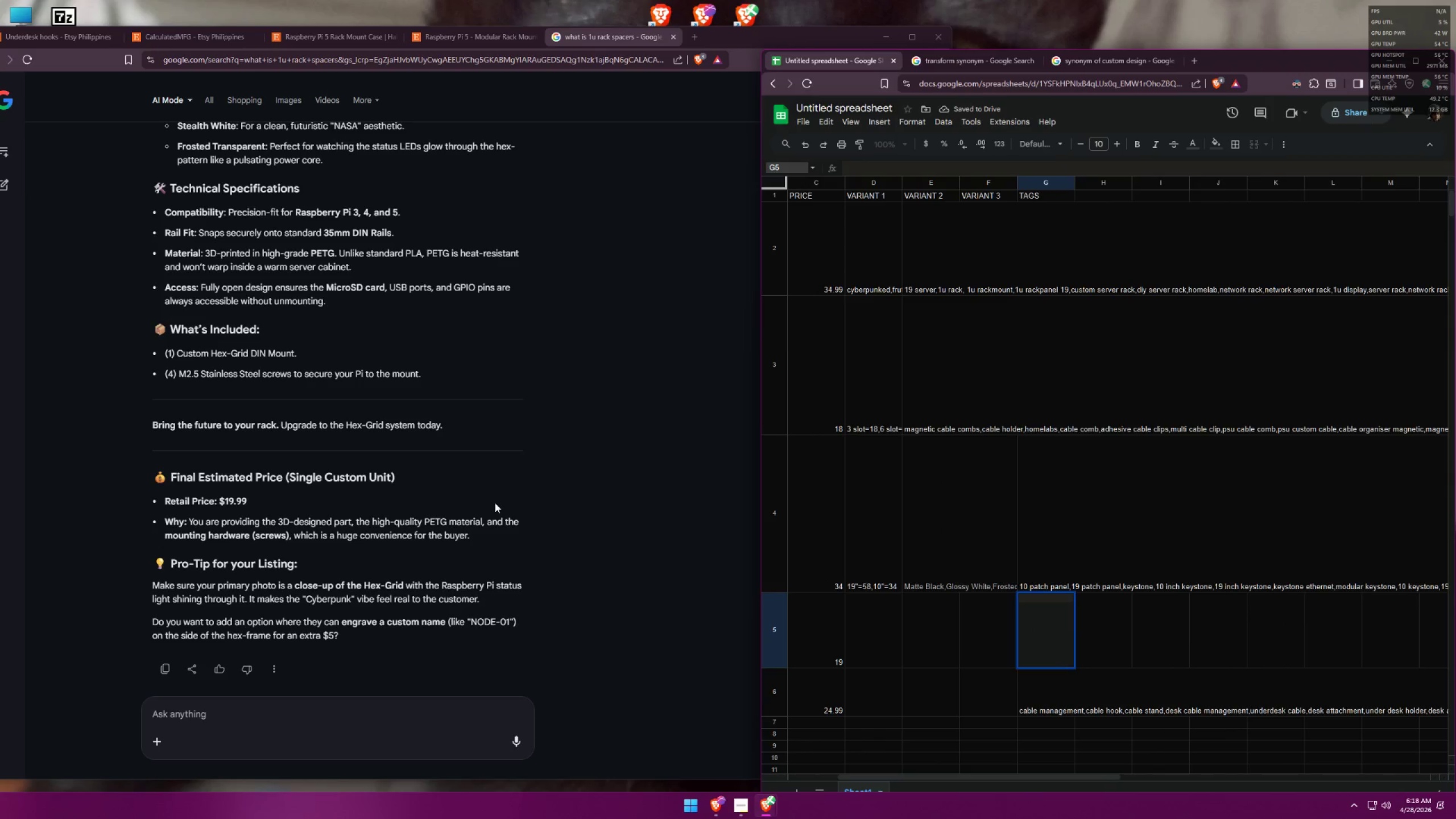 
scroll: coordinate [445, 431], scroll_direction: down, amount: 5.0
 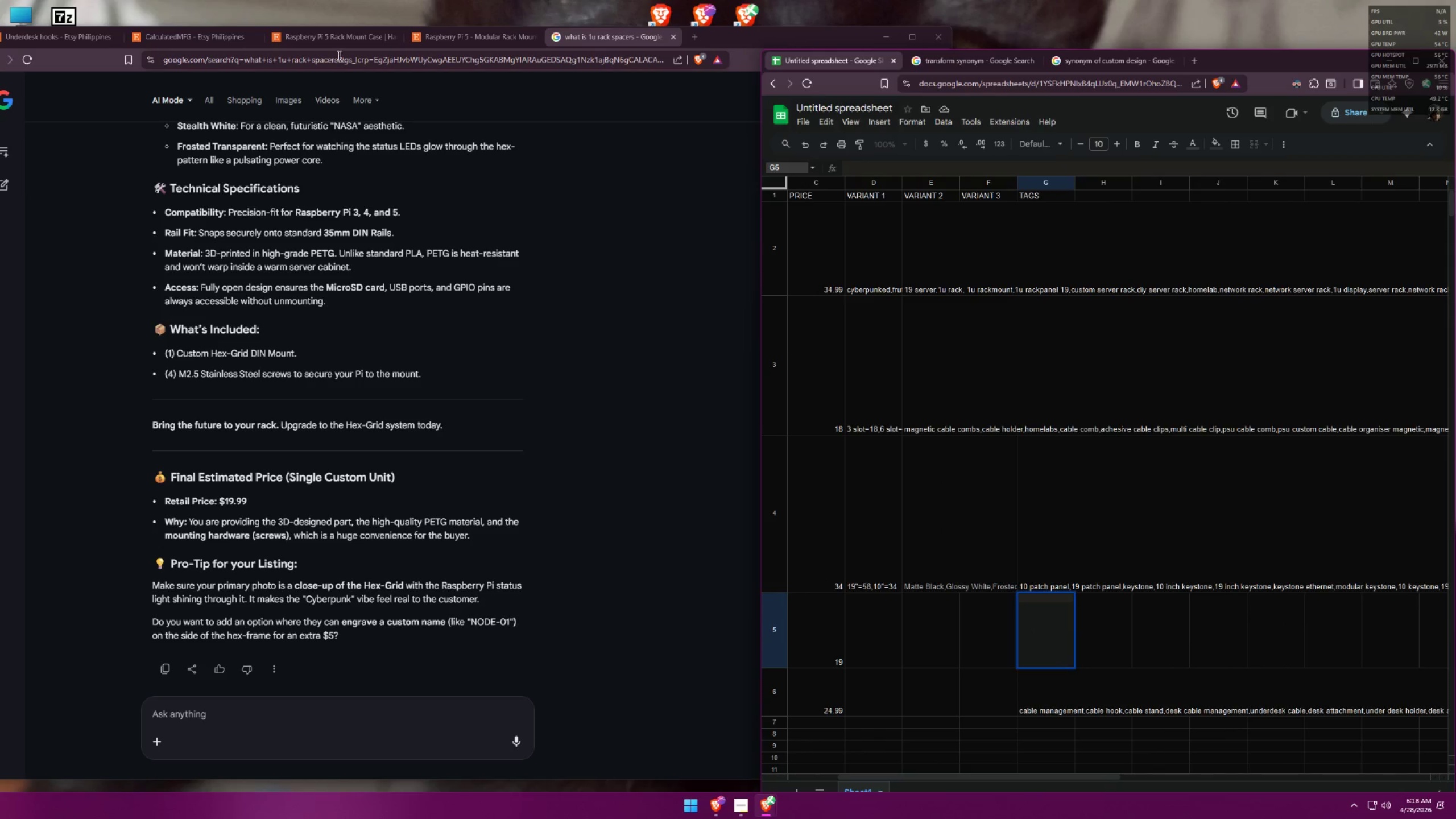 
left_click([316, 38])
 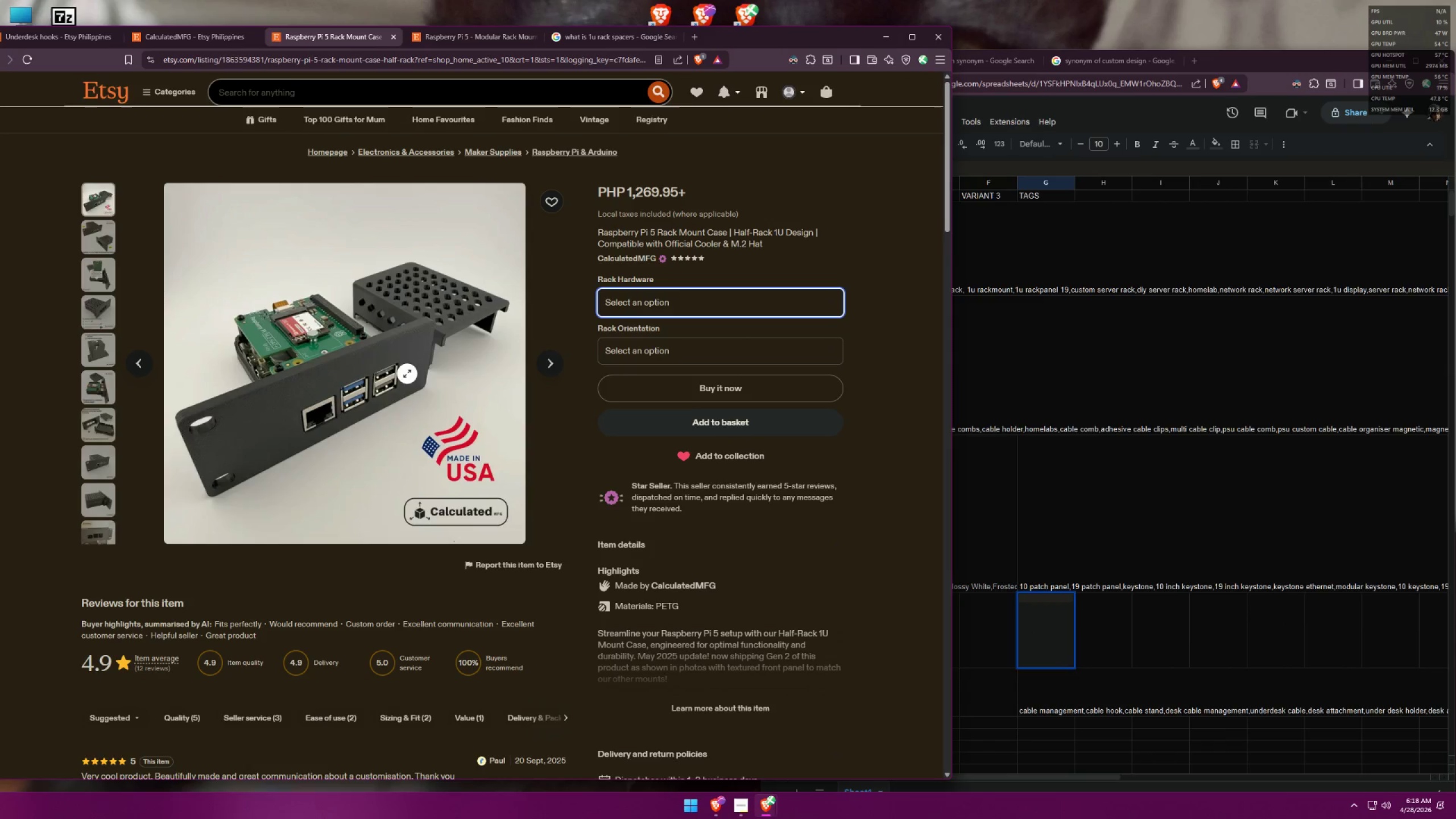 
scroll: coordinate [493, 368], scroll_direction: down, amount: 28.0
 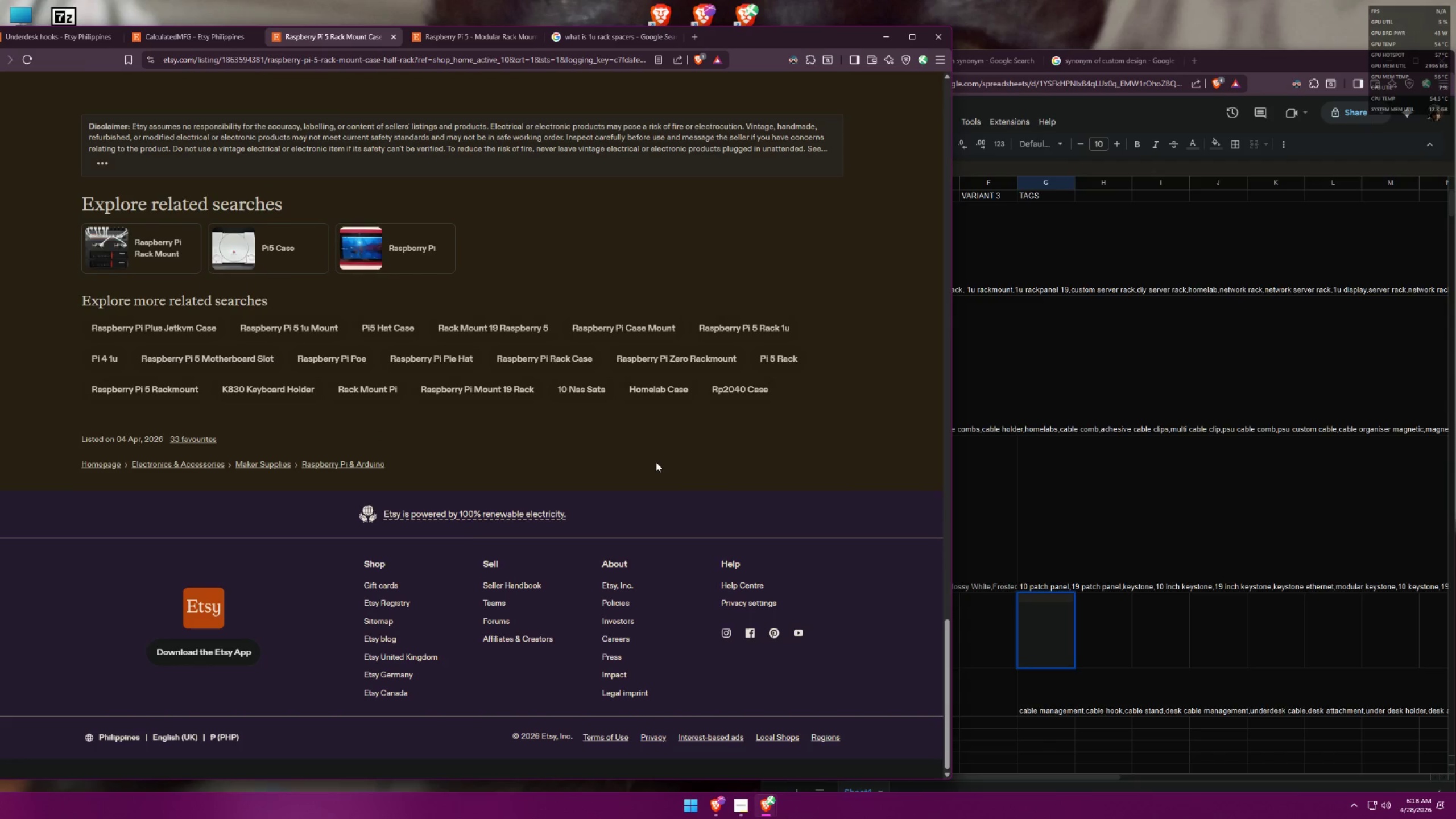 
wait(7.15)
 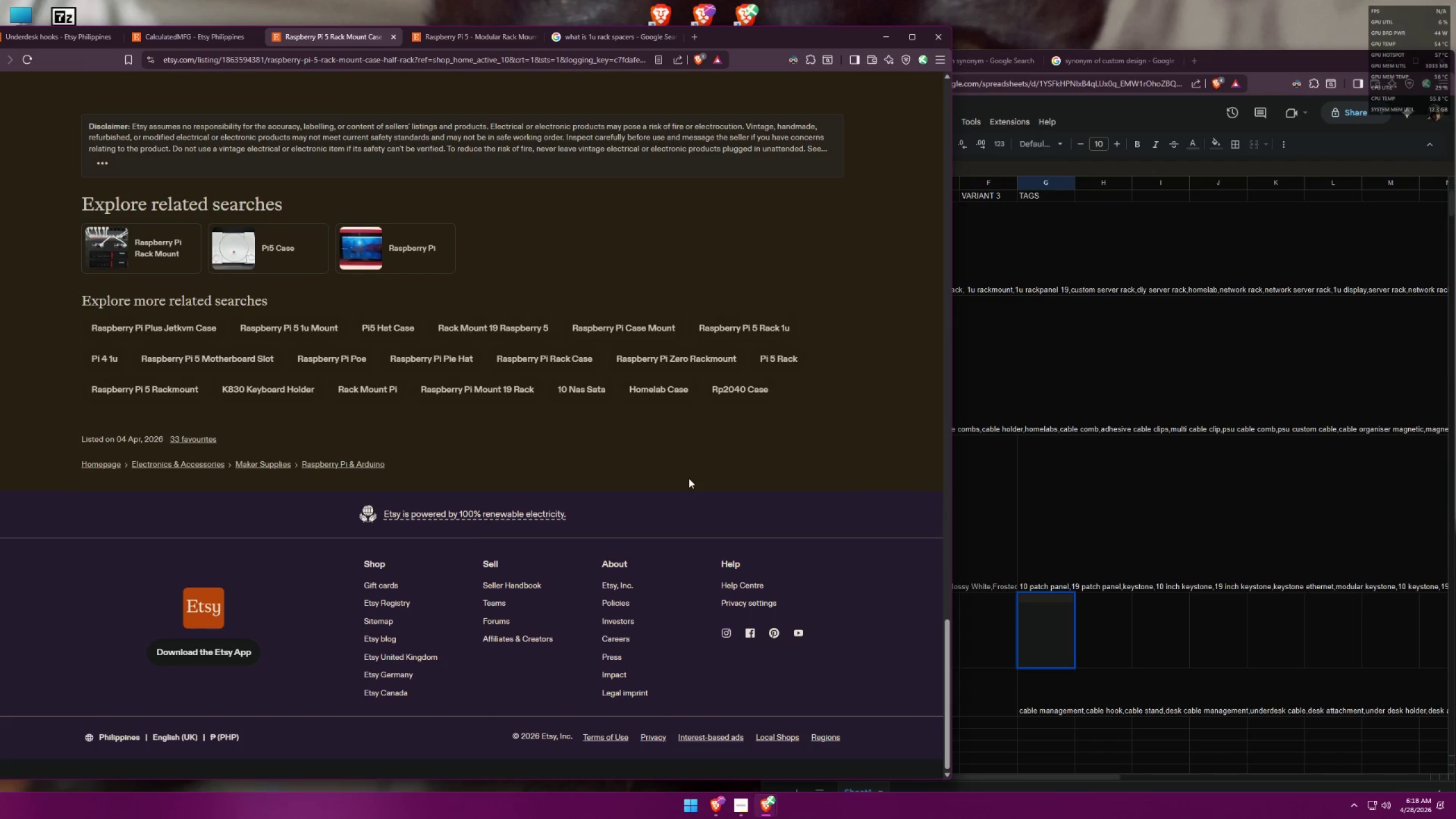 
left_click([1037, 598])
 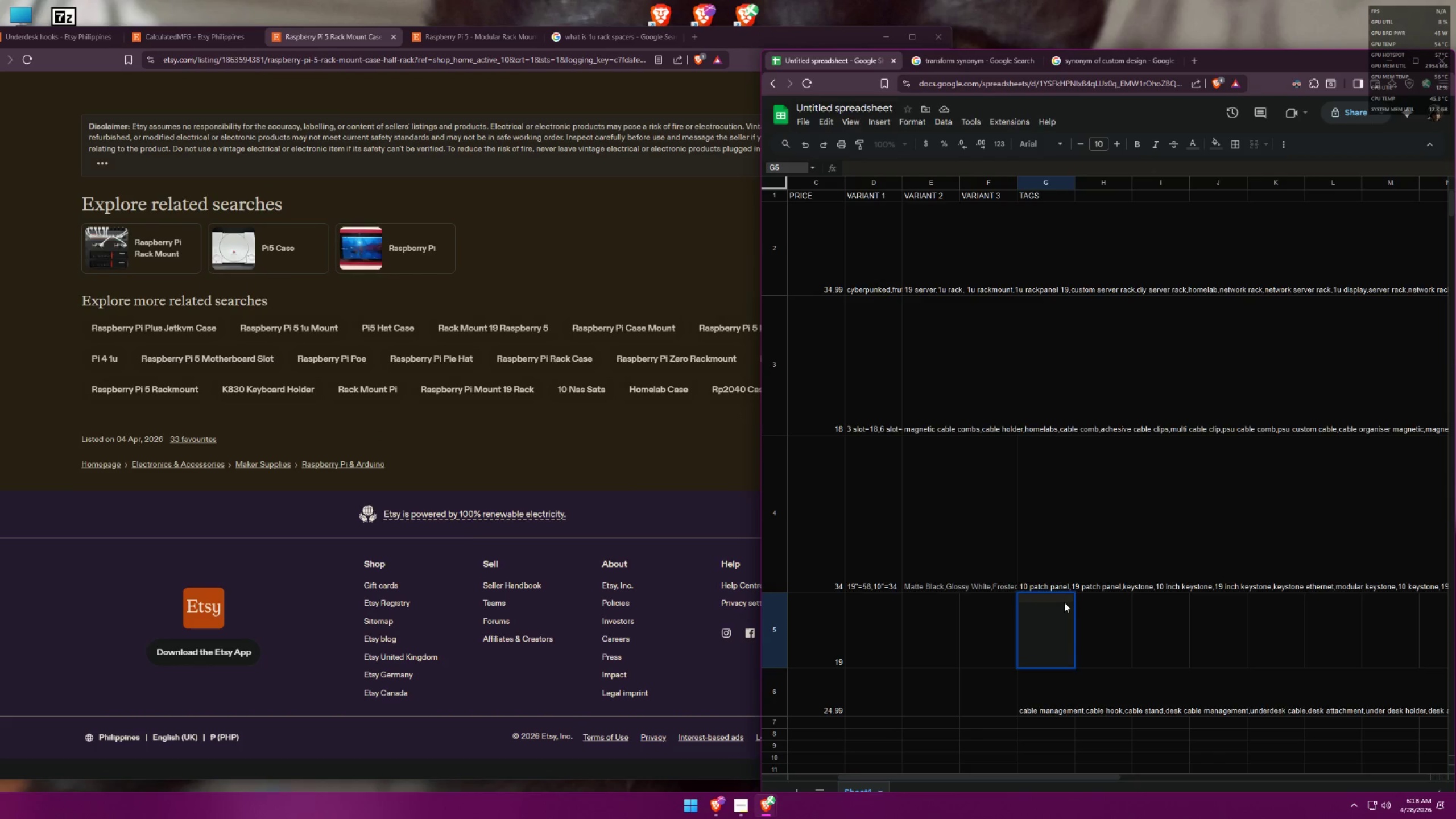 
type(raspberry pi mount)
 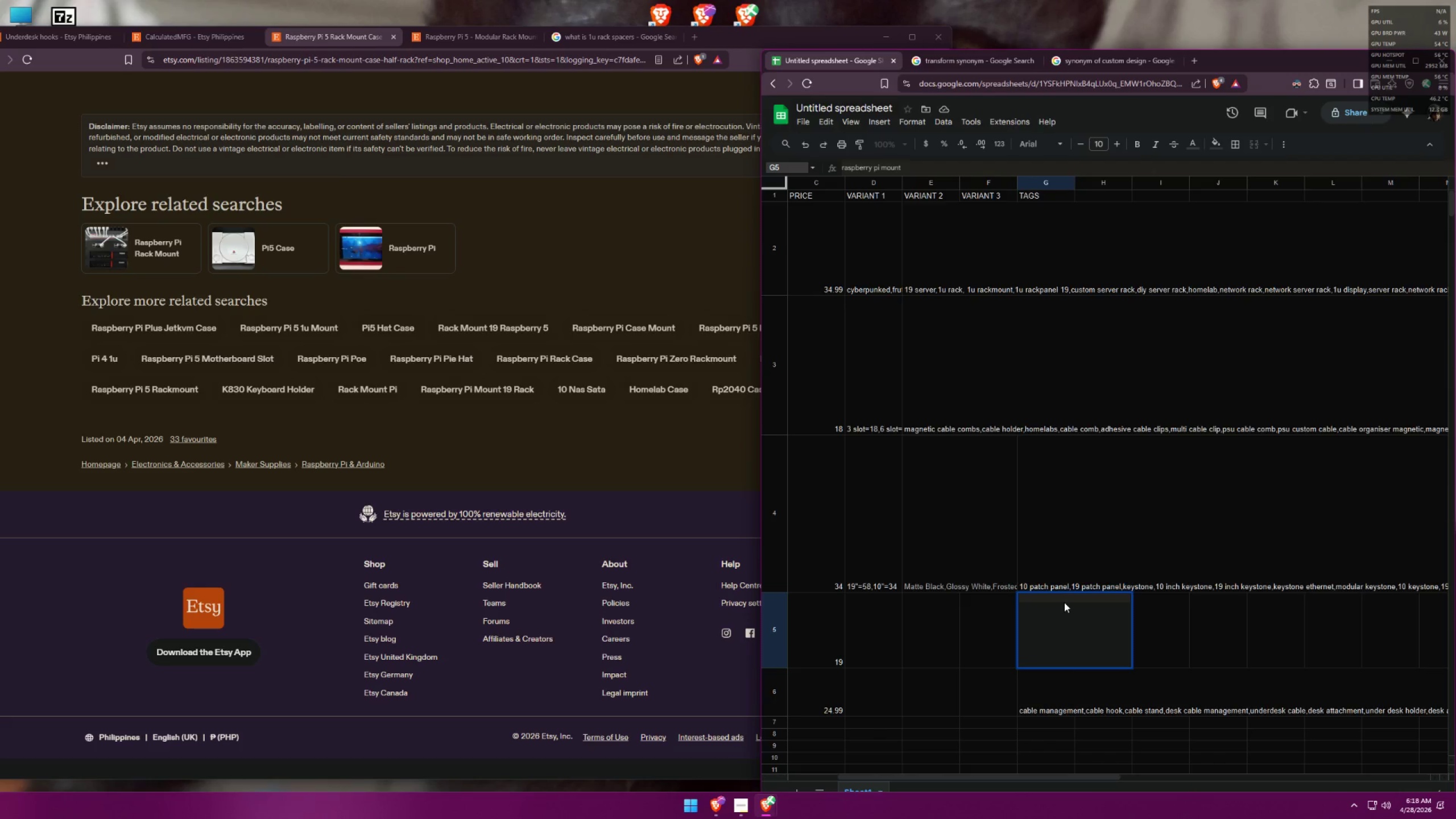 
key(Control+ControlLeft)
 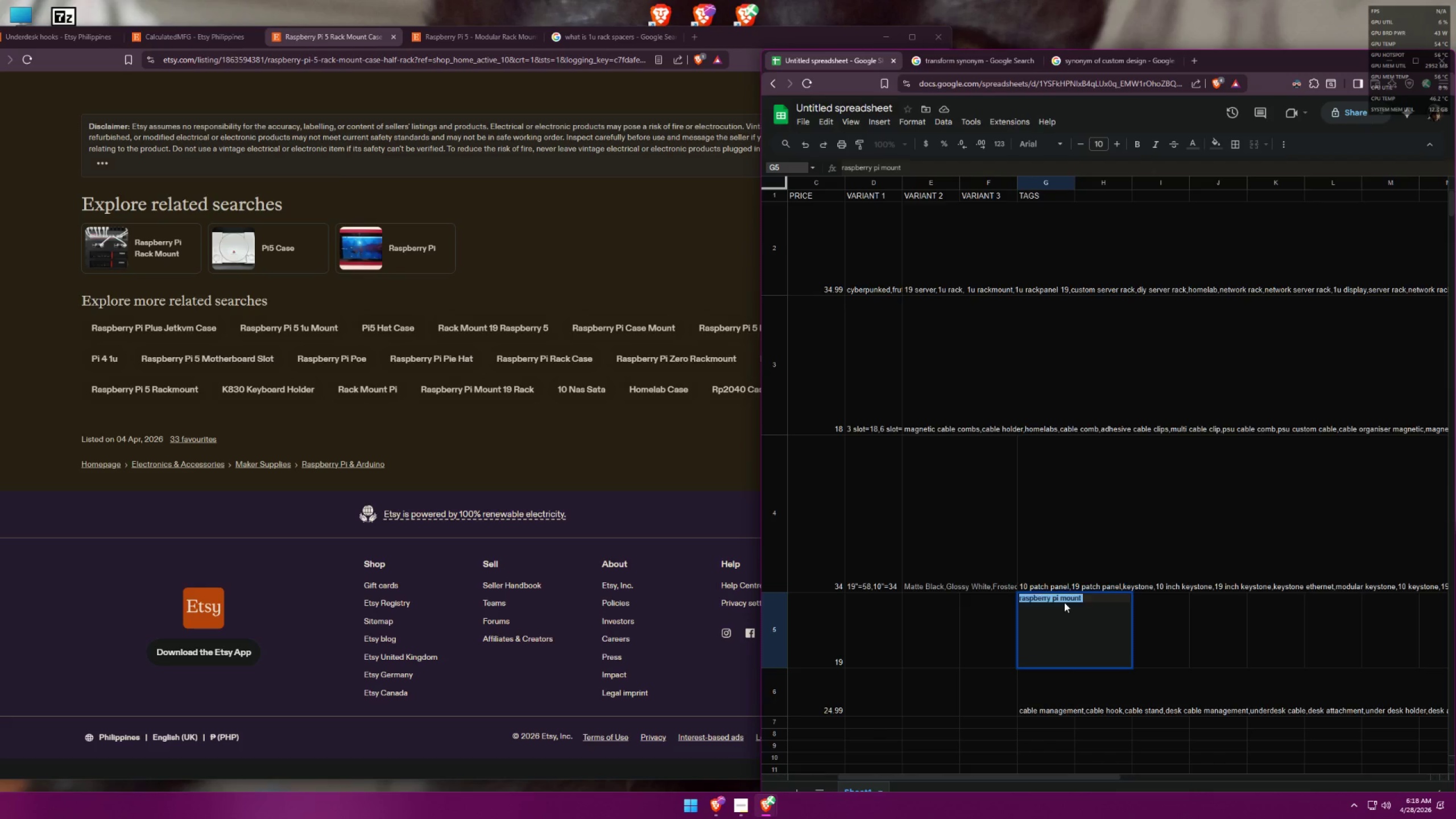 
key(Control+A)
 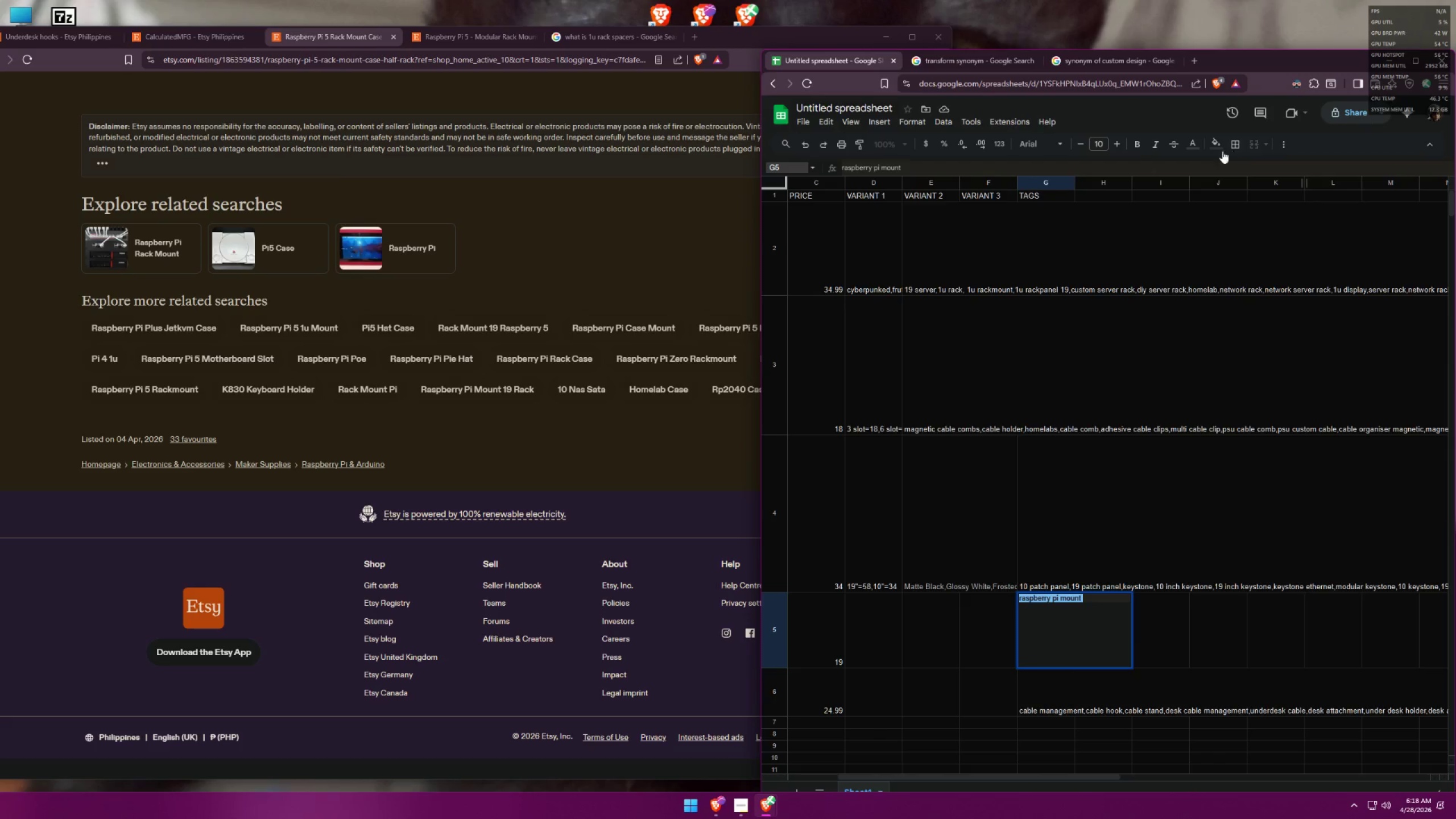 
left_click([1194, 142])
 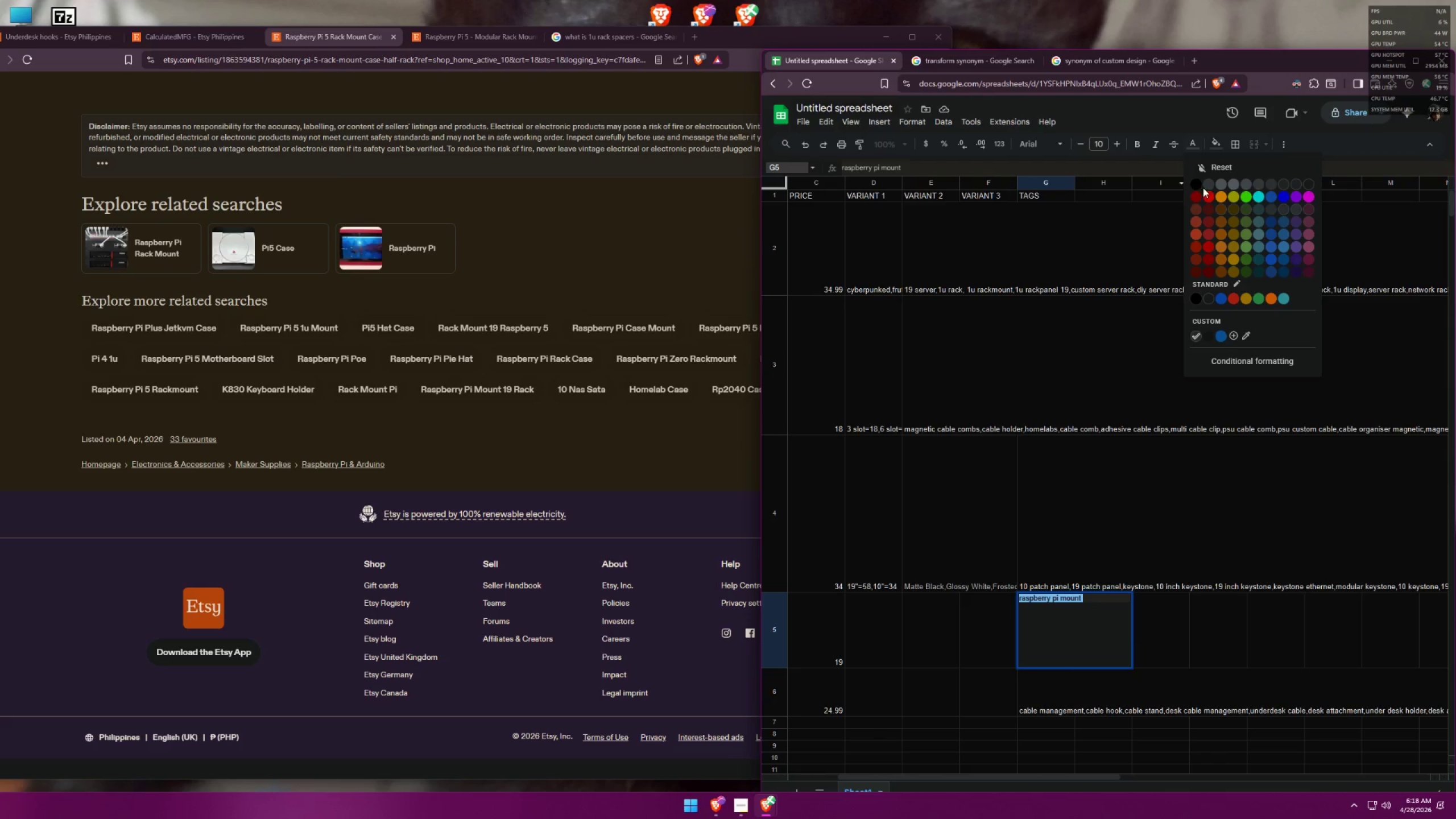 
left_click([1196, 187])
 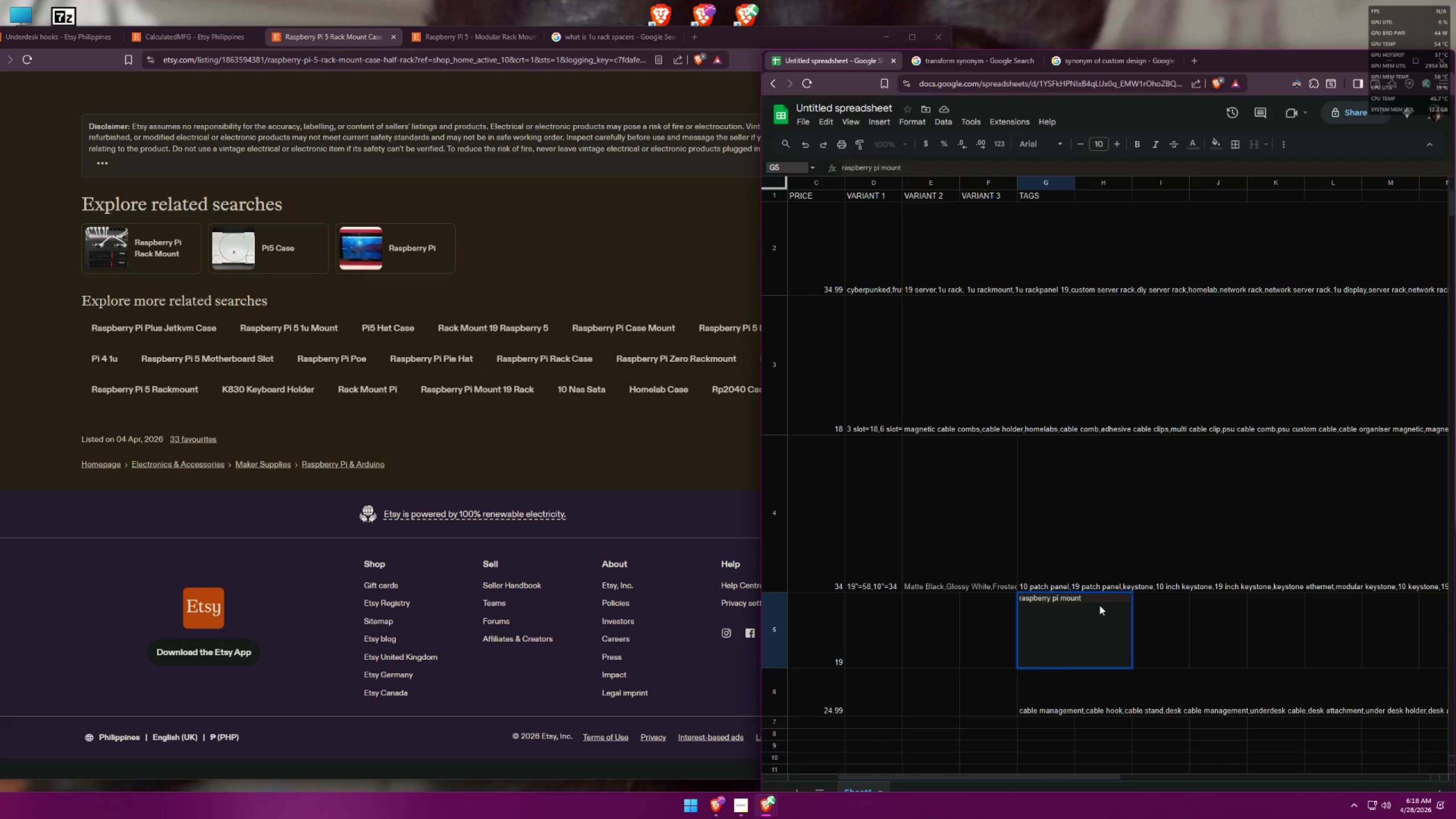 
double_click([1097, 601])
 